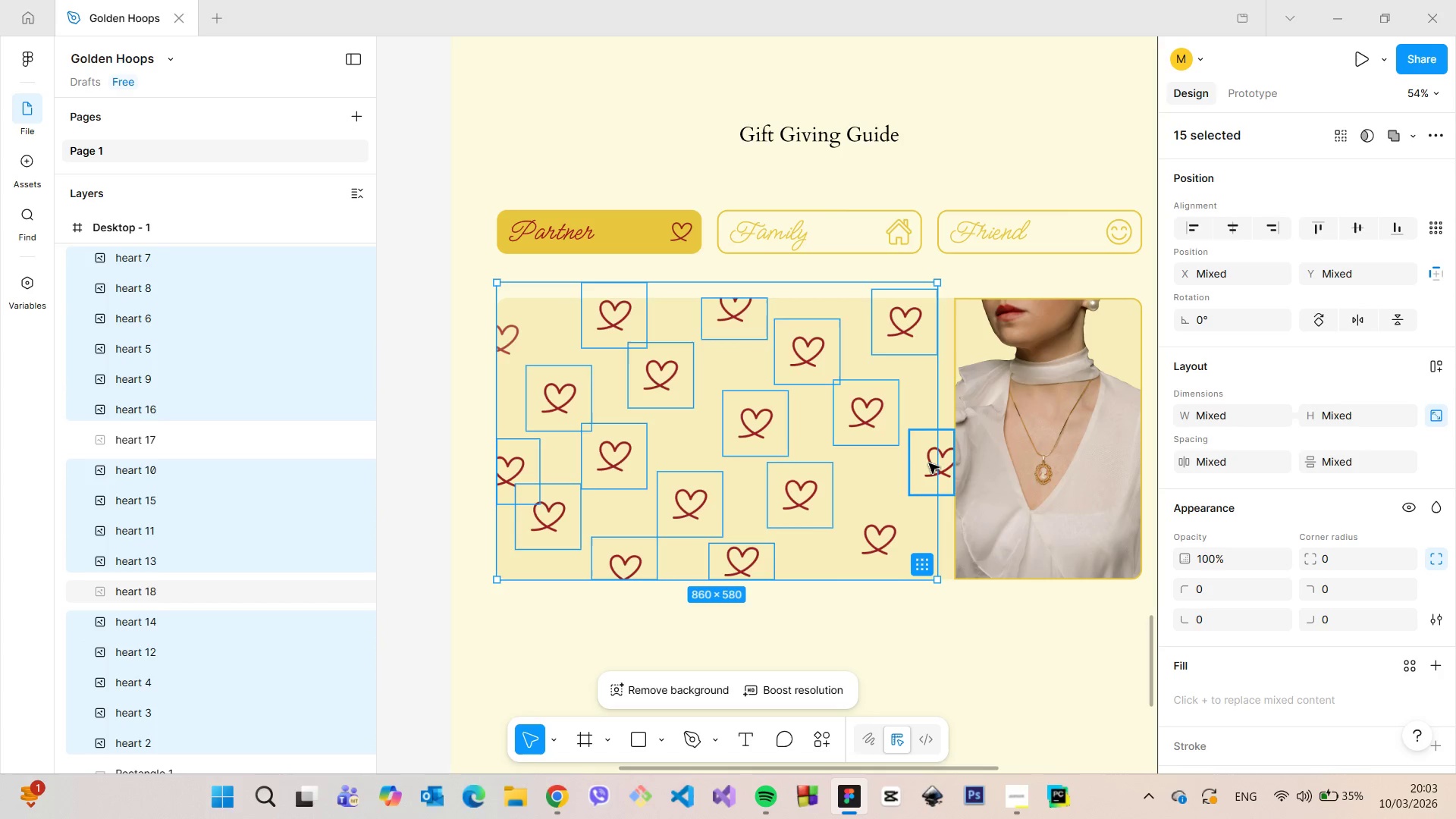 
left_click([930, 463])
 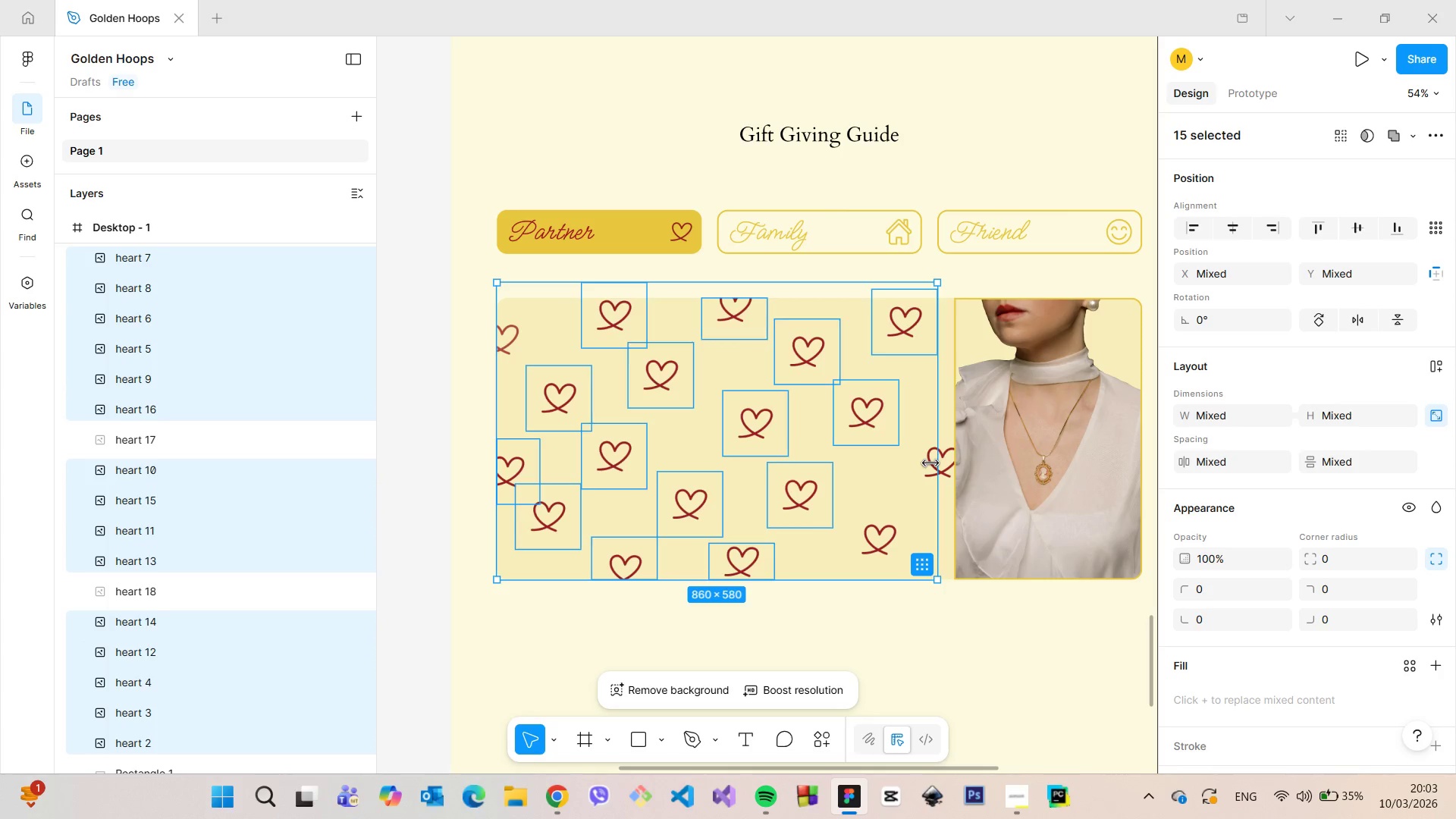 
hold_key(key=ShiftLeft, duration=1.5)
left_click([927, 463])
 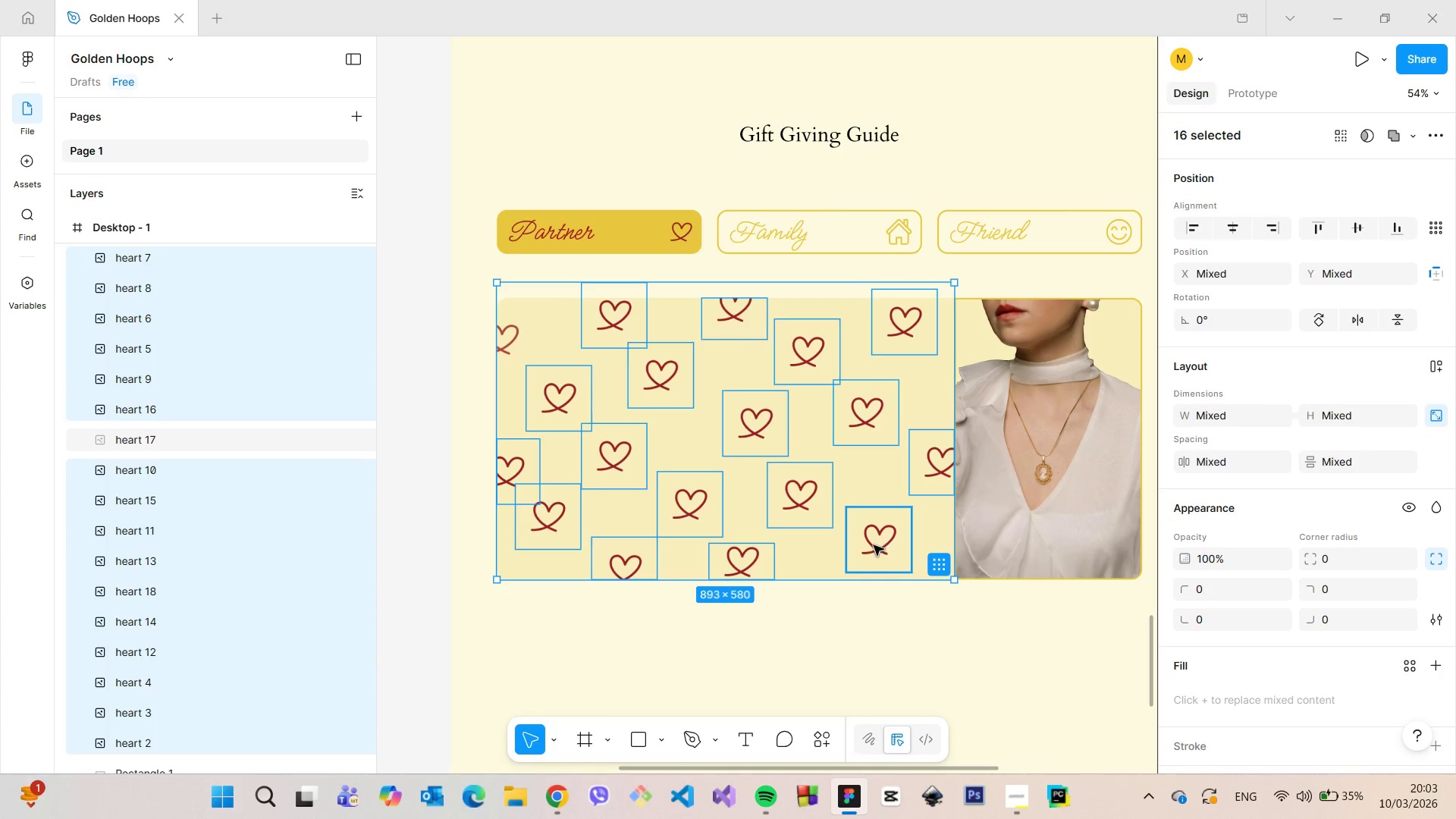 
left_click([874, 545])
 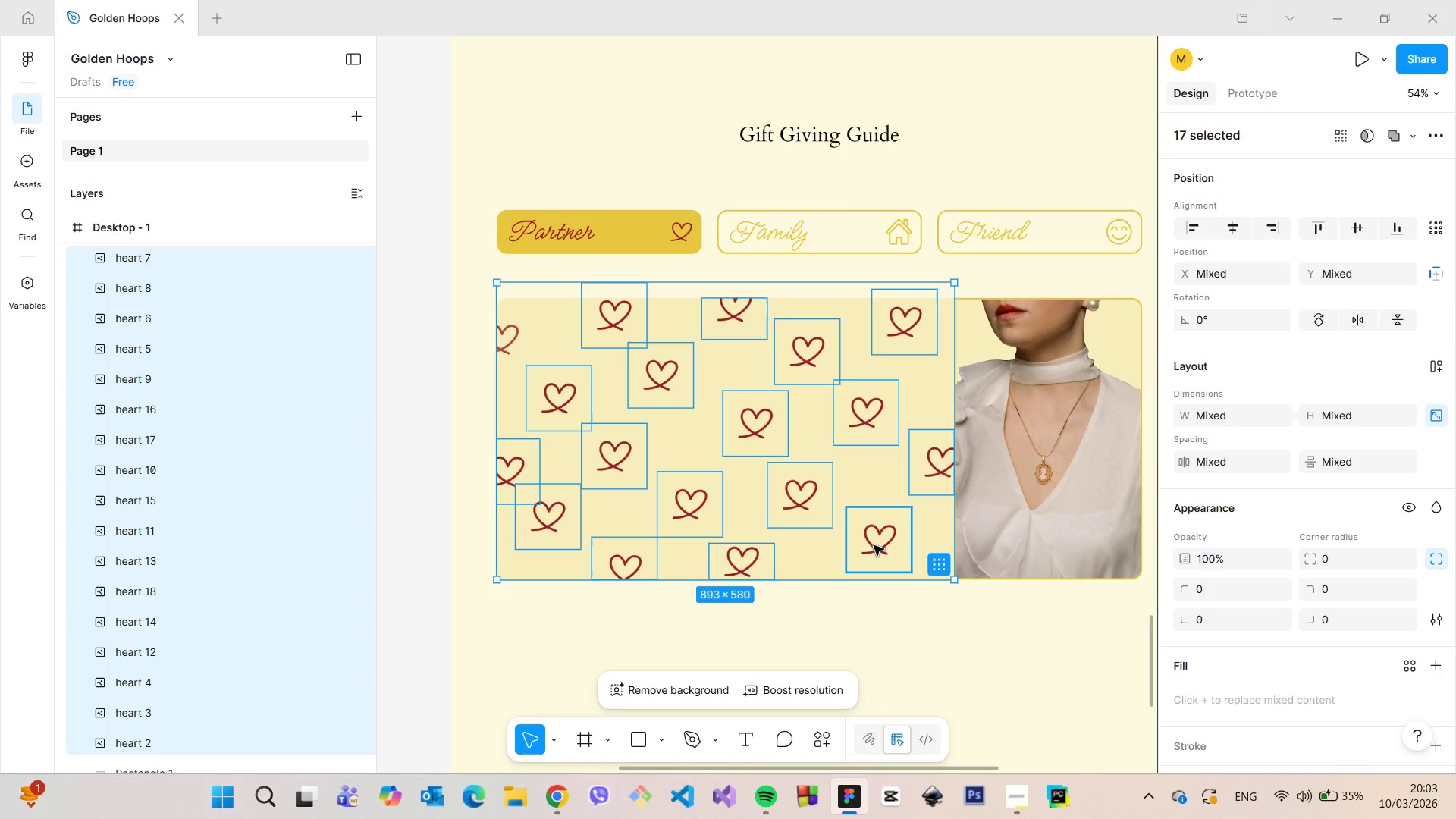 
hold_key(key=ShiftLeft, duration=0.5)
 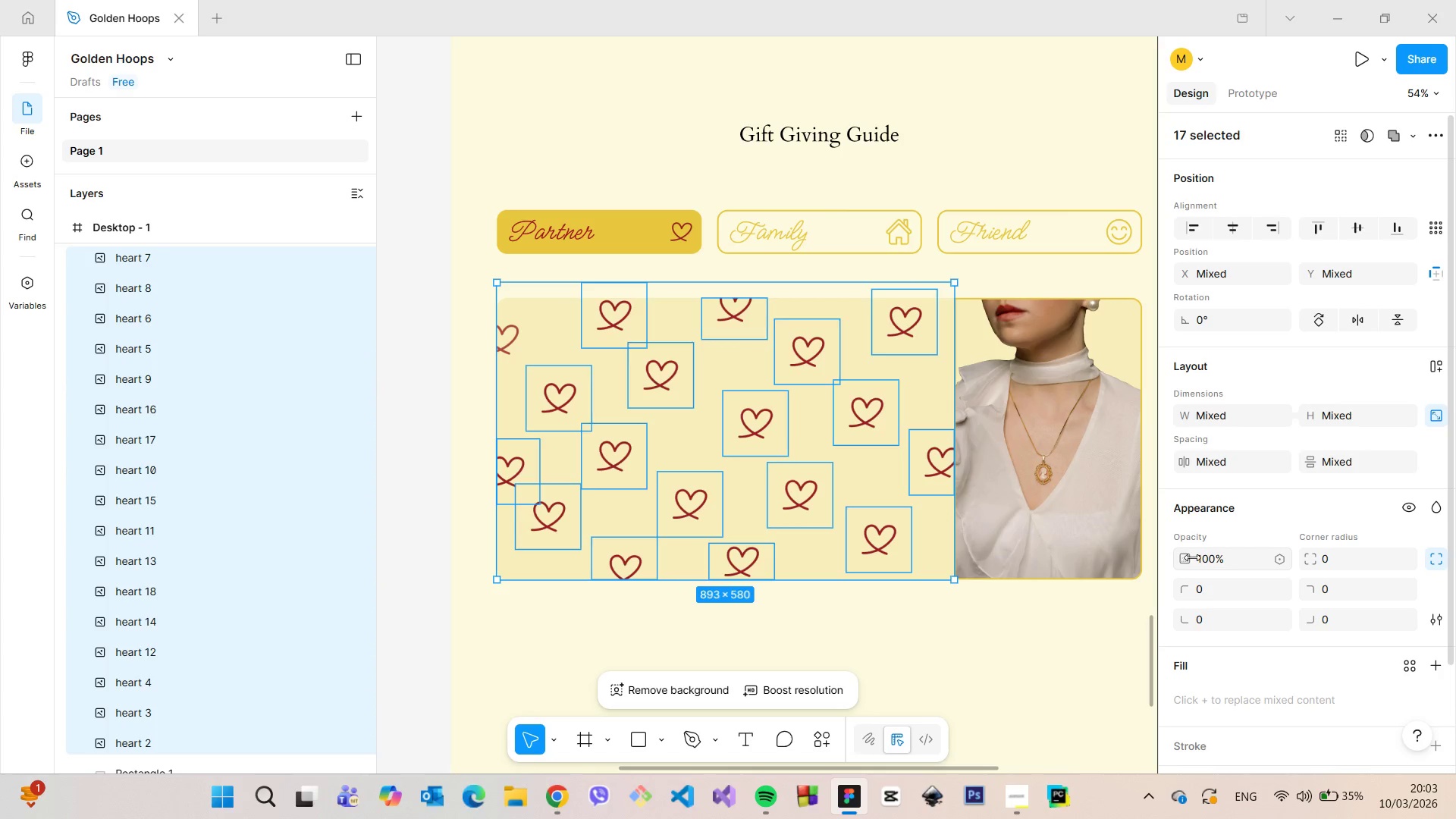 
left_click([1203, 558])
 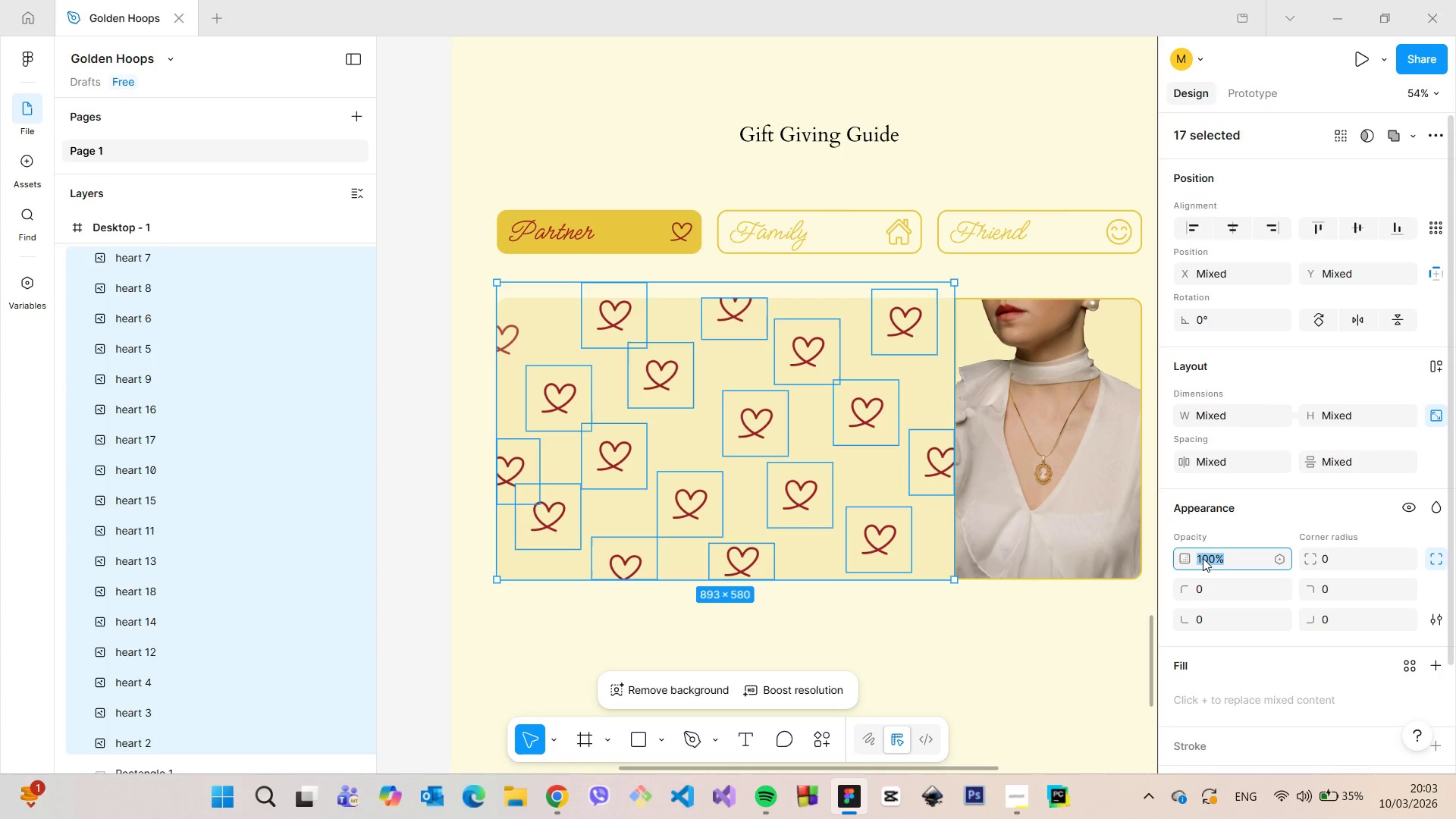 
type(80)
 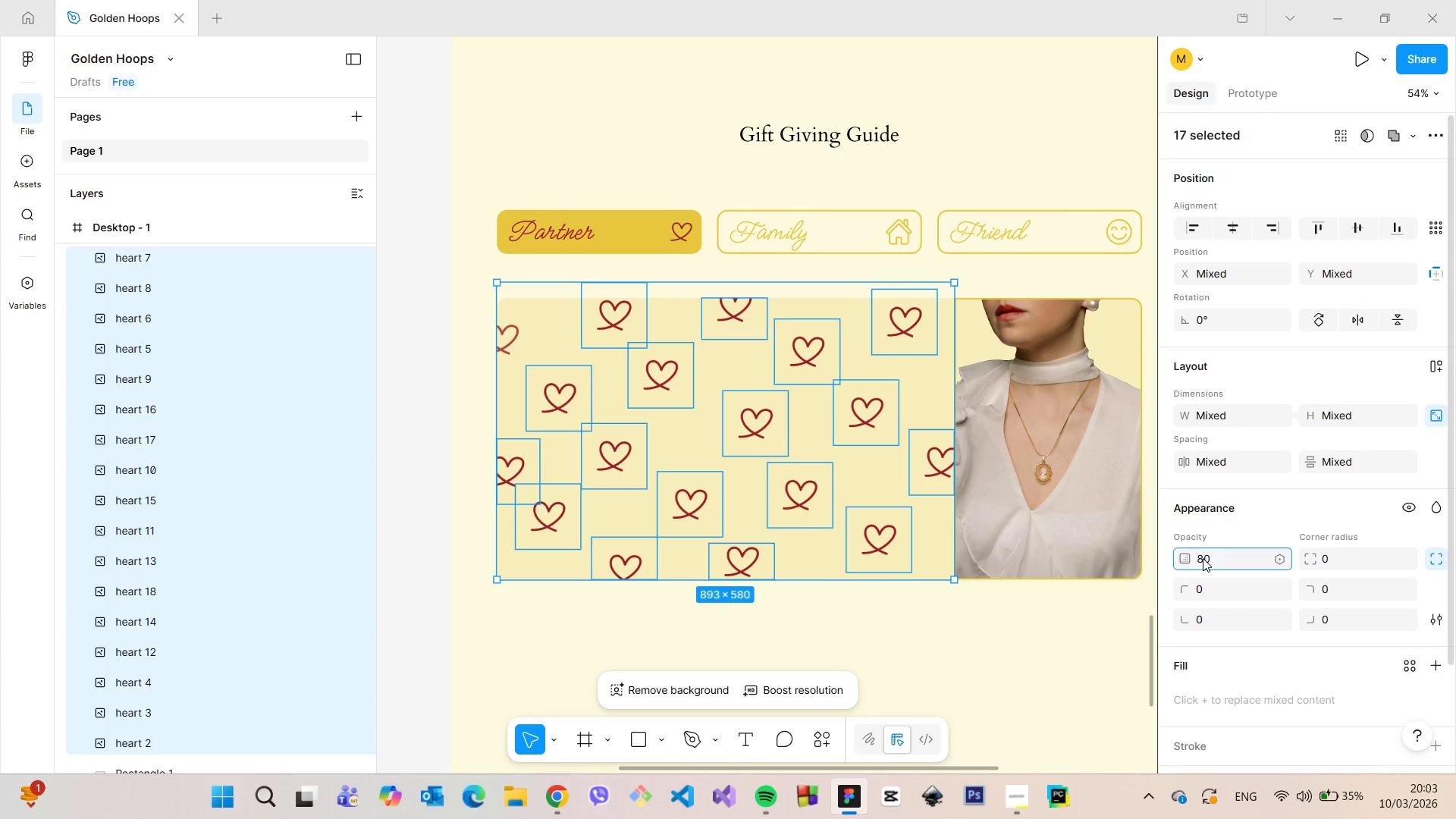 
key(Enter)
 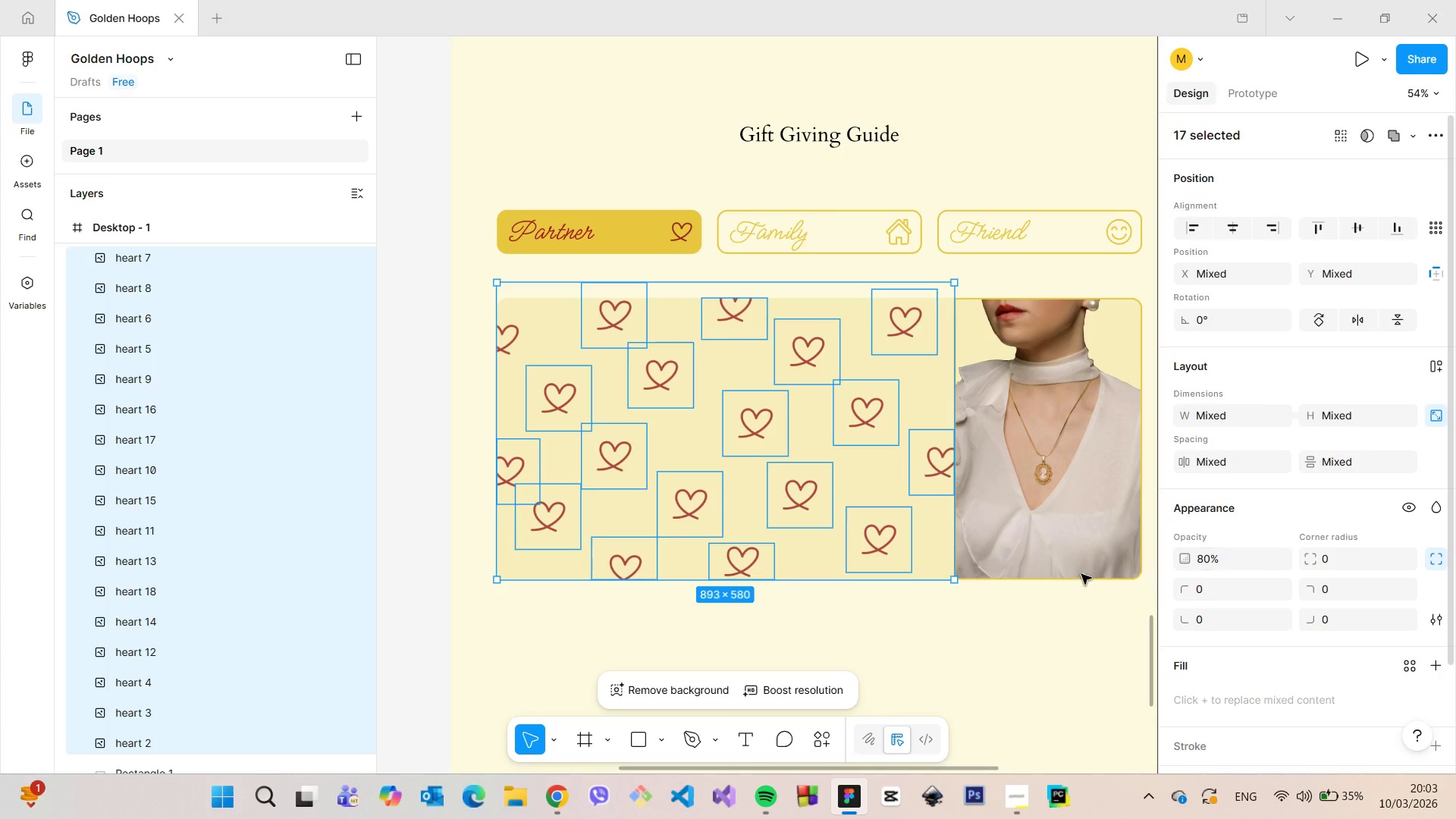 
left_click([991, 620])
 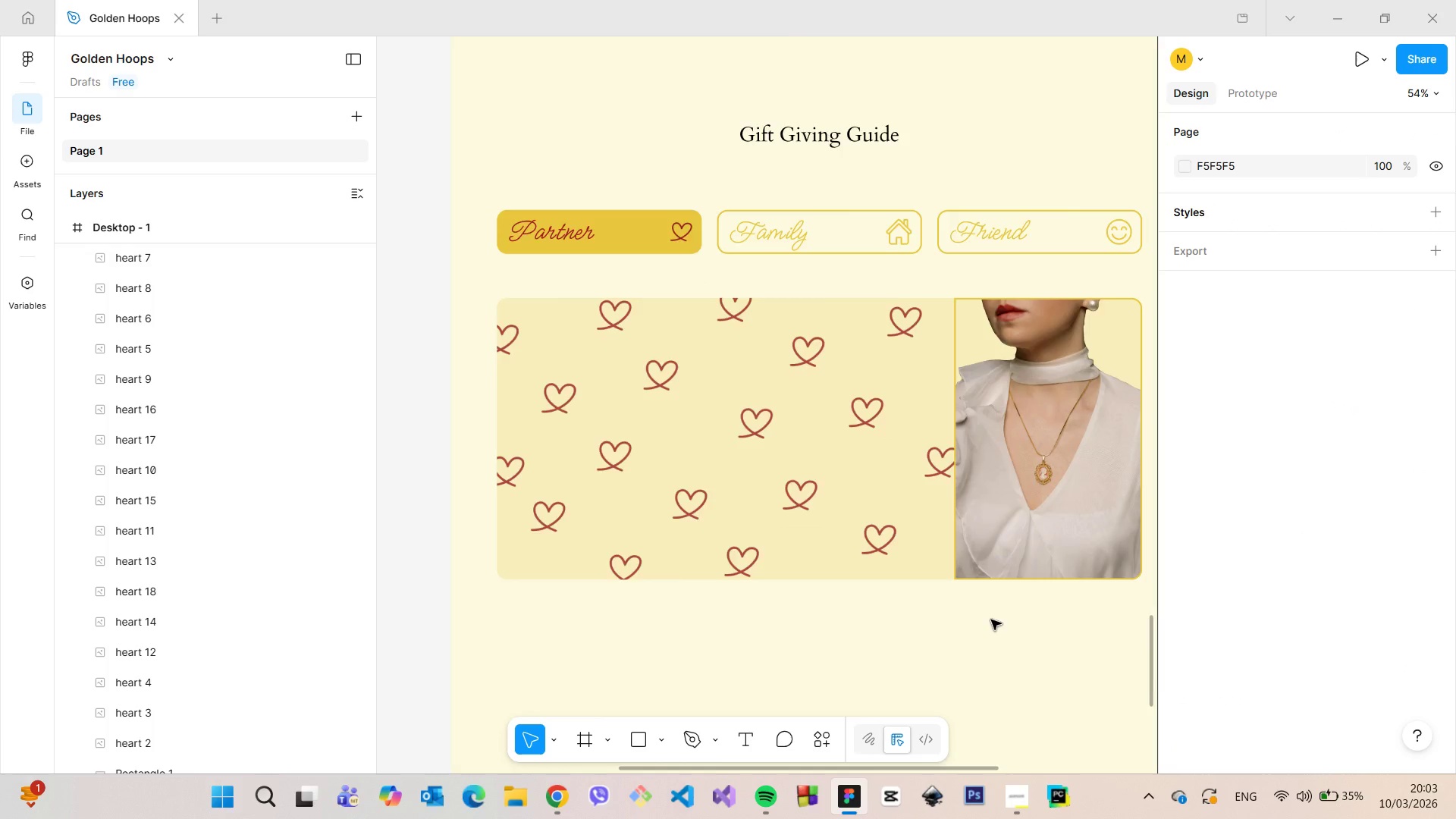 
scroll: coordinate [991, 620], scroll_direction: down, amount: 4.0
 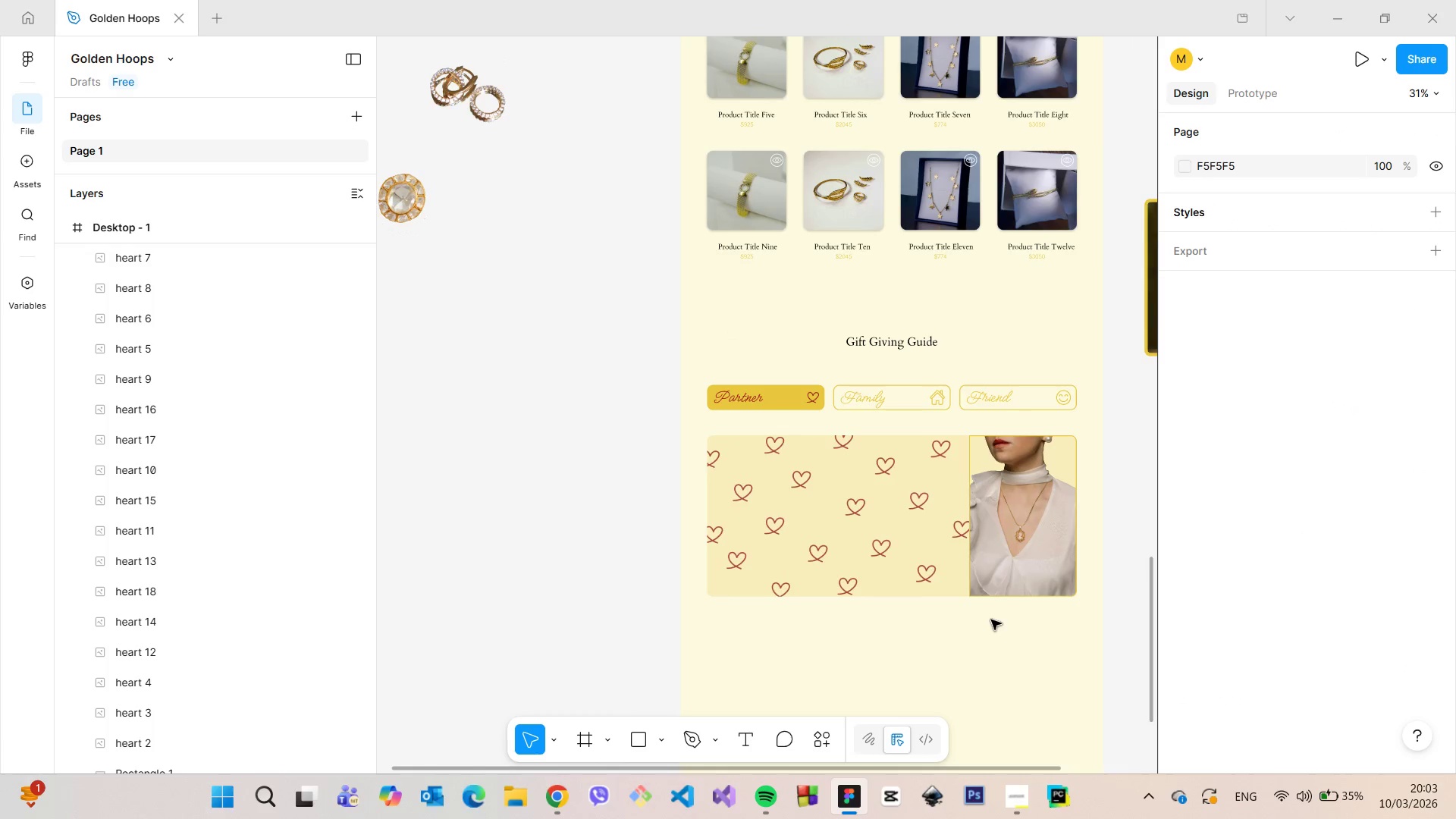 
scroll: coordinate [1005, 621], scroll_direction: up, amount: 5.0
 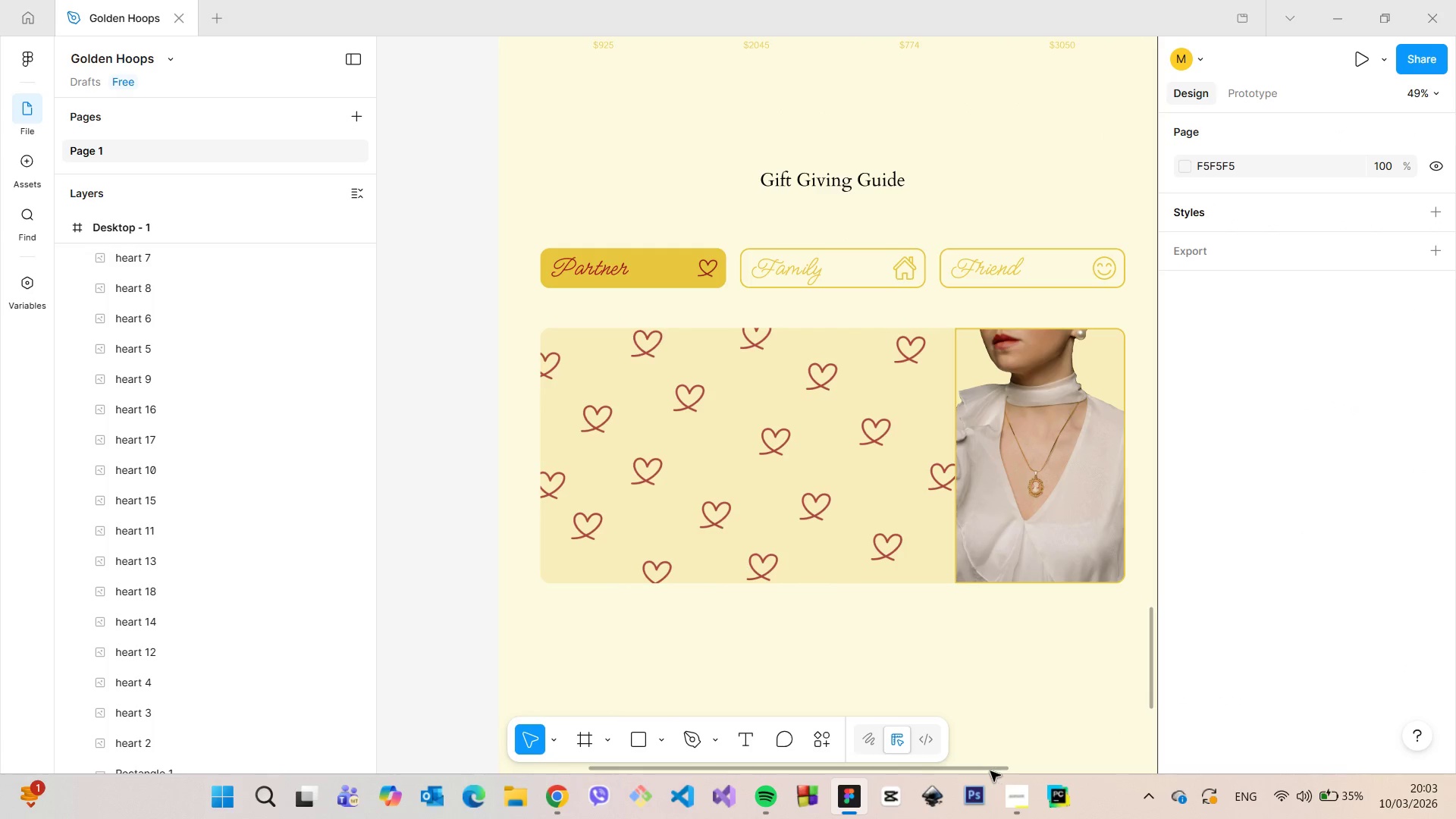 
left_click_drag(start_coordinate=[990, 770], to_coordinate=[1021, 766])
 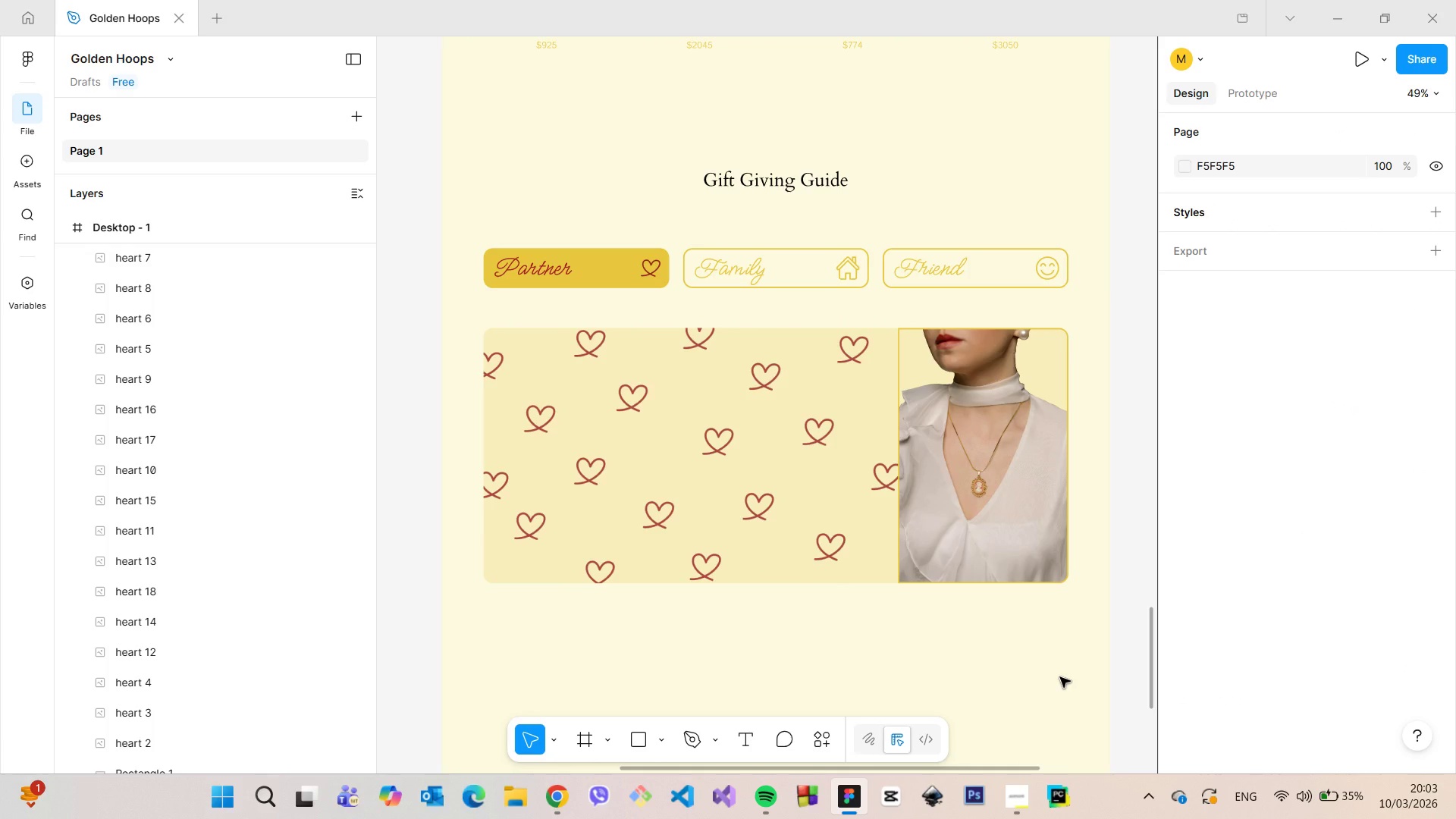 
scroll: coordinate [1060, 677], scroll_direction: down, amount: 8.0
 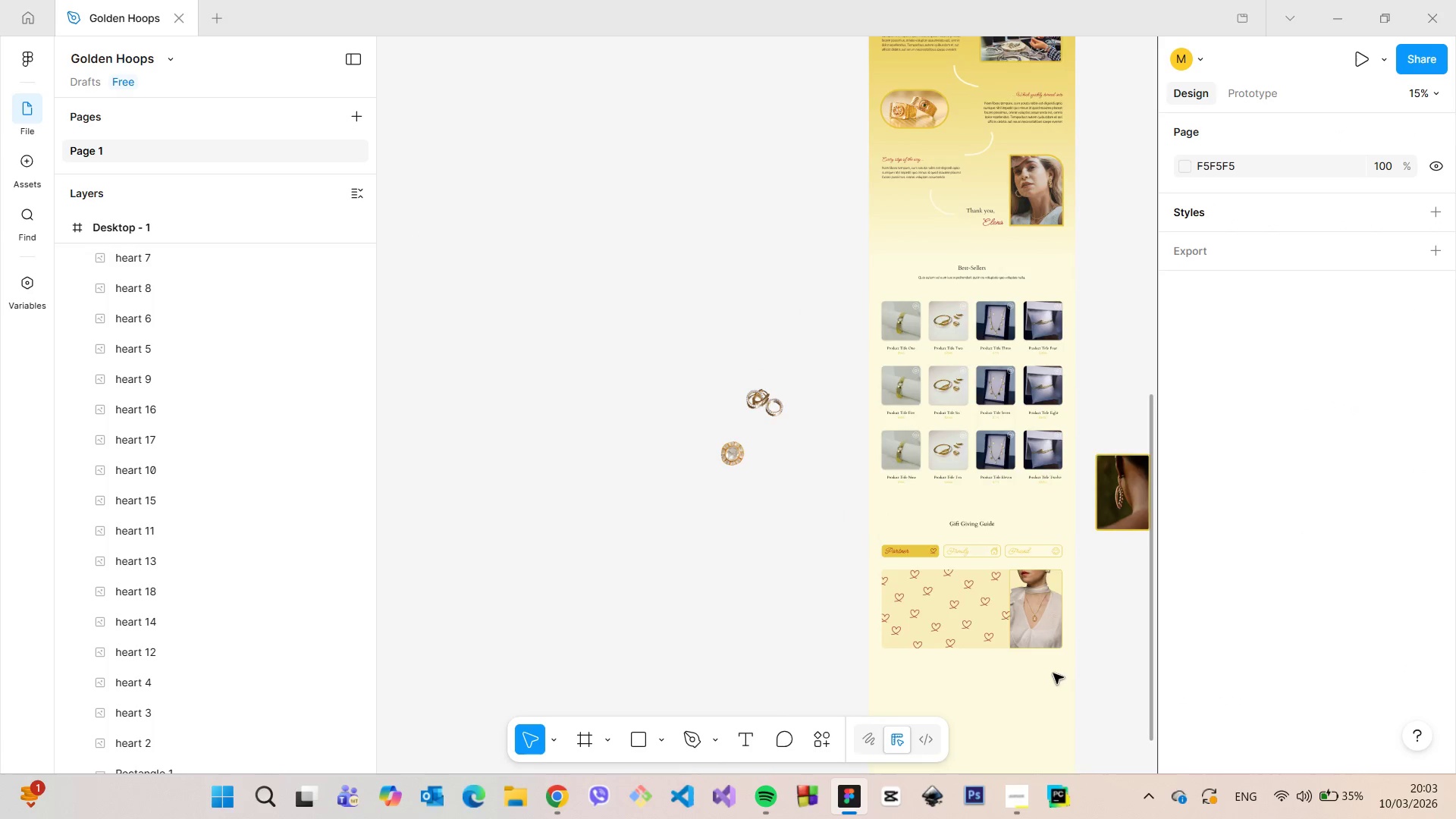 
scroll: coordinate [1053, 673], scroll_direction: up, amount: 10.0
 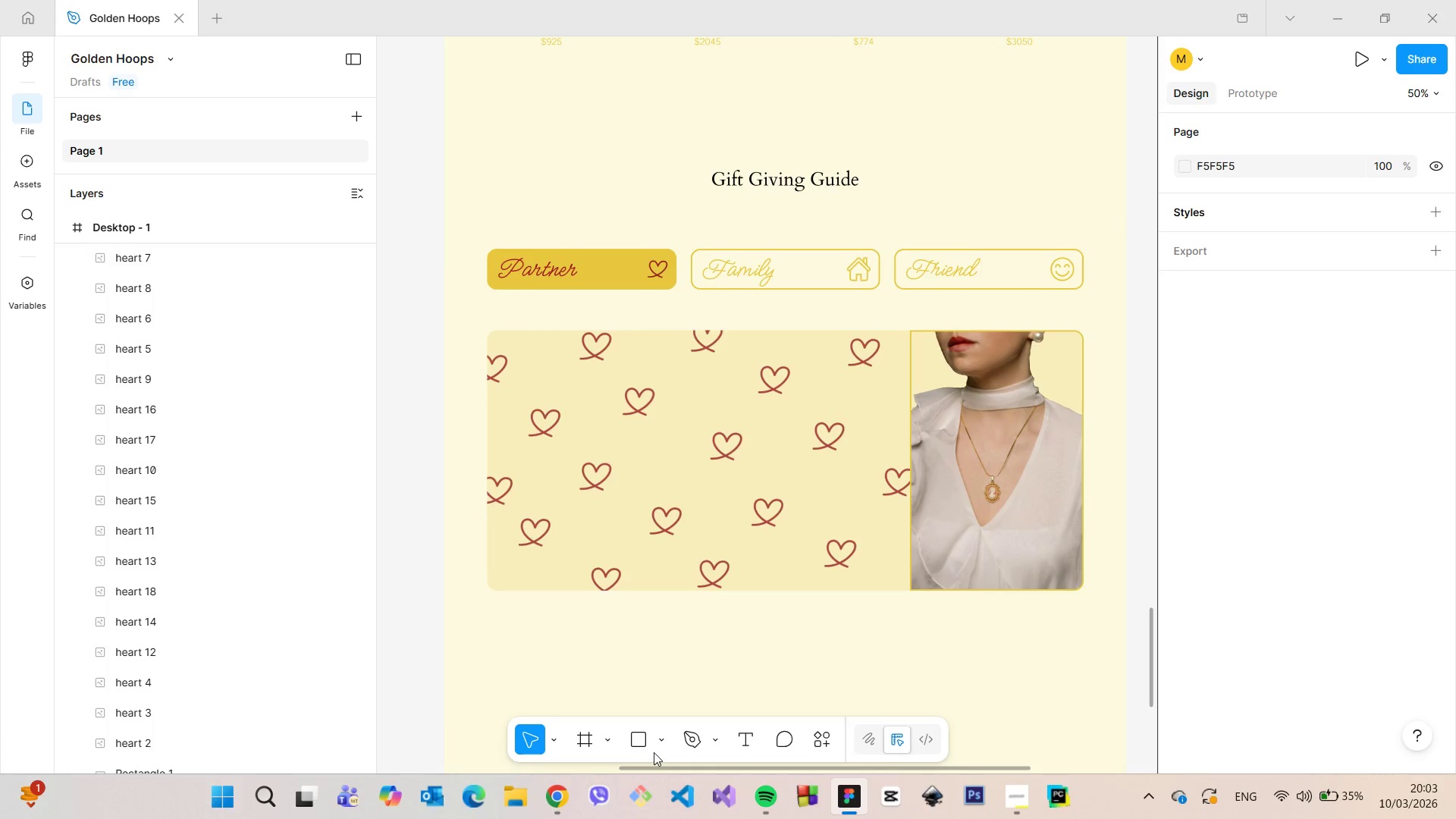 
left_click([652, 752])
 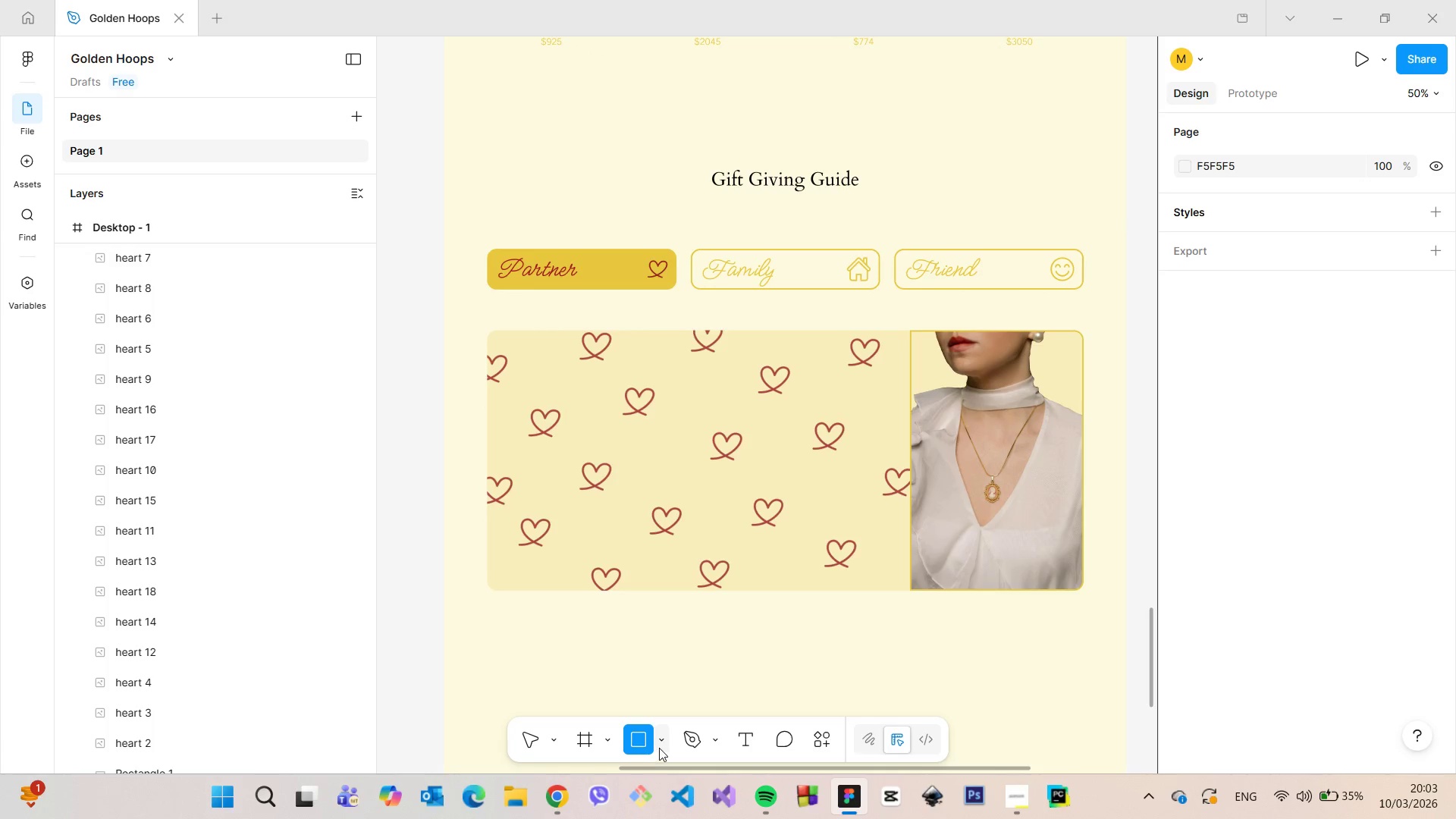 
left_click([661, 746])
 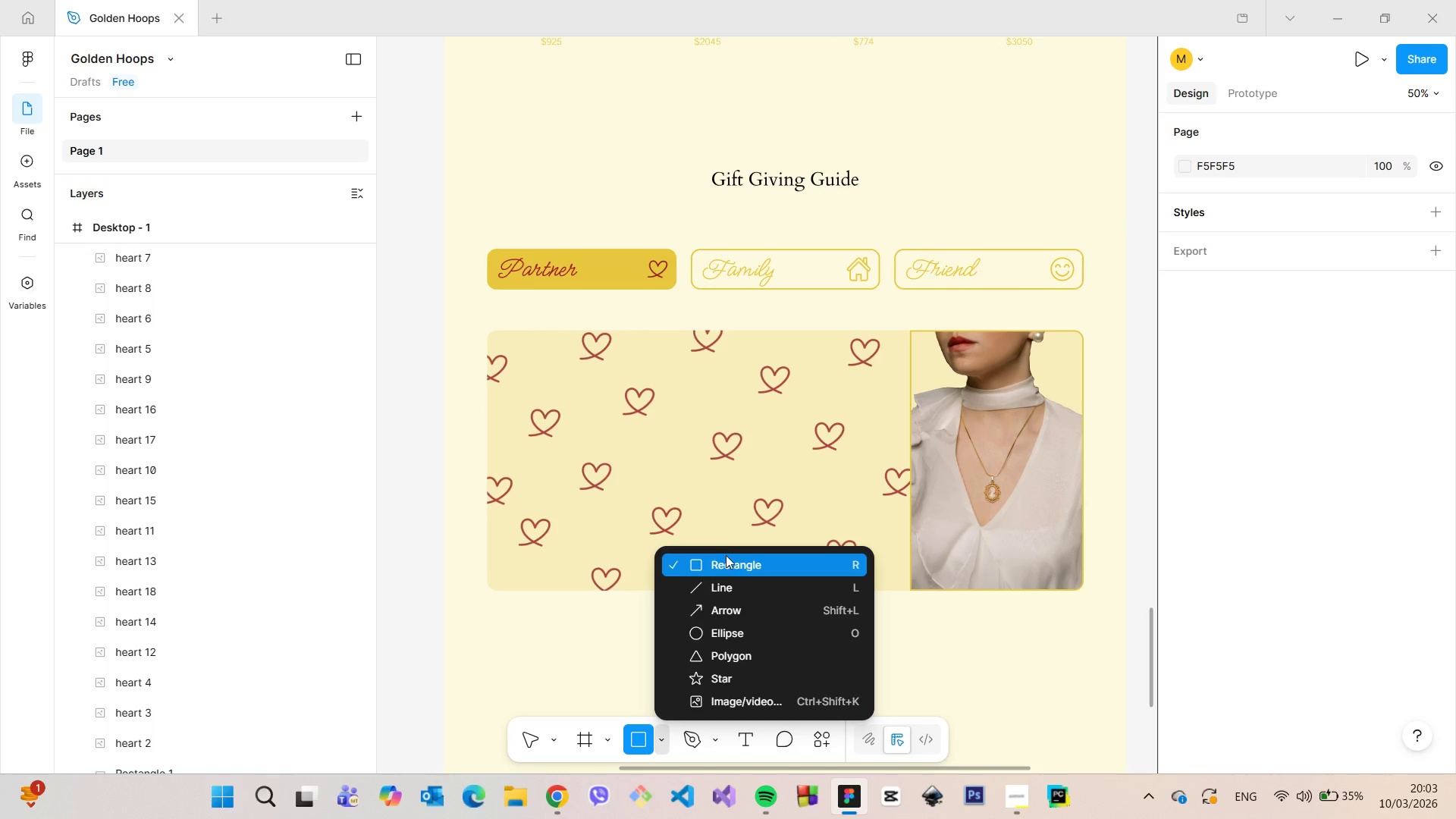 
left_click([726, 555])
 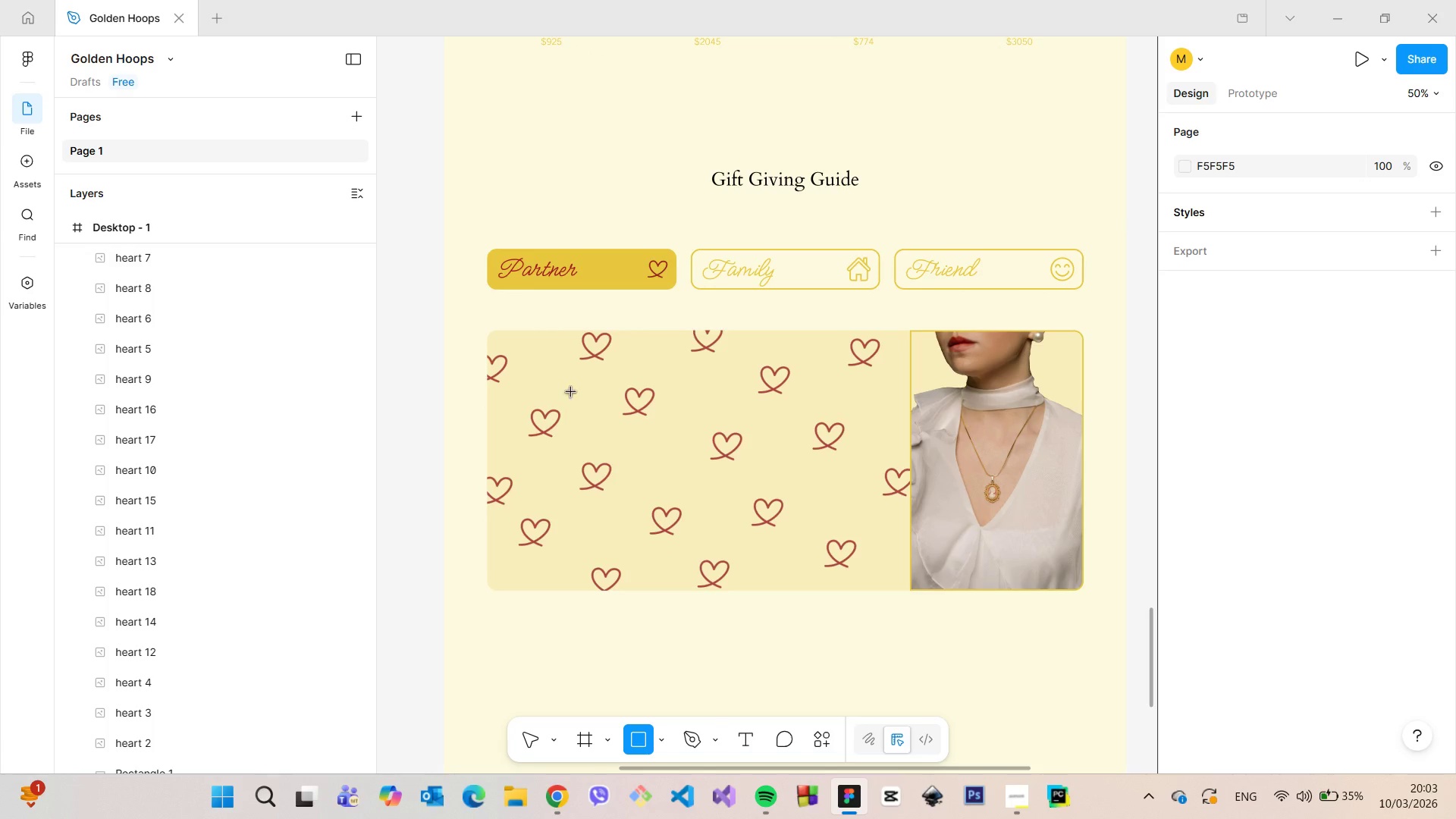 
left_click_drag(start_coordinate=[563, 387], to_coordinate=[809, 533])
 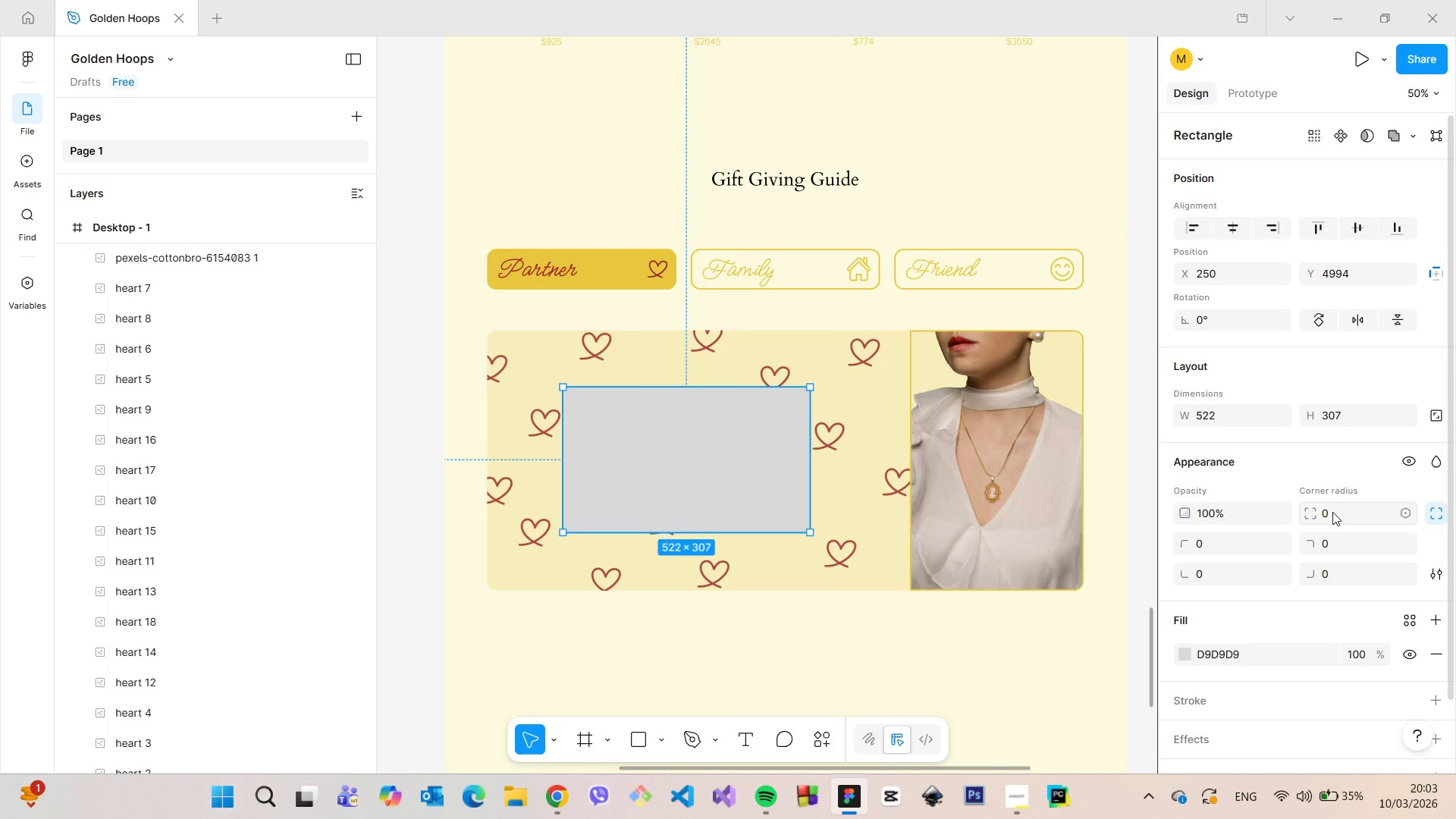 
left_click([1332, 516])
 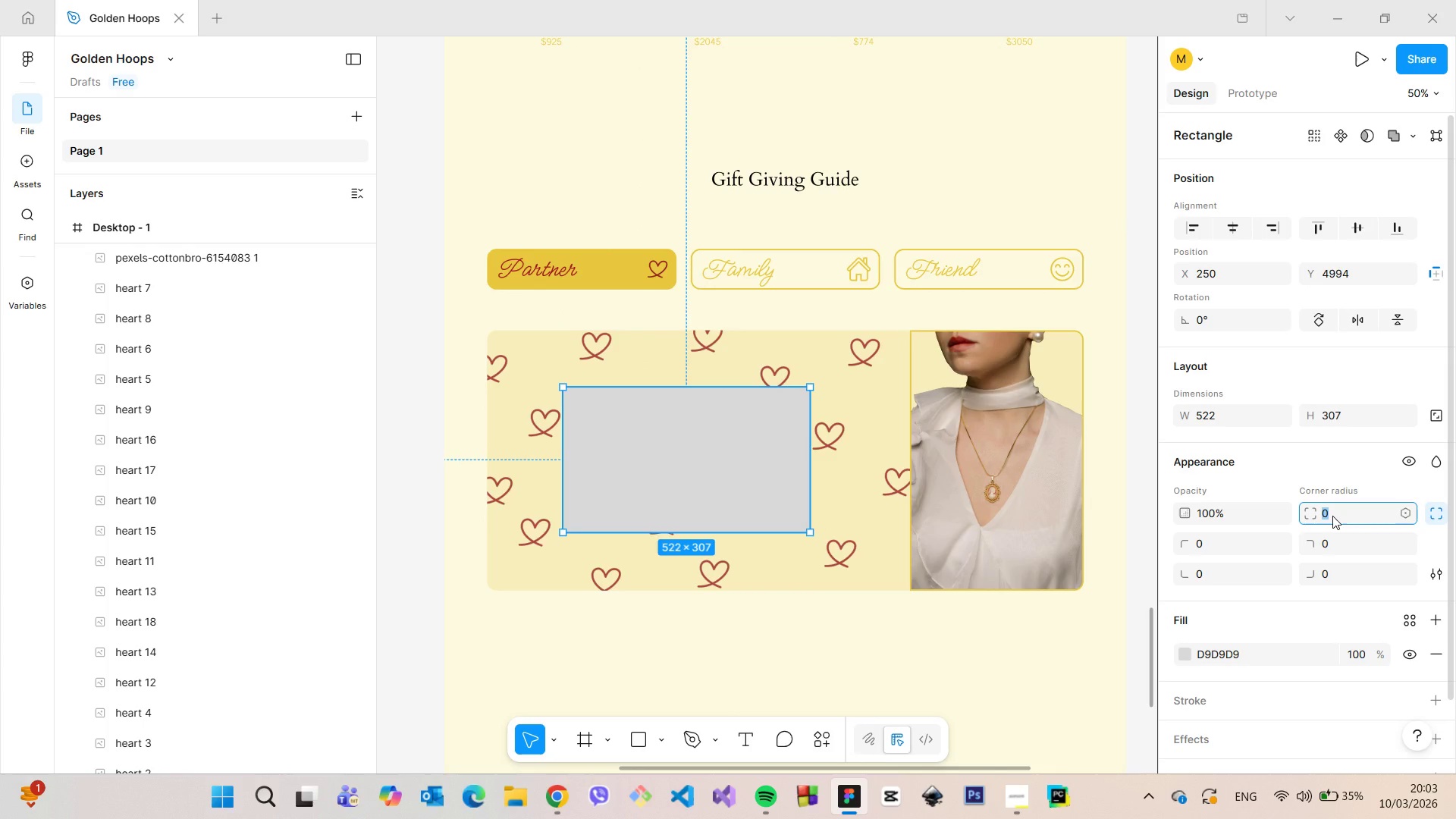 
type(20)
 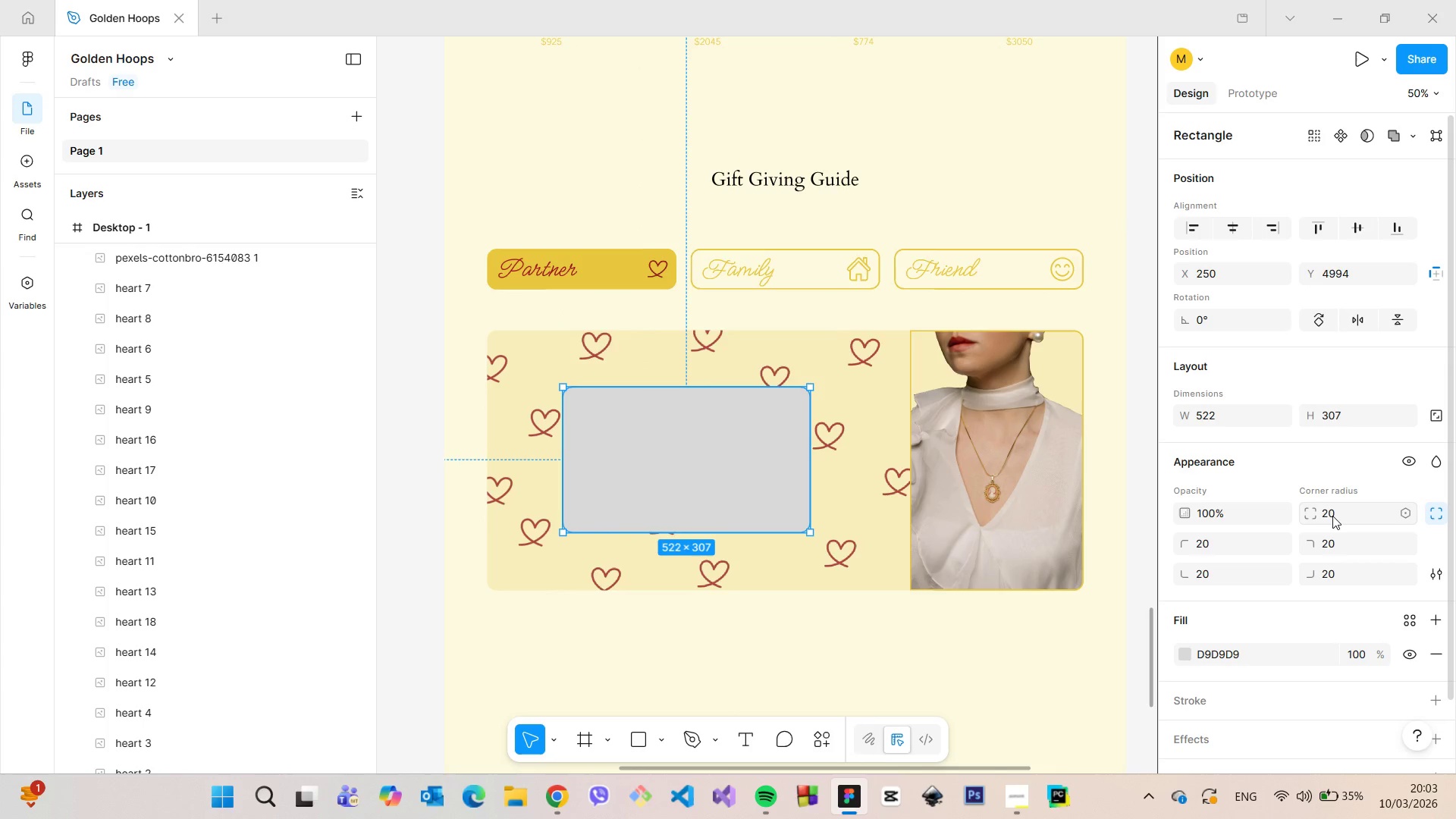 
key(Enter)
 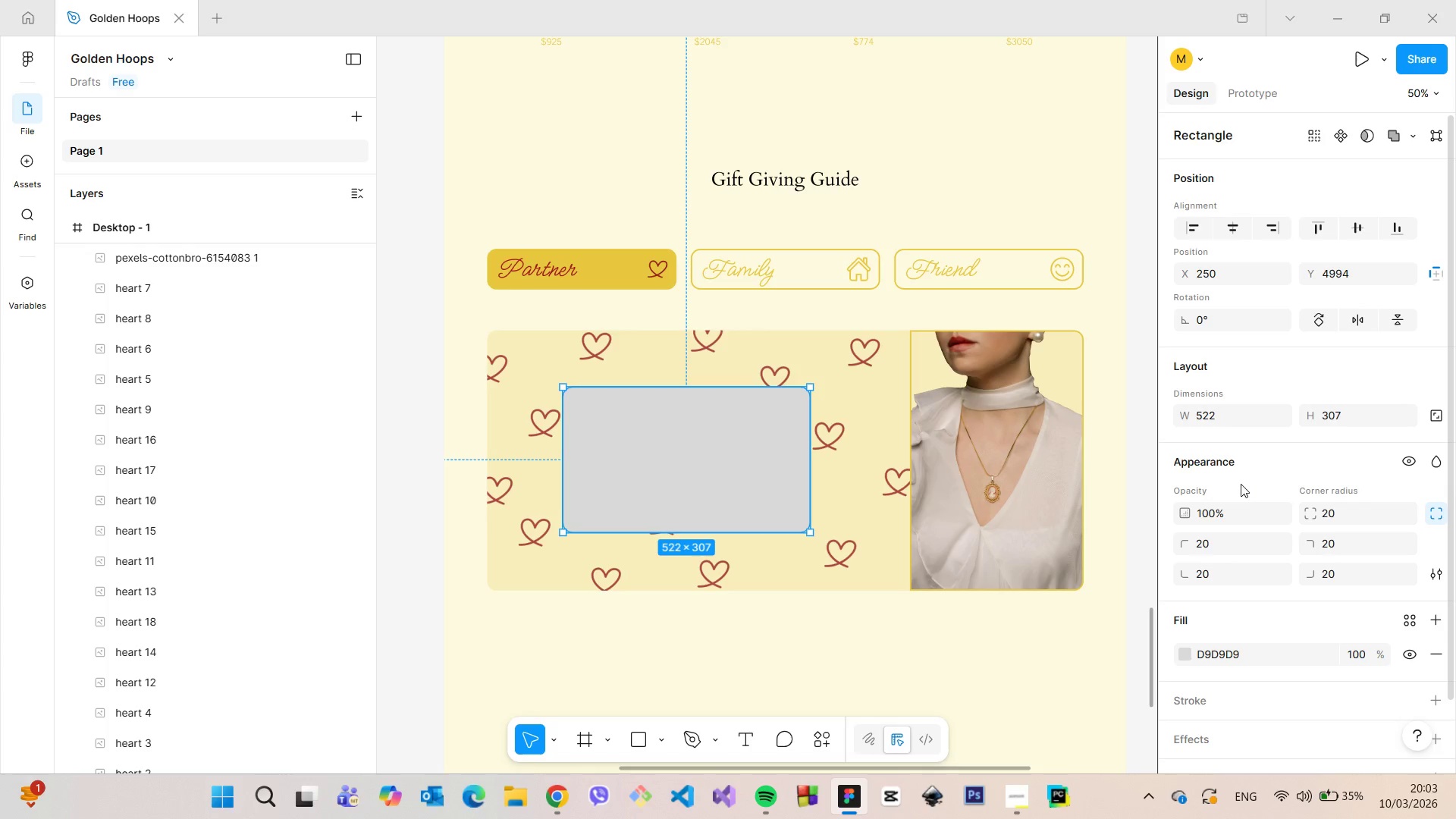 
wait(5.28)
 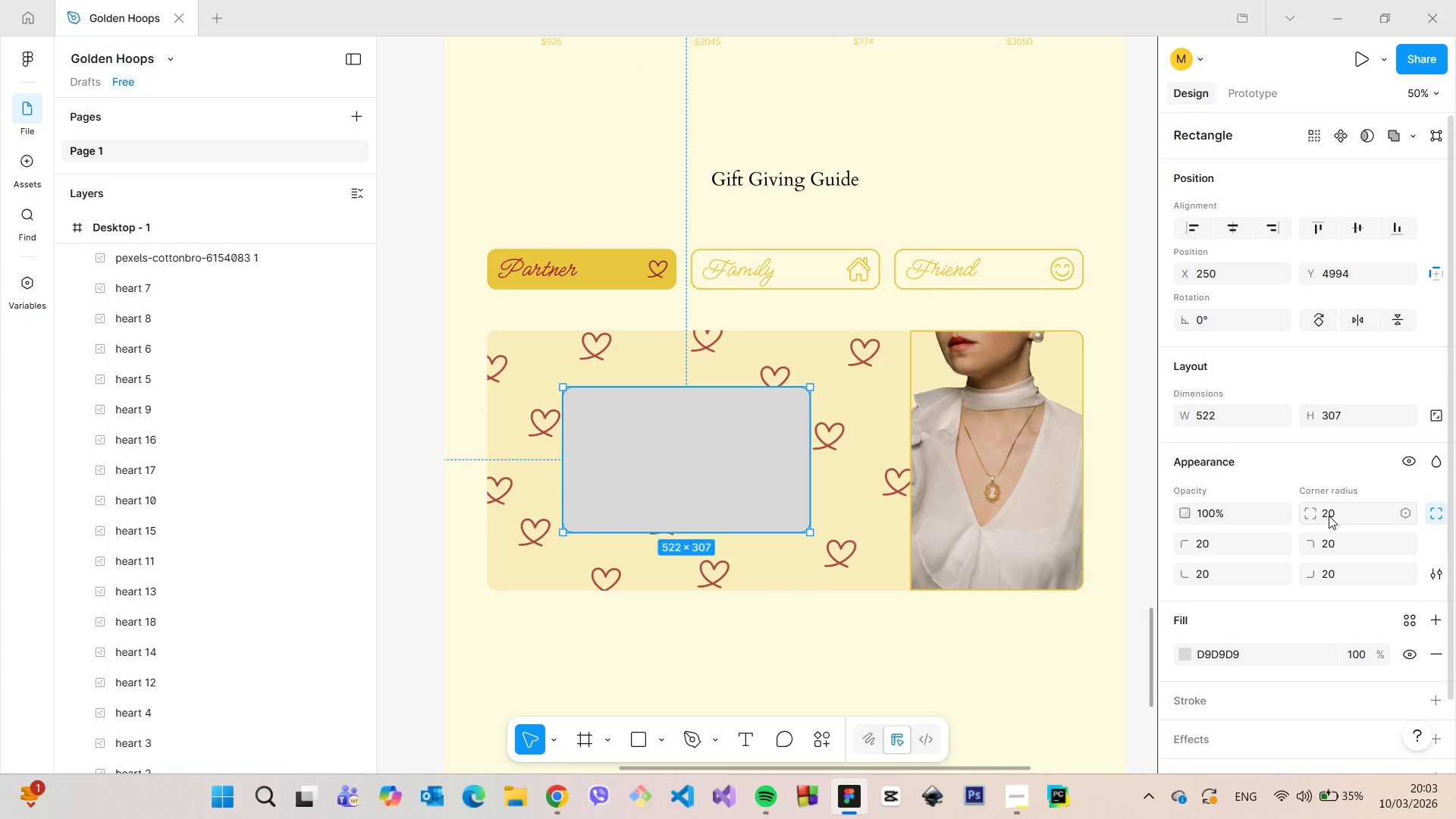 
left_click([1046, 431])
 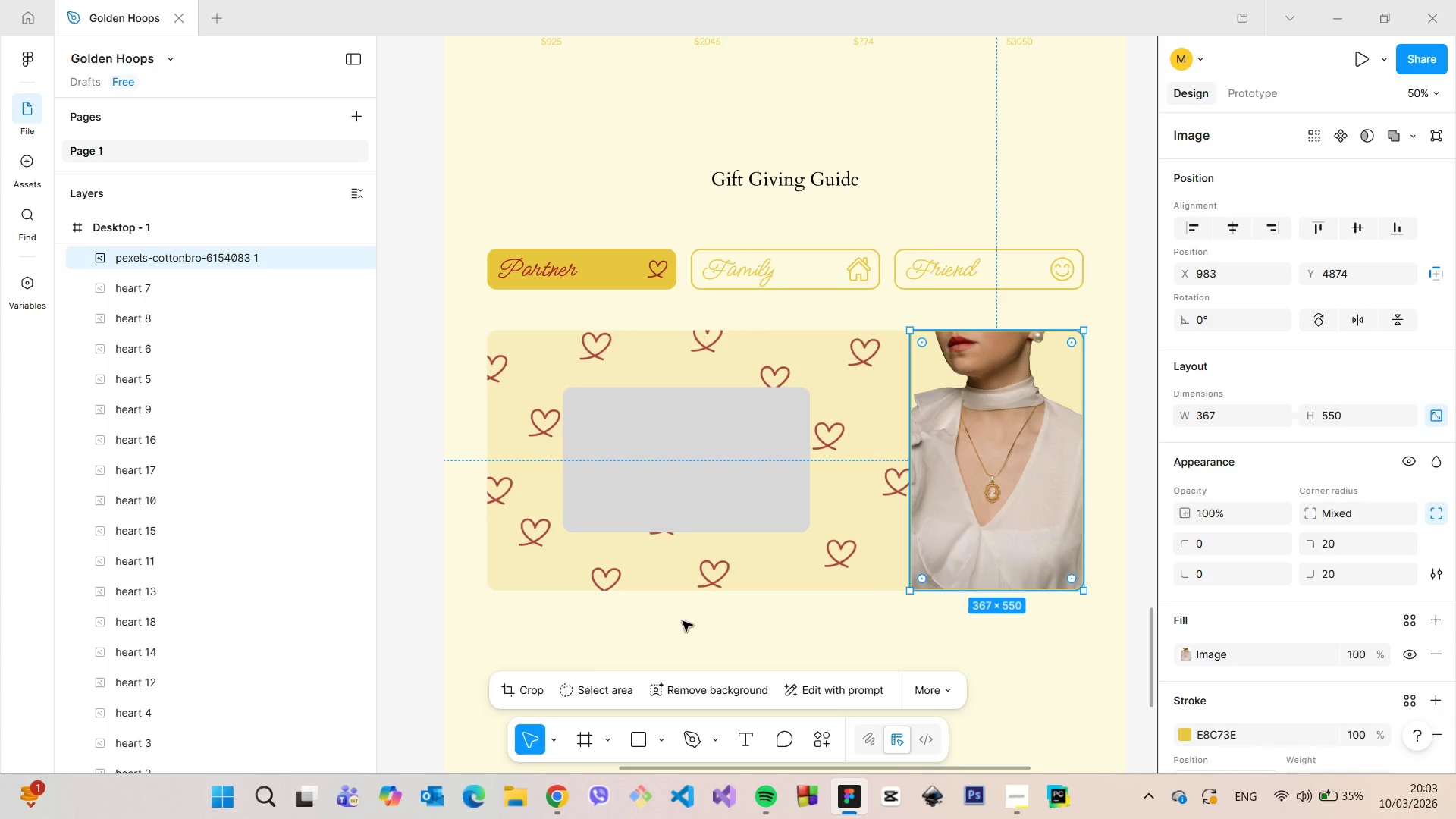 
left_click([654, 748])
 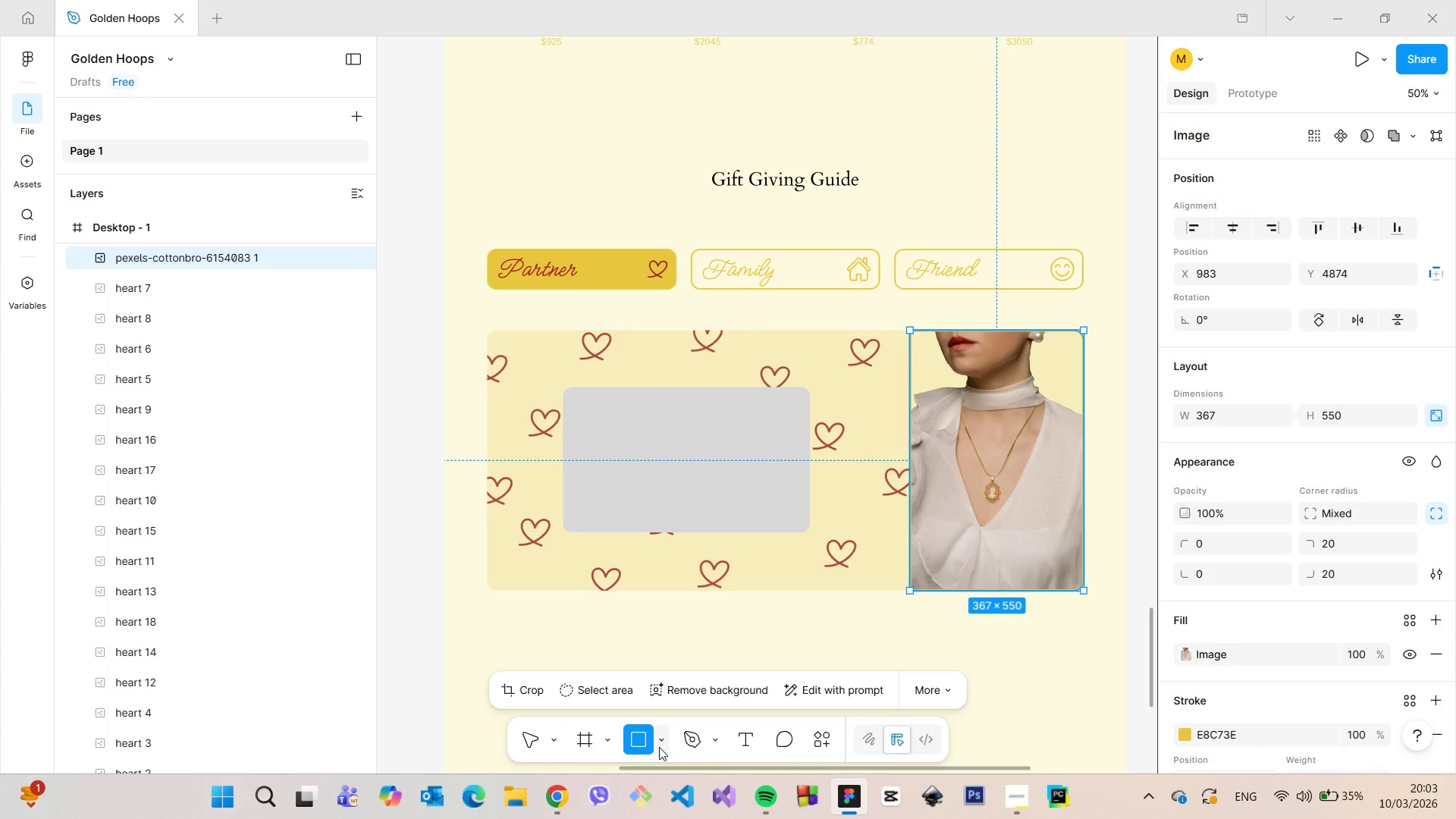 
left_click([659, 747])
 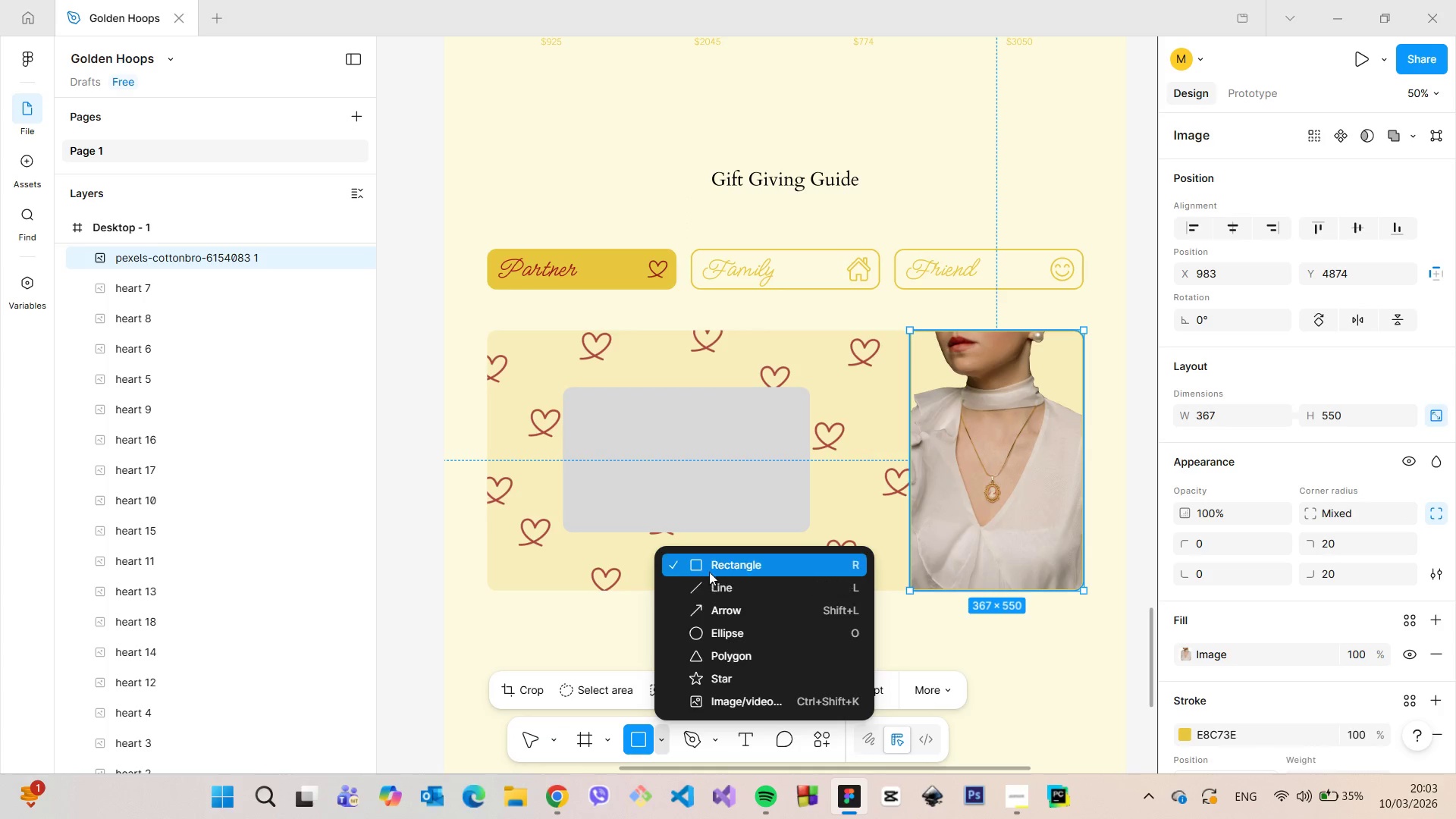 
left_click([710, 571])
 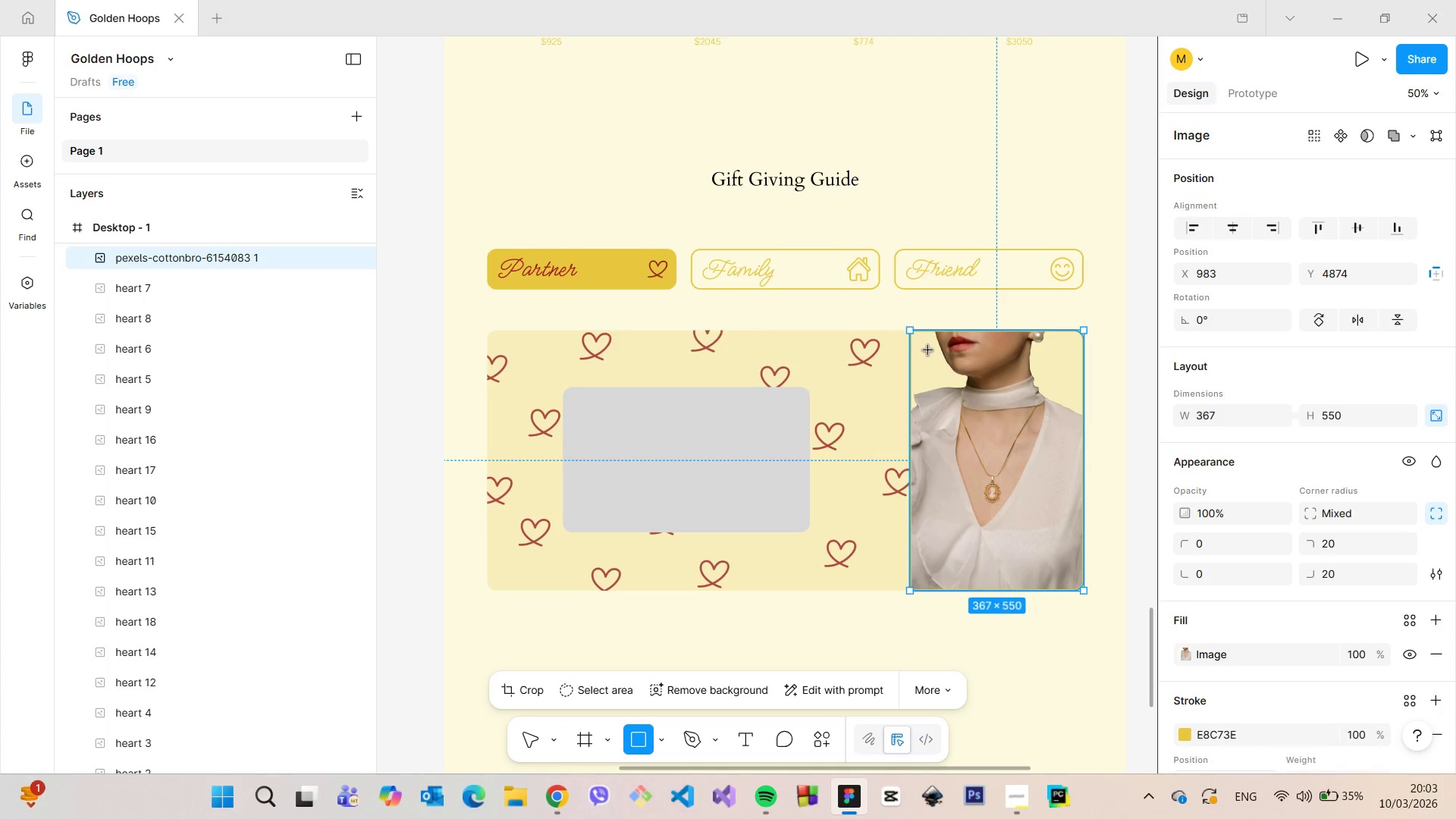 
left_click_drag(start_coordinate=[918, 333], to_coordinate=[1081, 441])
 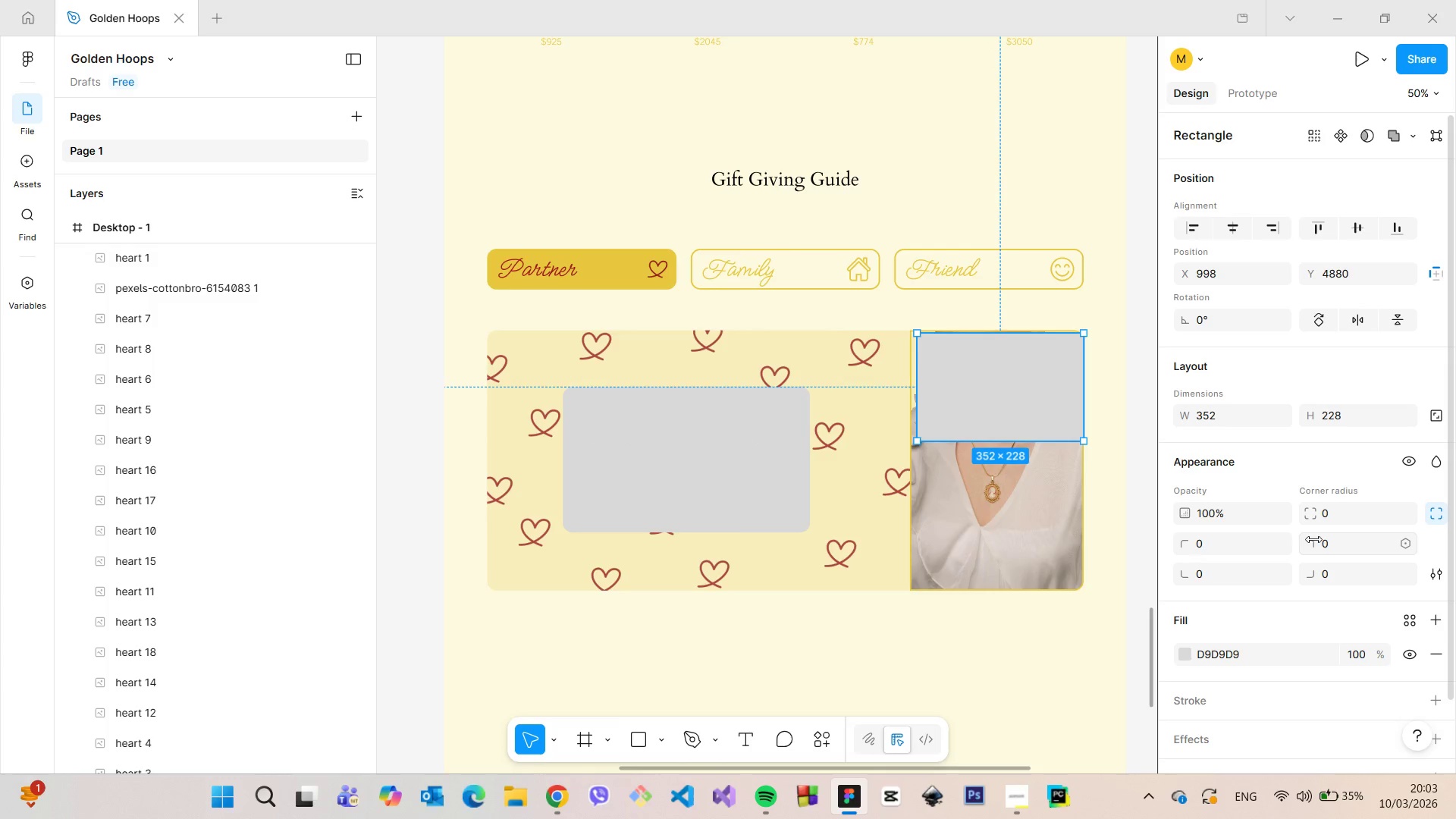 
left_click([1328, 549])
 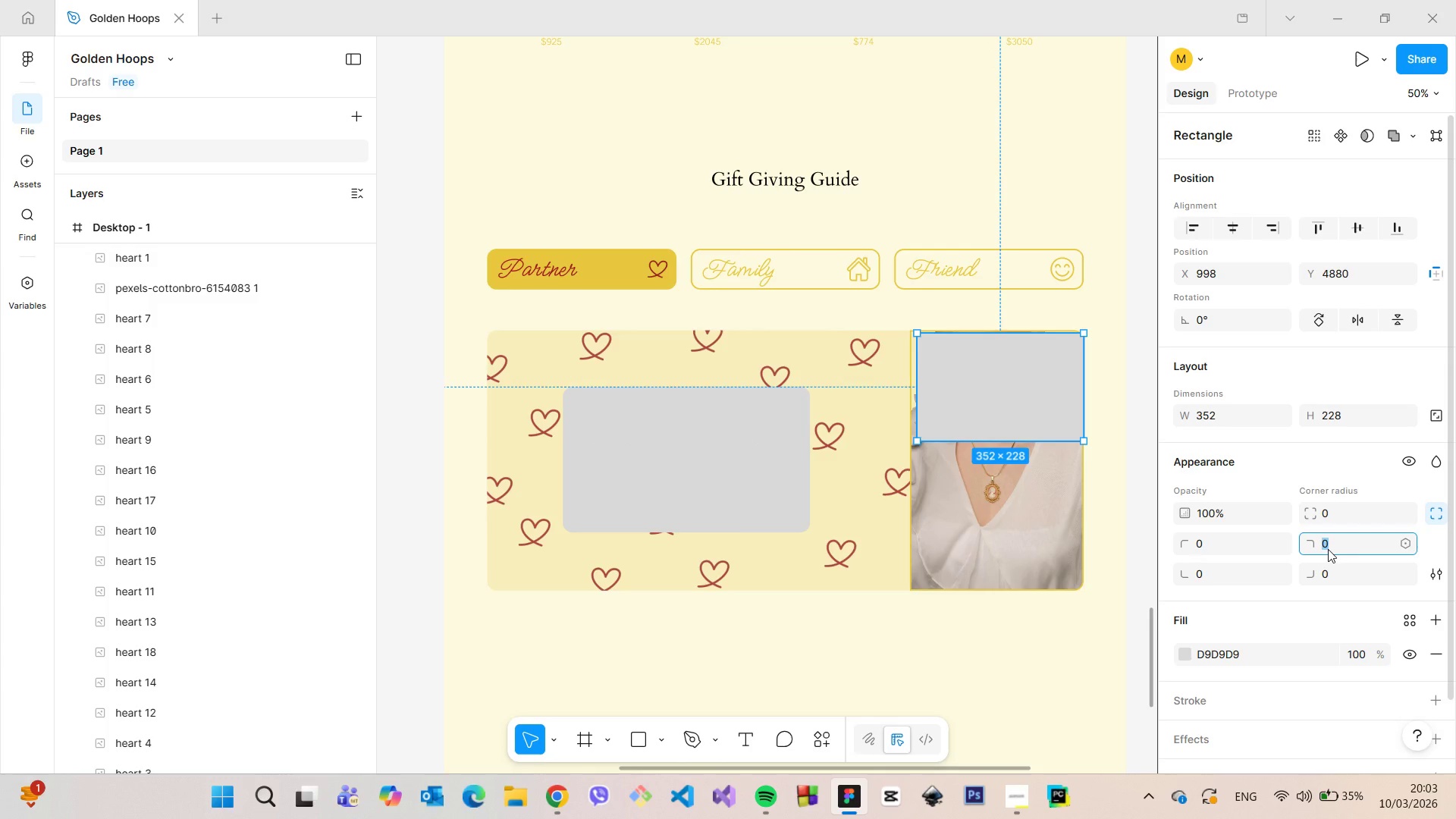 
key(2)
 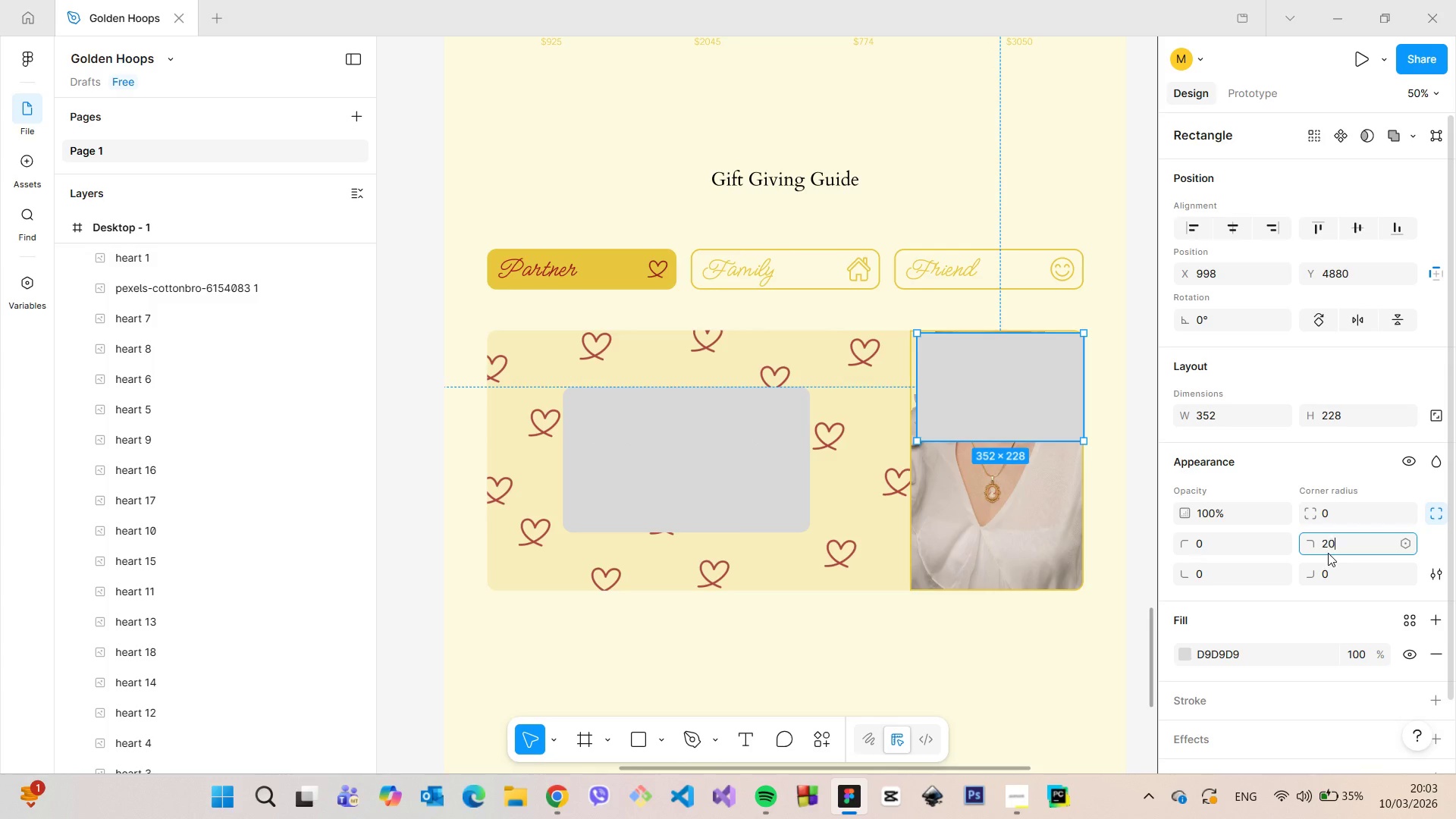 
key(0)
 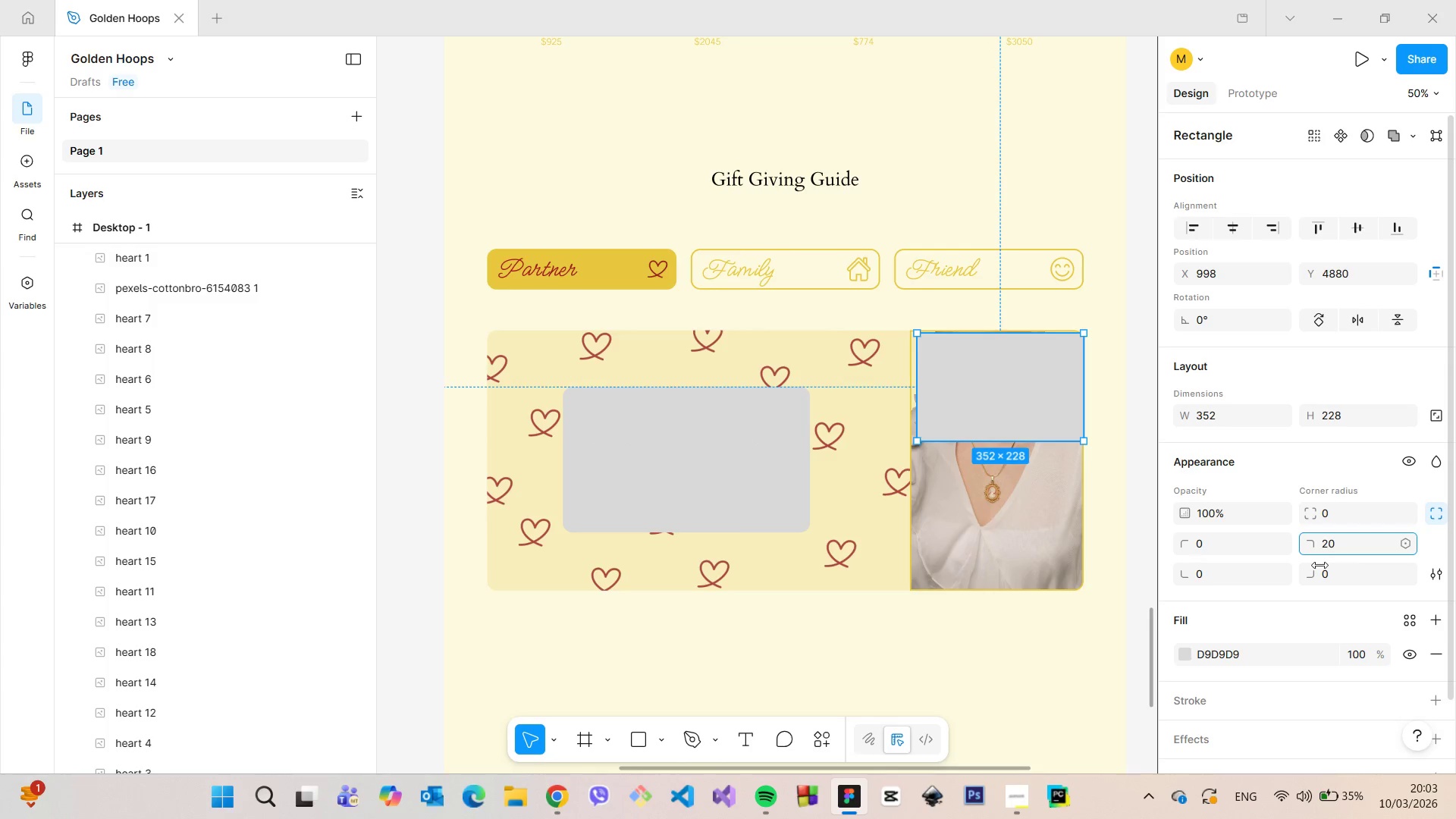 
key(Enter)
 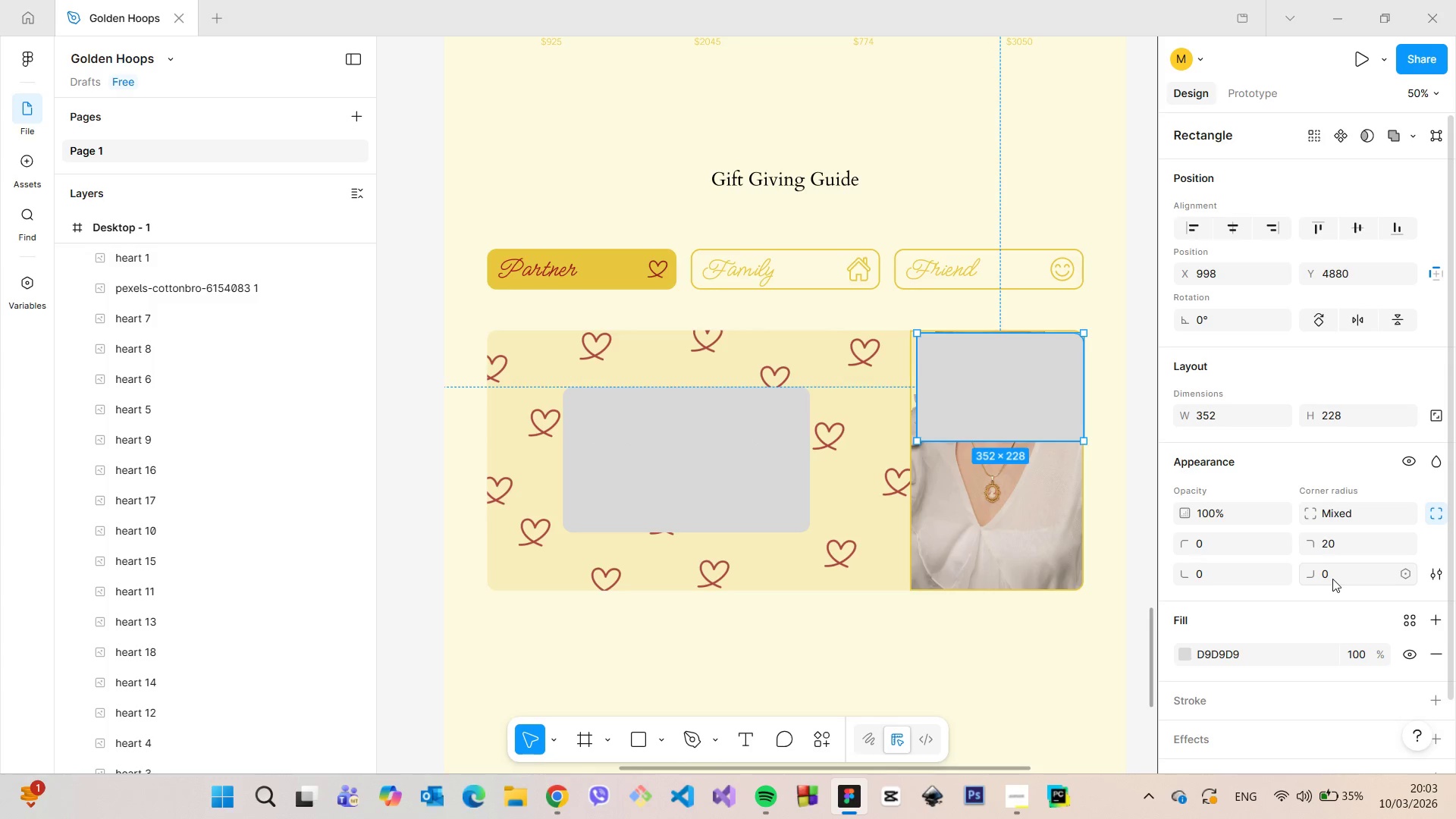 
left_click([1332, 579])
 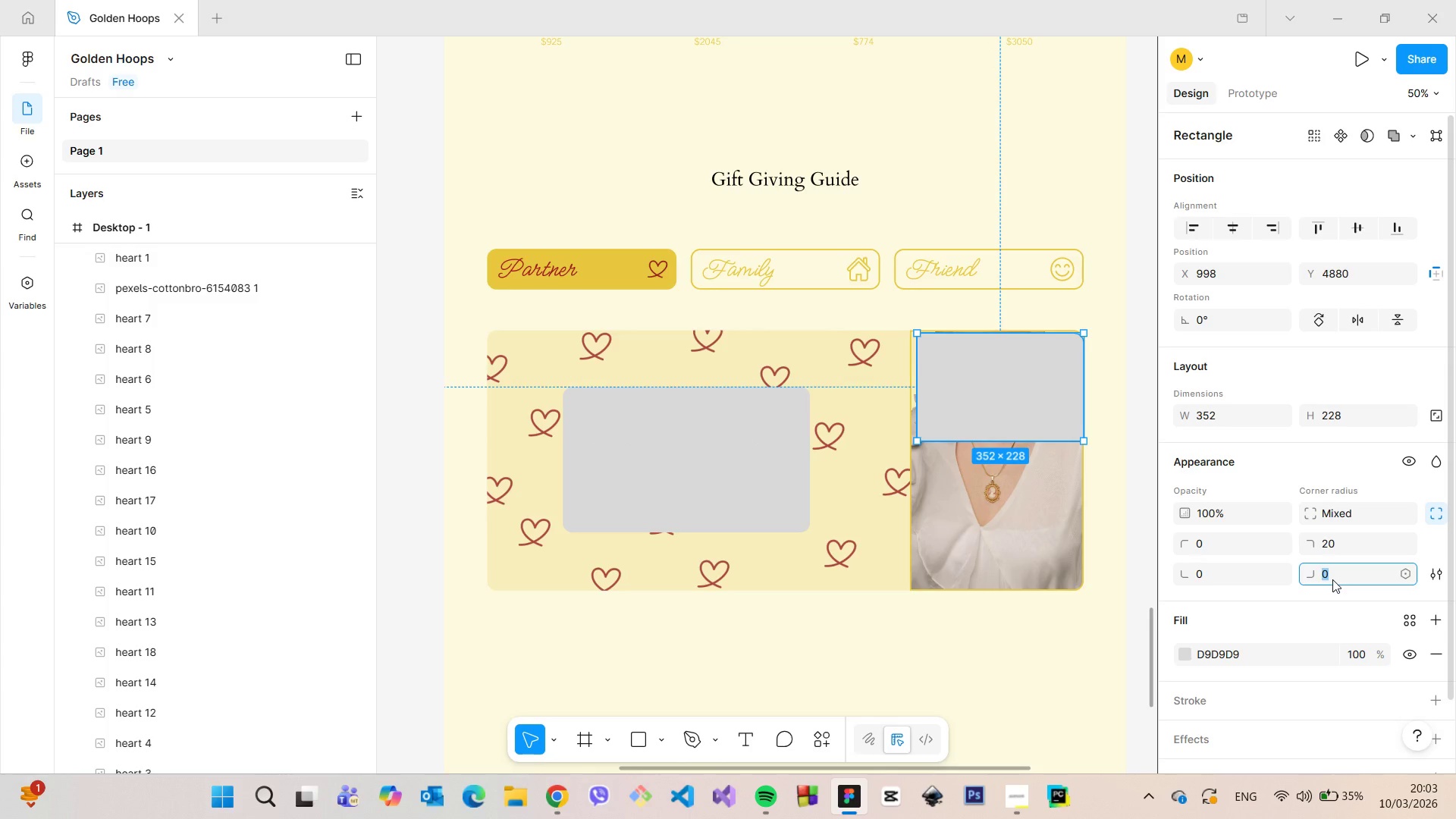 
type(20)
 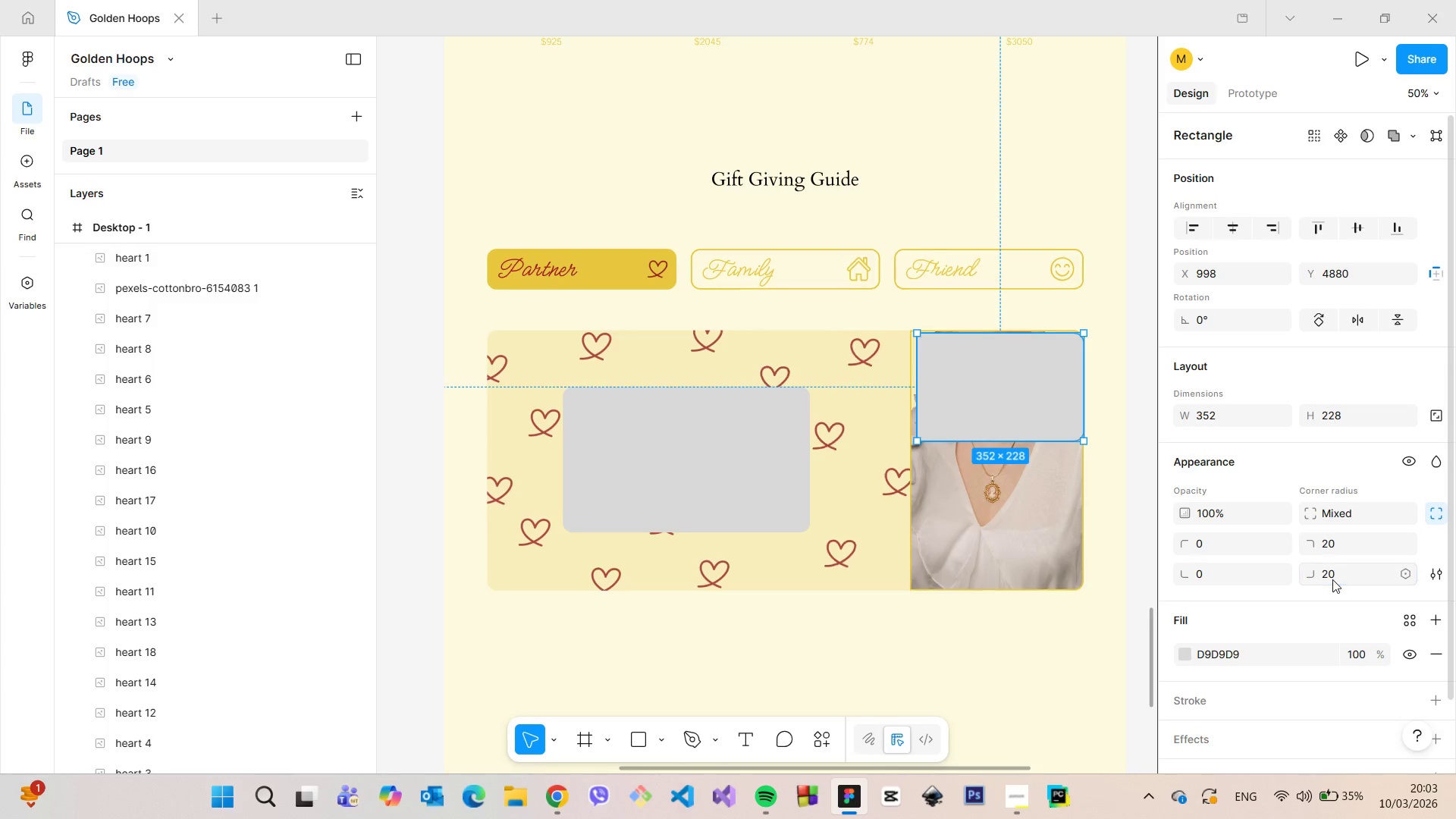 
key(Enter)
 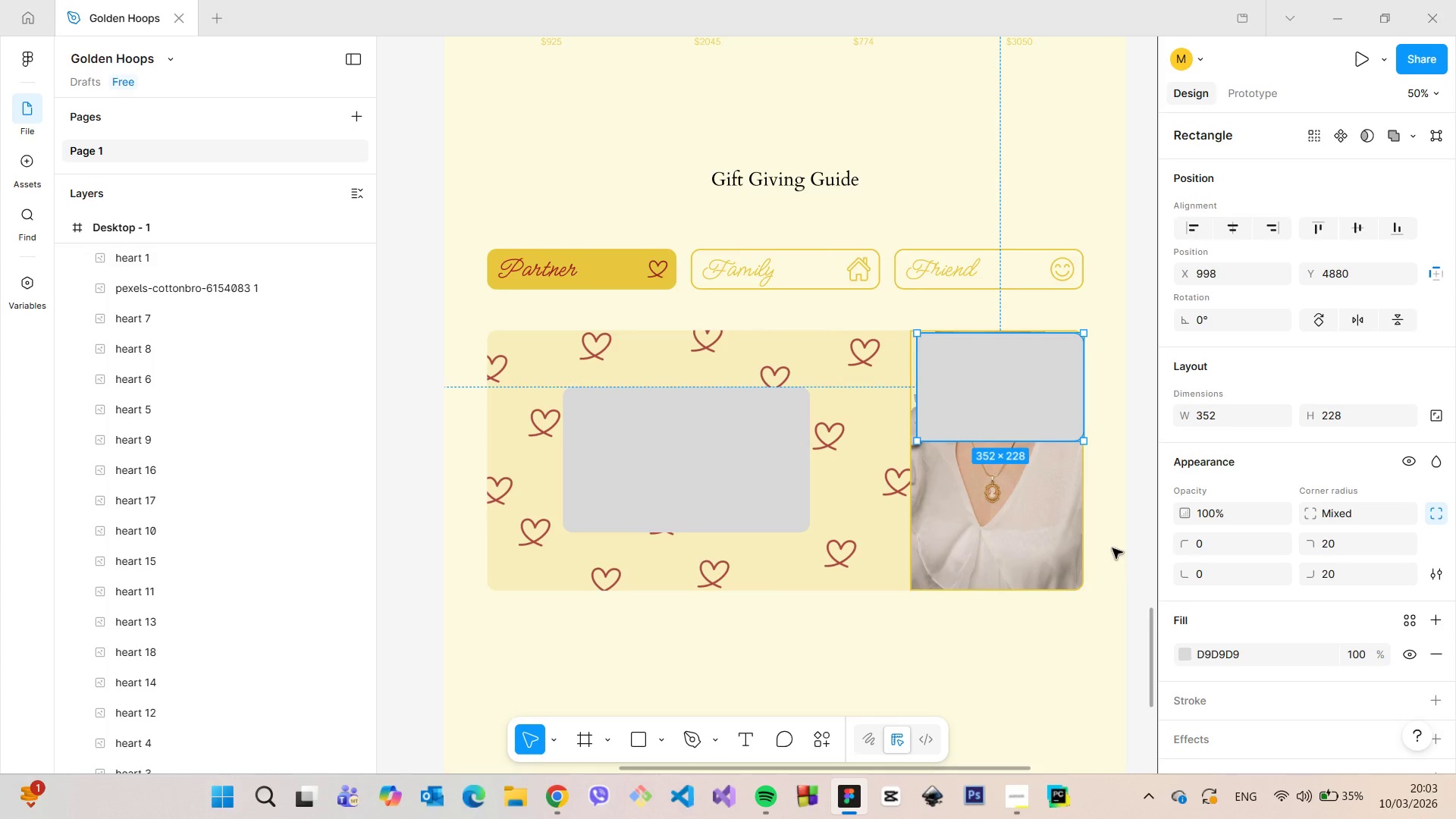 
left_click([1032, 534])
 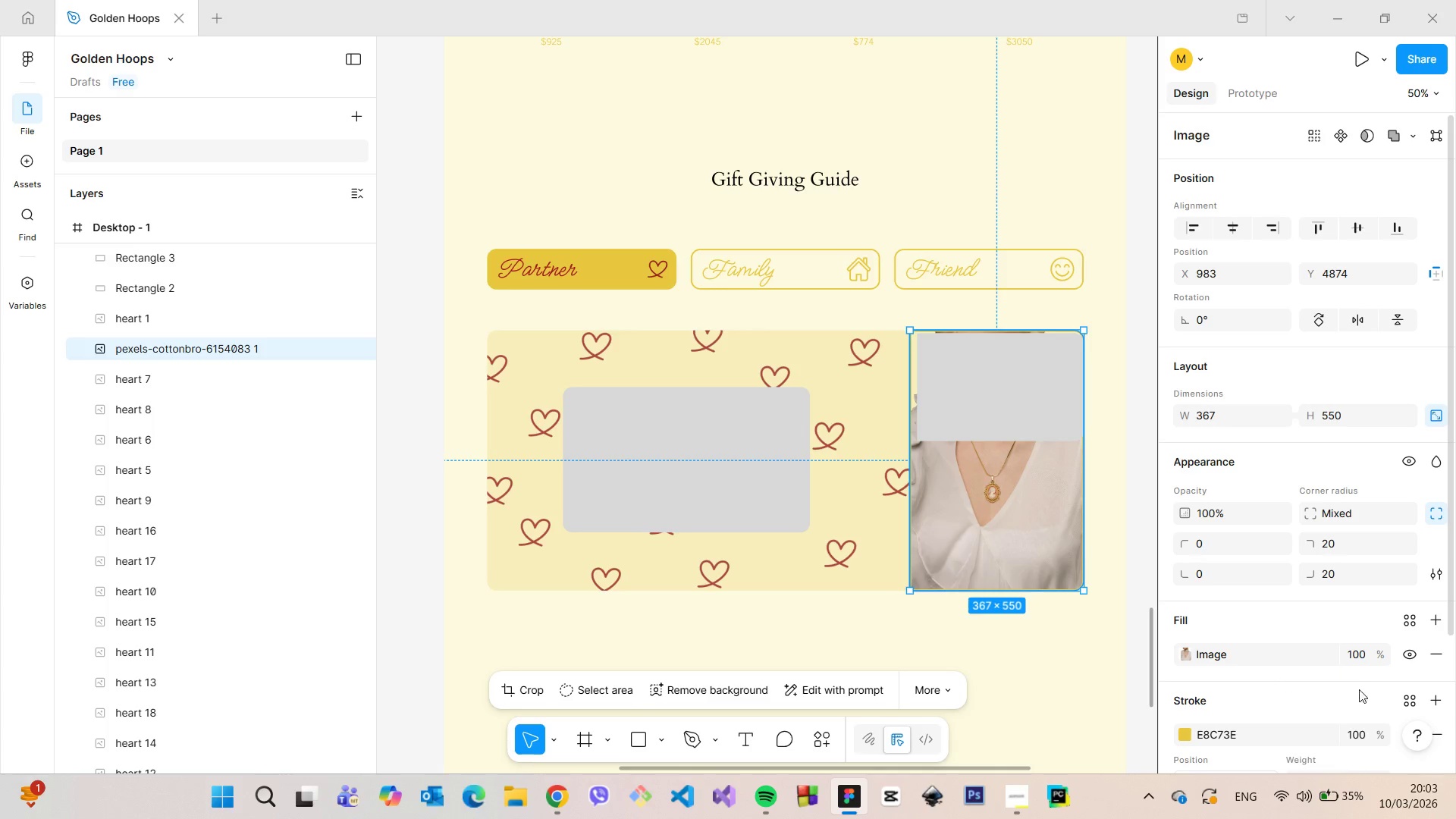 
scroll: coordinate [1368, 715], scroll_direction: down, amount: 1.0
 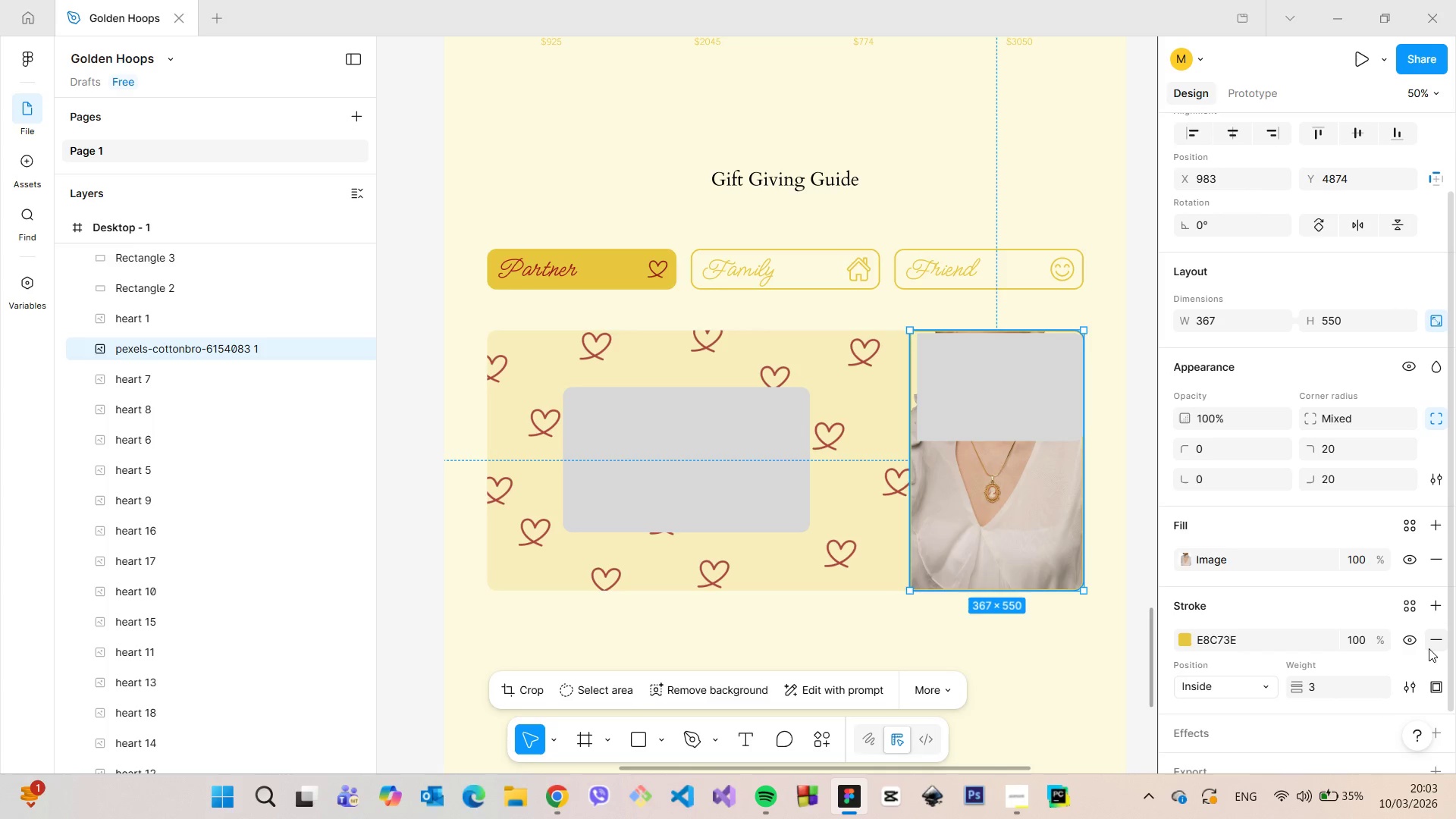 
left_click([1429, 648])
 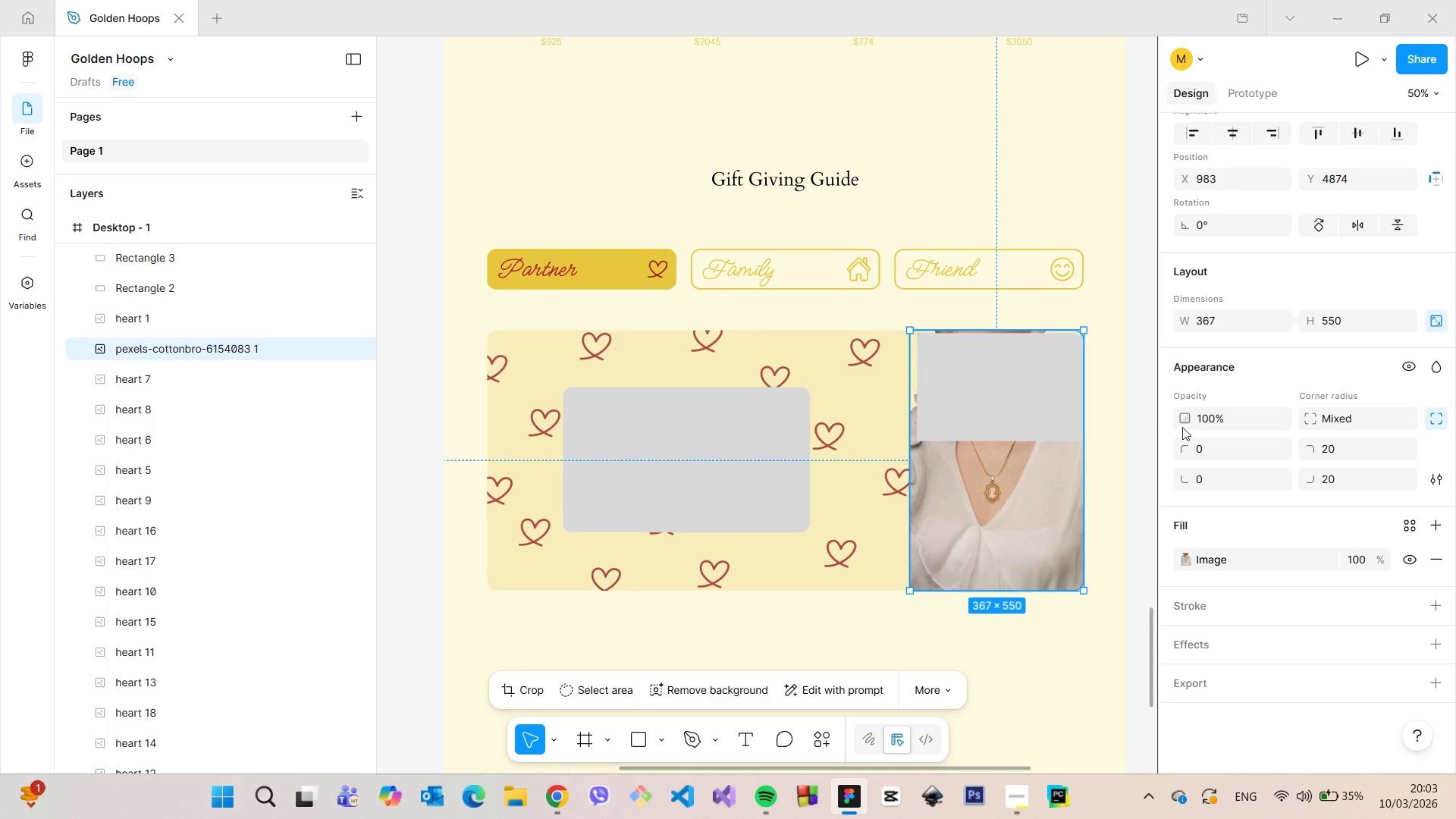 
left_click([1007, 383])
 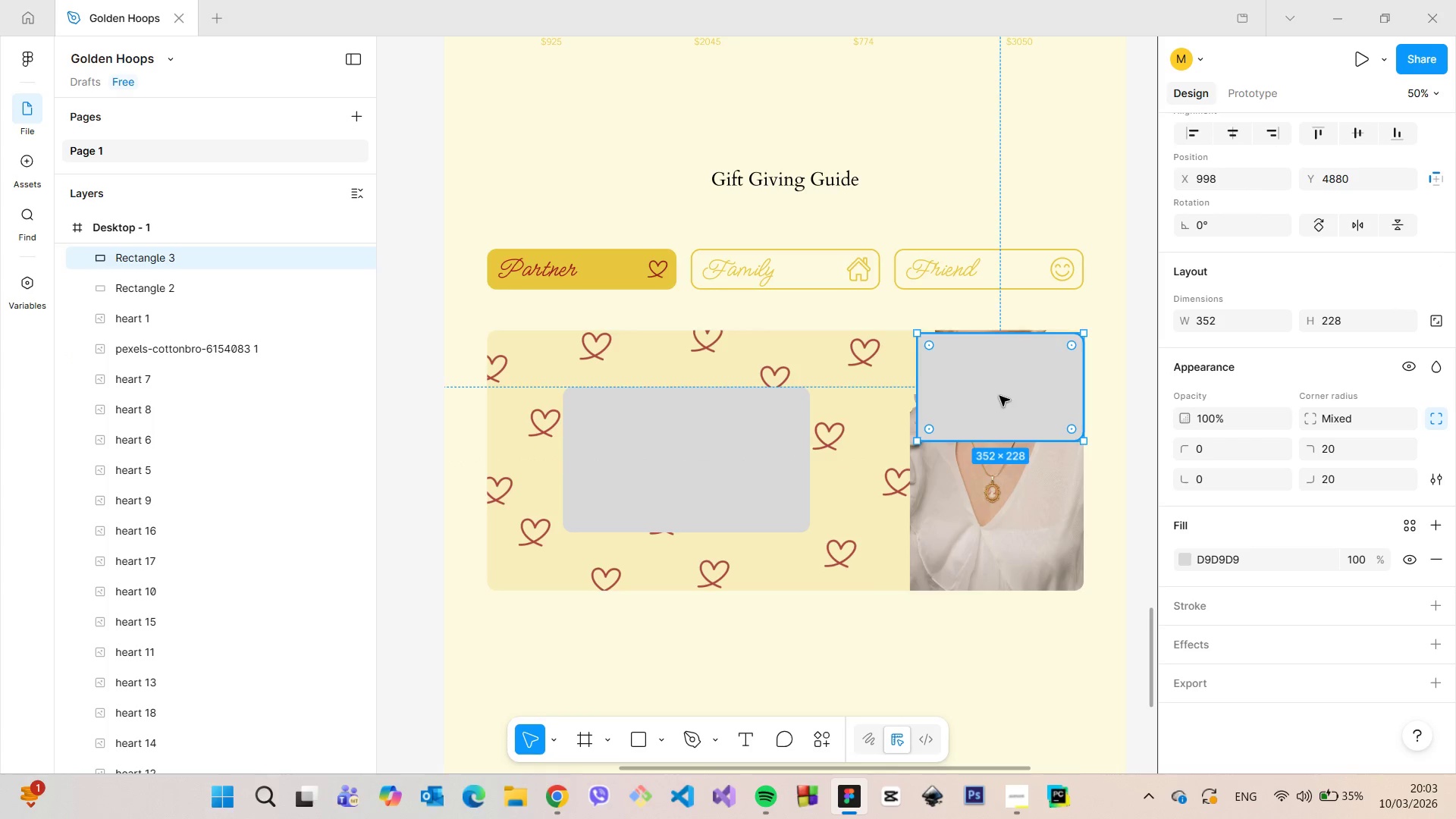 
left_click_drag(start_coordinate=[998, 396], to_coordinate=[991, 394])
 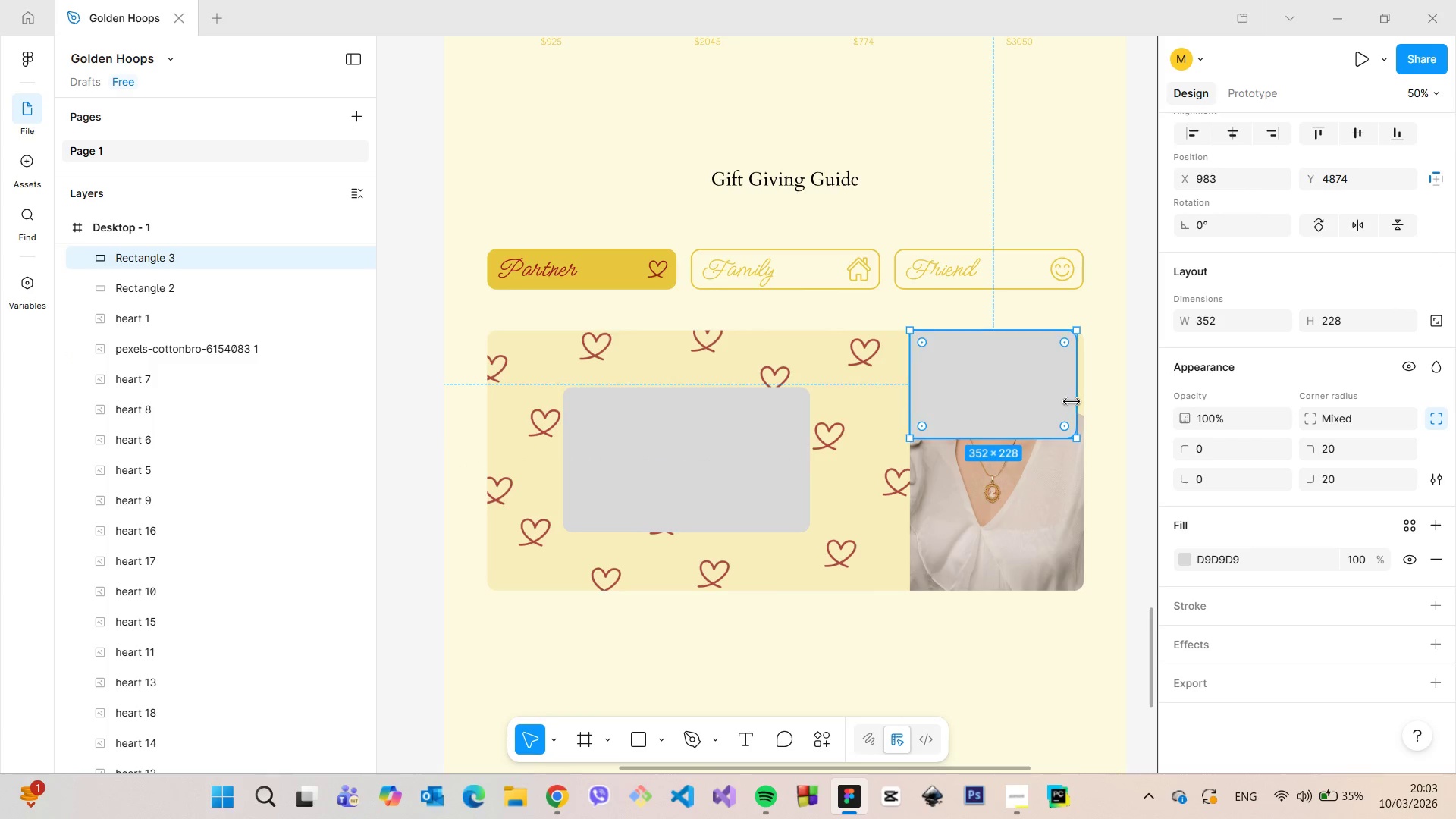 
left_click_drag(start_coordinate=[1072, 402], to_coordinate=[1082, 403])
 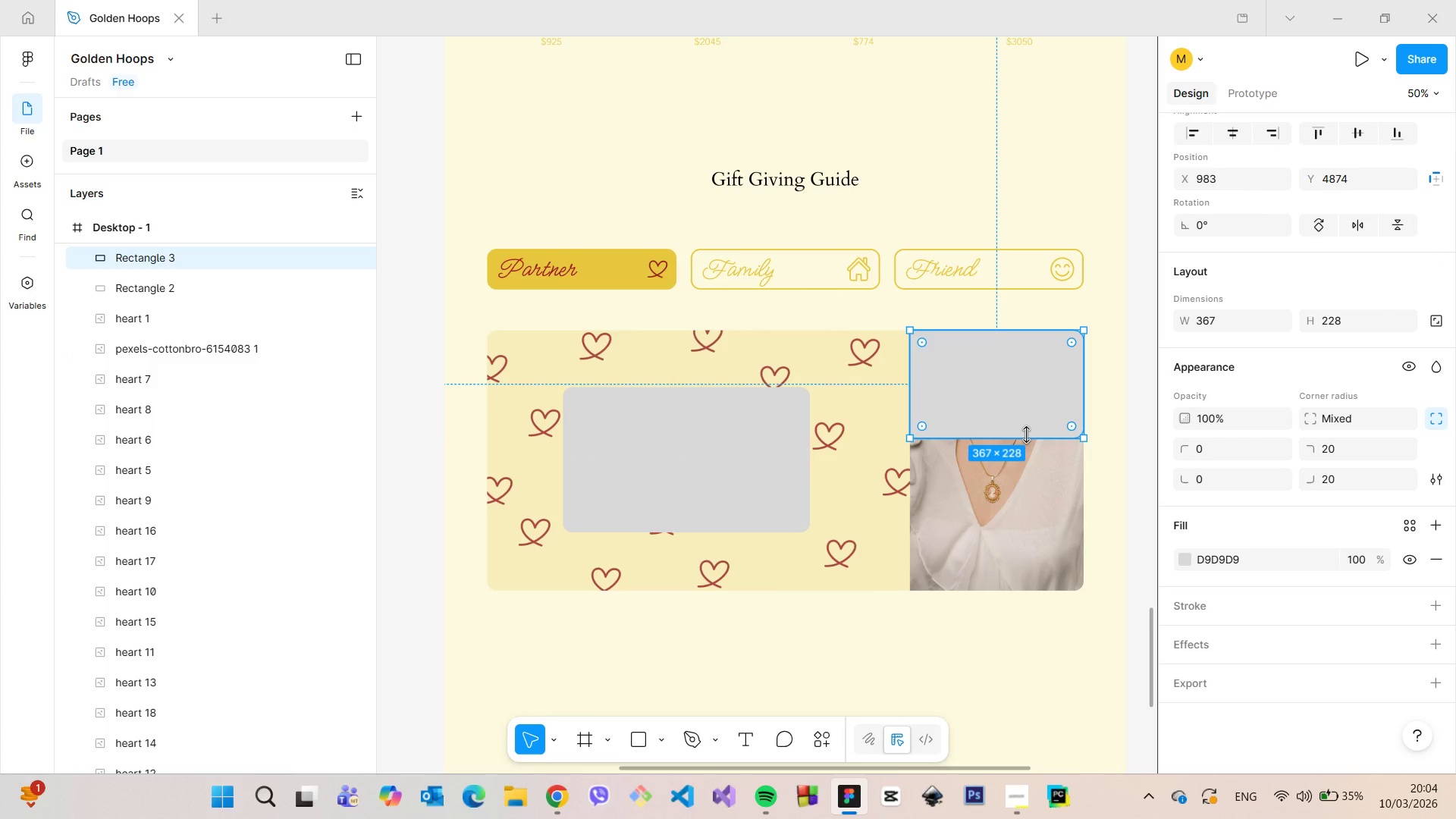 
left_click_drag(start_coordinate=[1026, 435], to_coordinate=[1017, 589])
 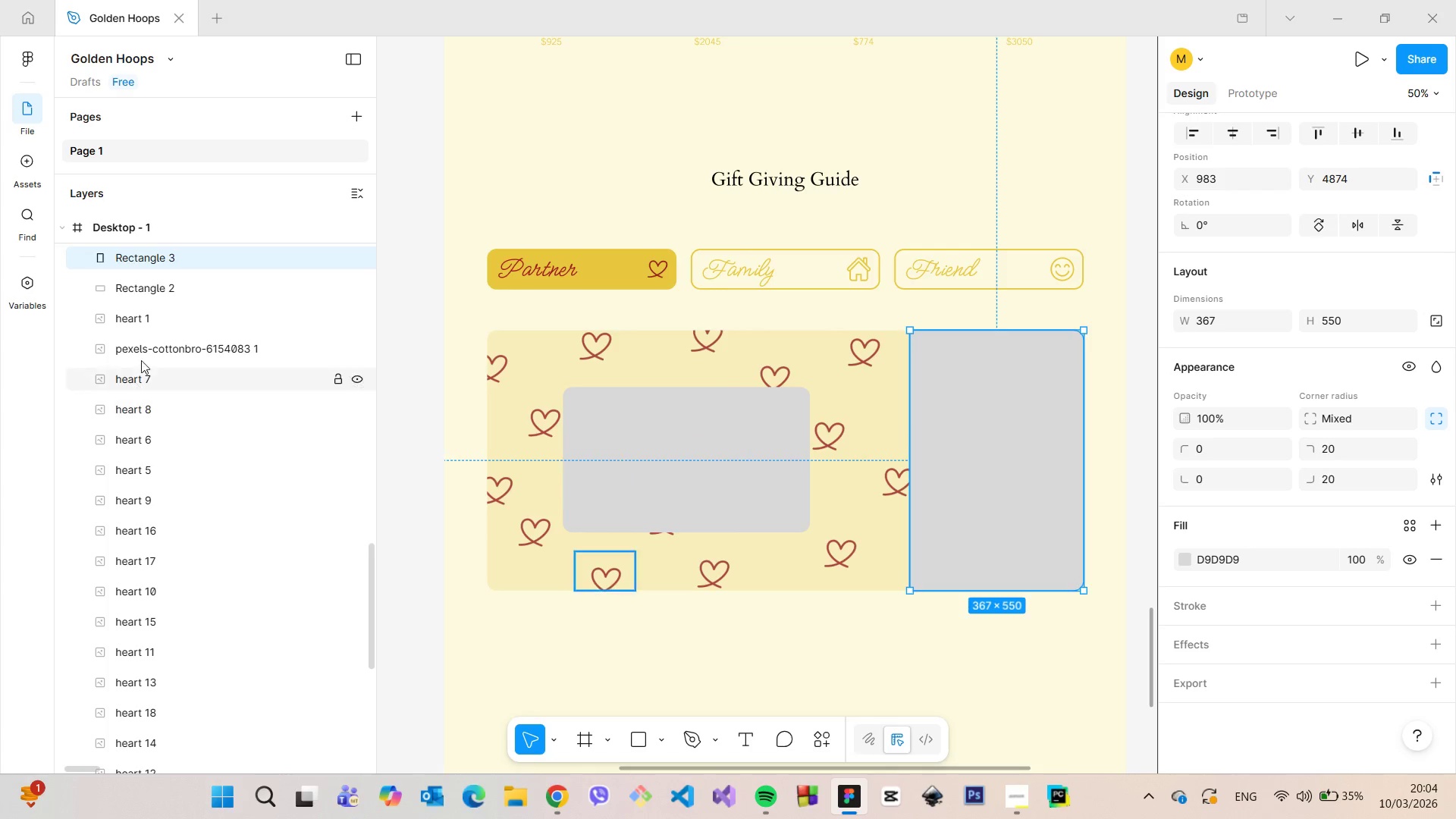 
scroll: coordinate [143, 356], scroll_direction: up, amount: 1.0
 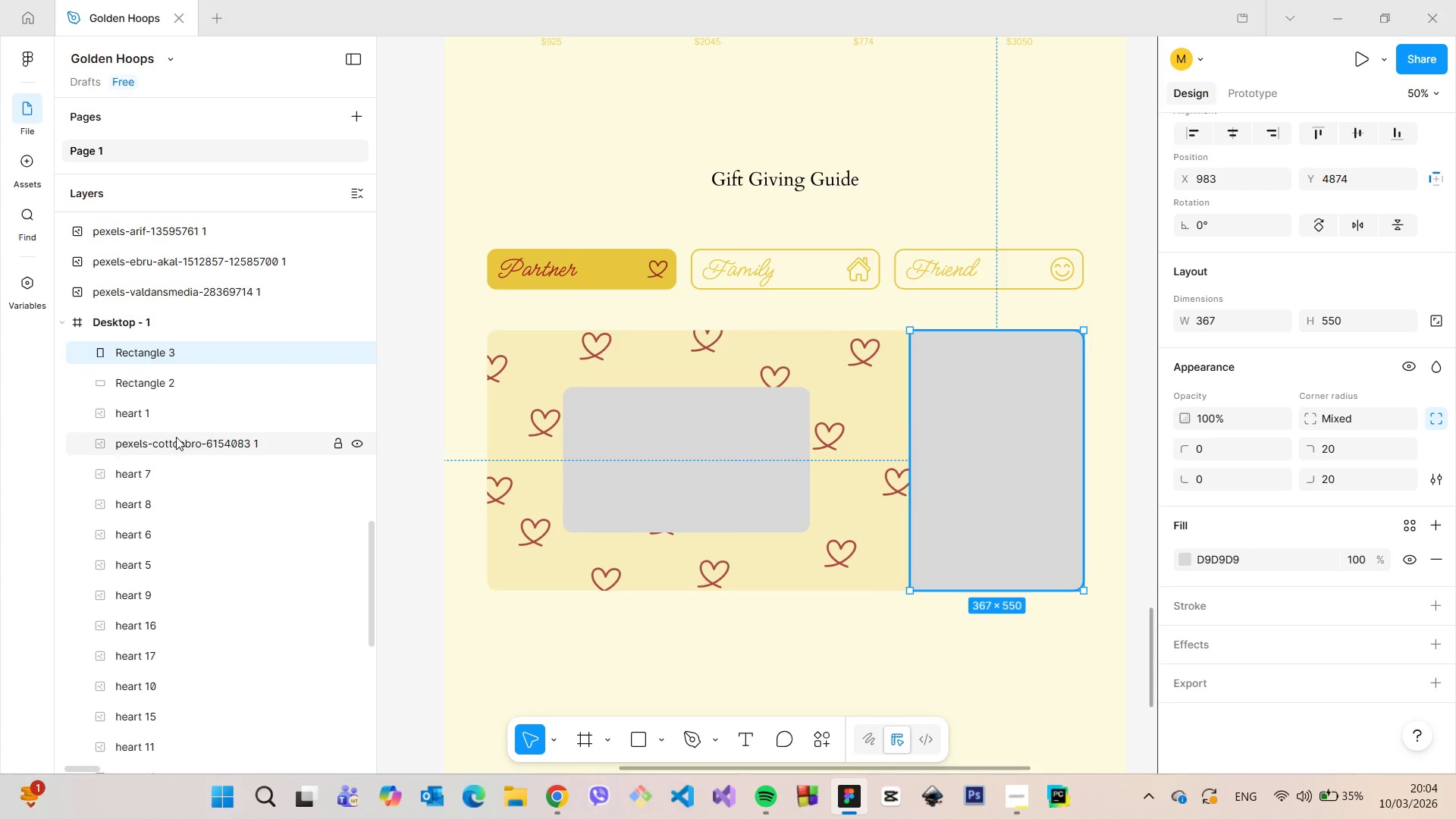 
left_click([176, 437])
 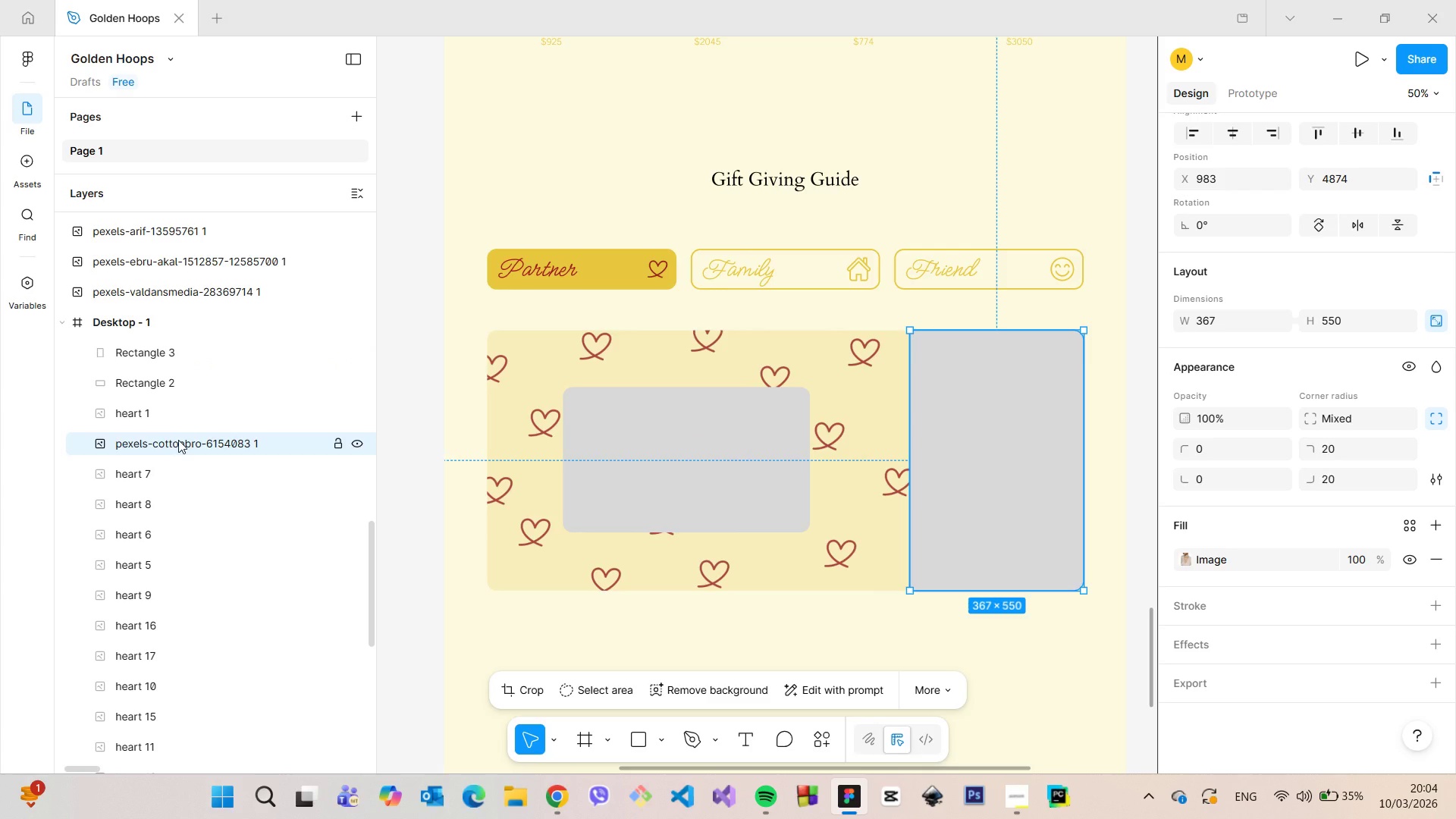 
left_click_drag(start_coordinate=[178, 440], to_coordinate=[177, 349])
 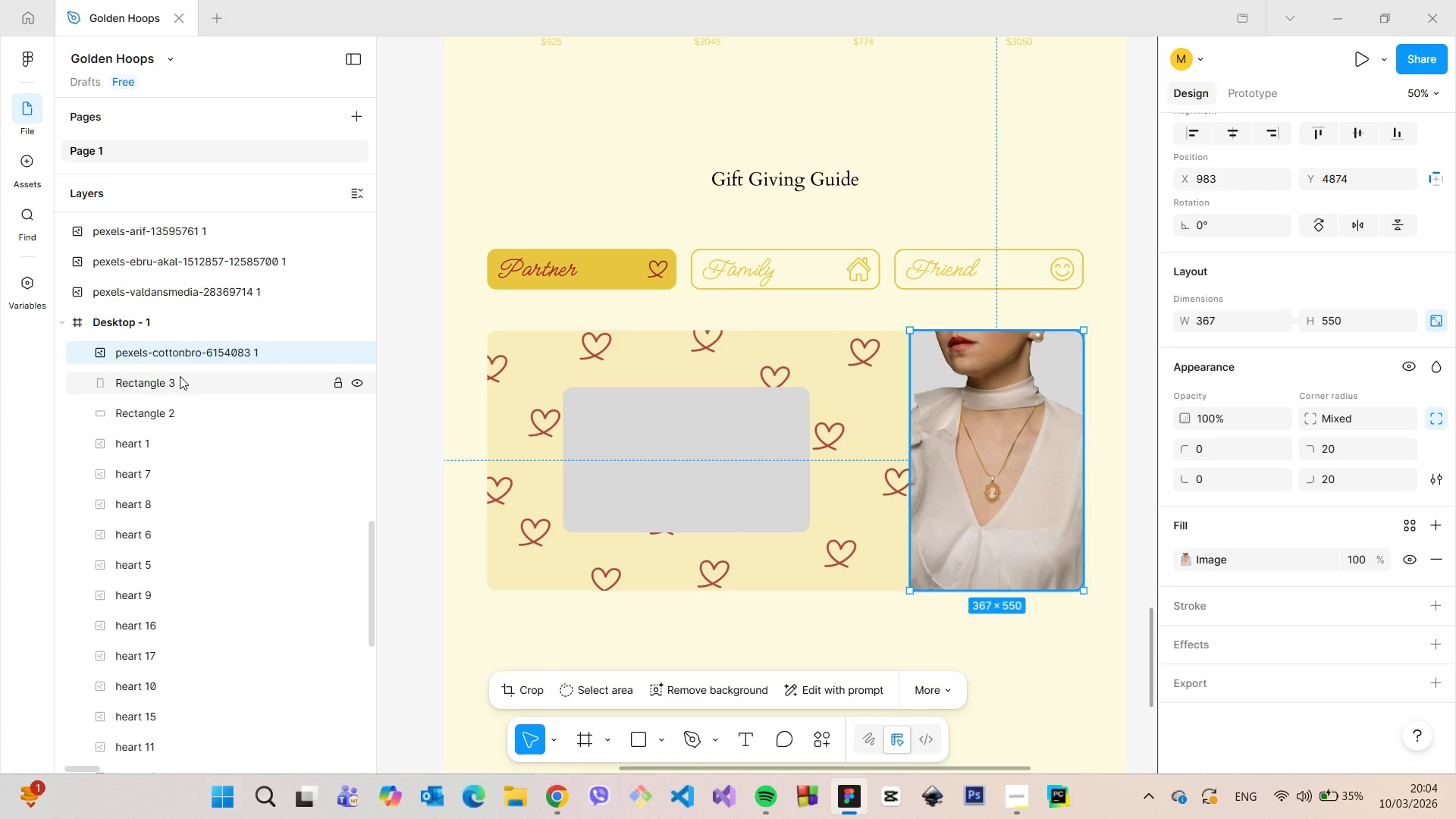 
left_click([180, 376])
 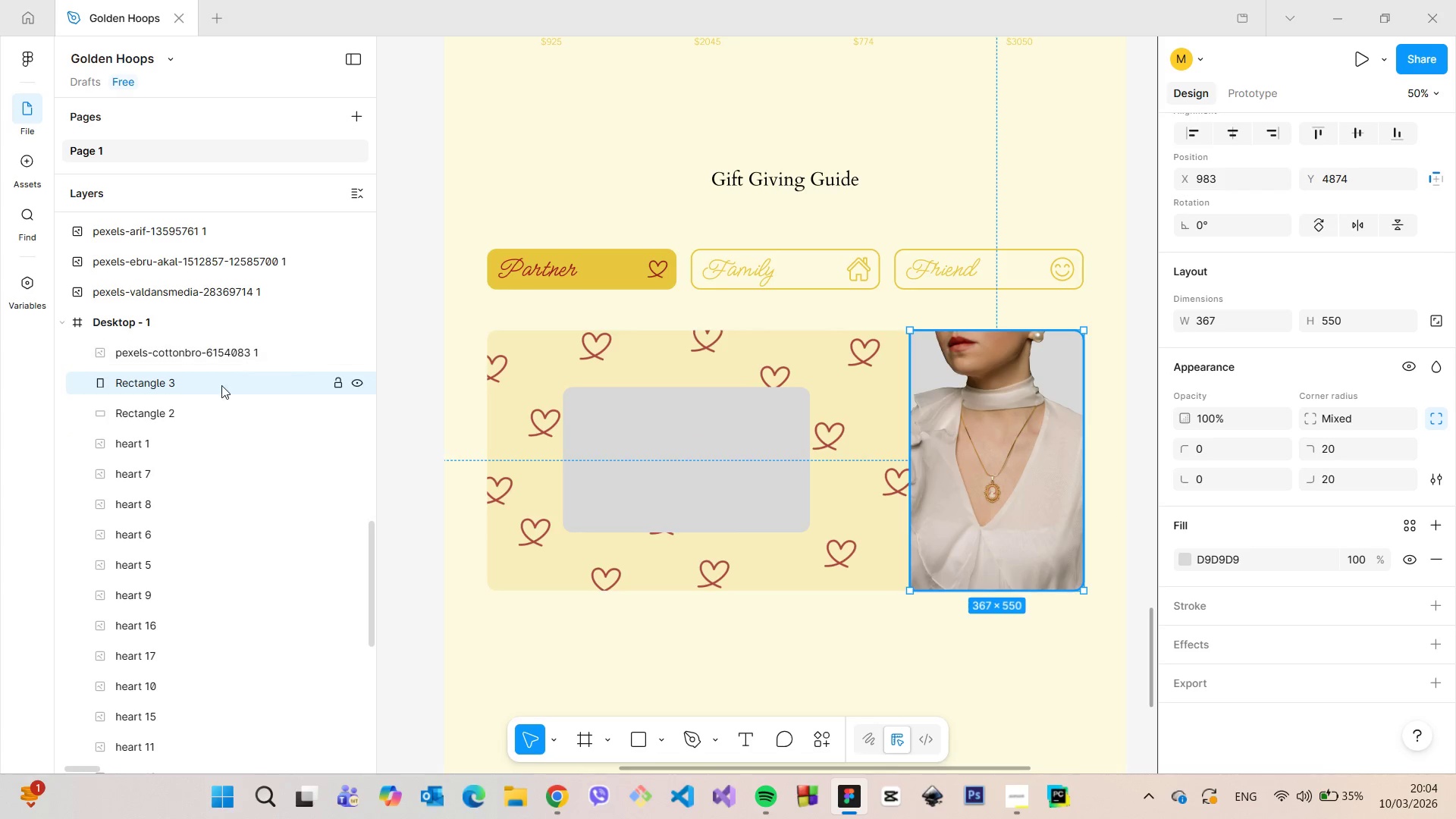 
double_click([221, 384])
 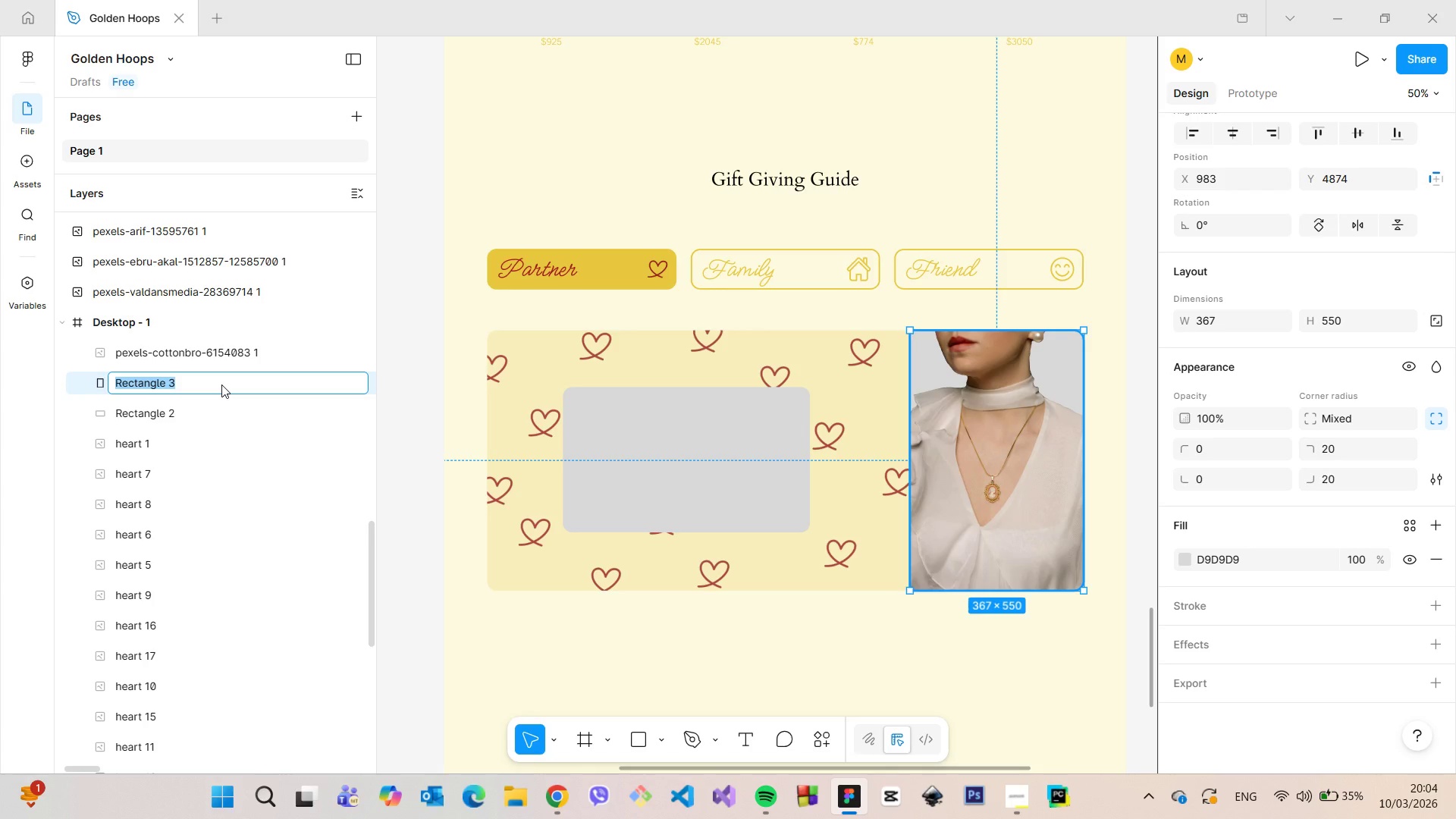 
type(Card)
 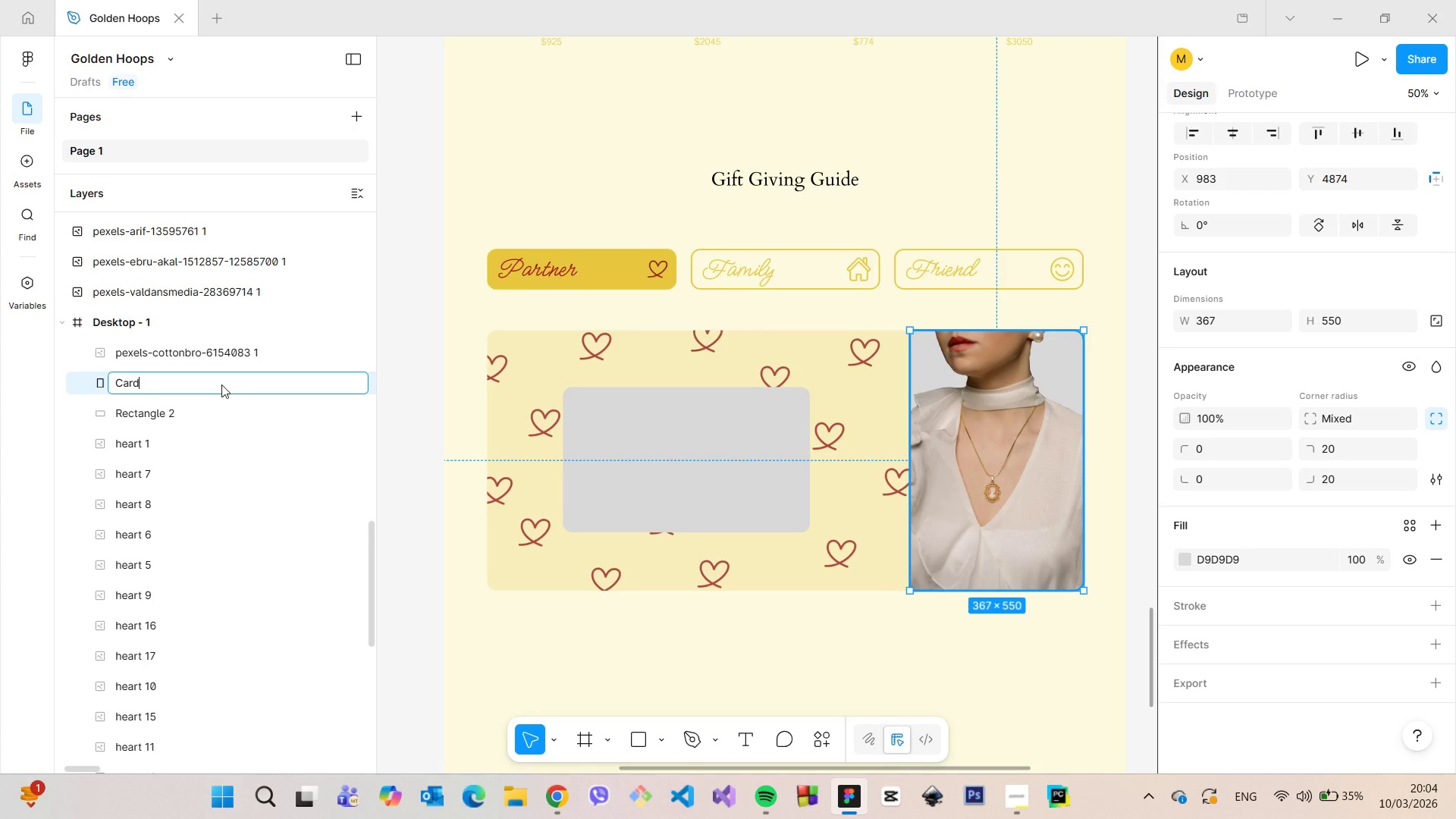 
scroll: coordinate [221, 384], scroll_direction: down, amount: 10.0
 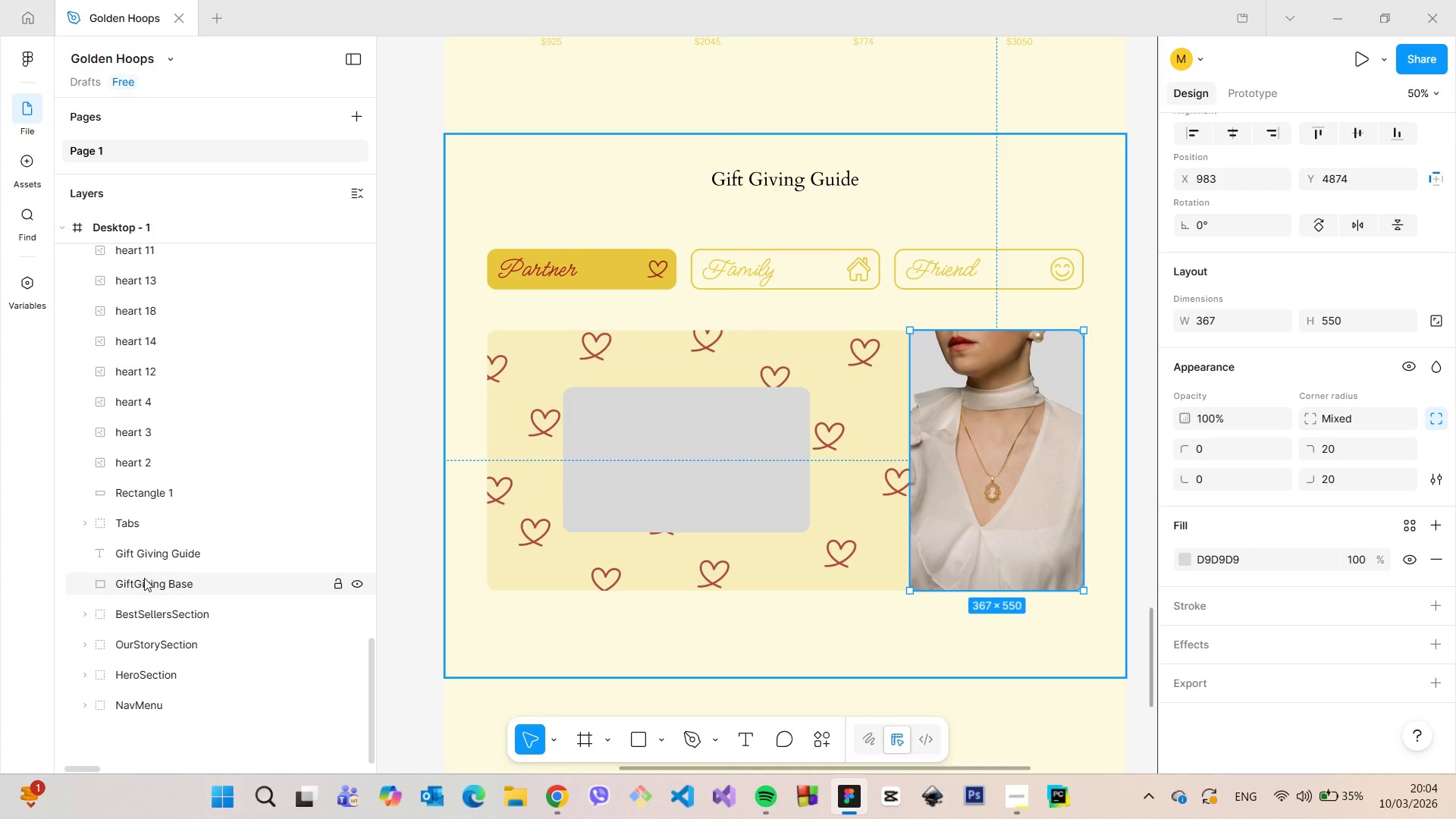 
scroll: coordinate [249, 482], scroll_direction: up, amount: 7.0
 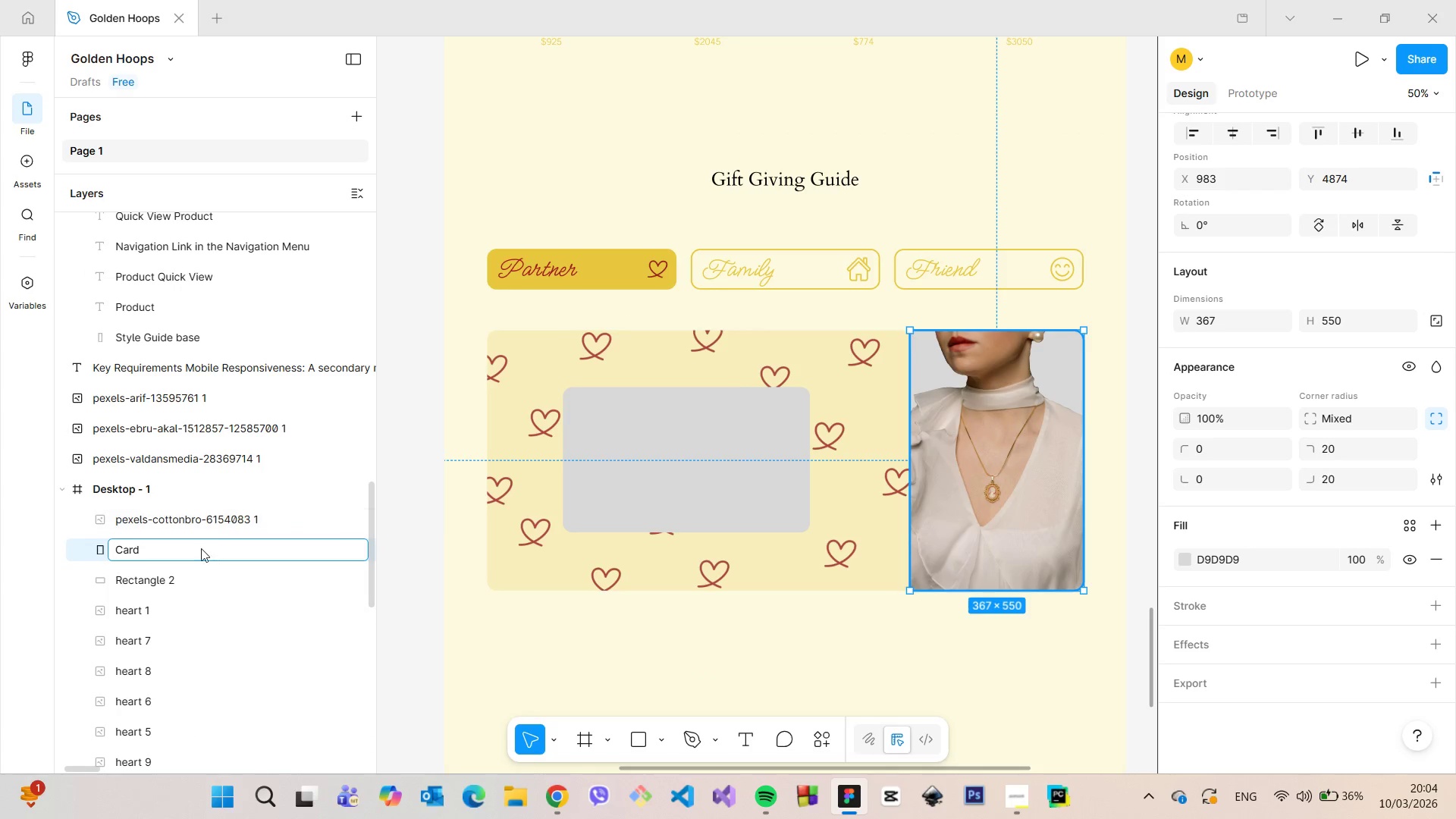 
left_click_drag(start_coordinate=[187, 549], to_coordinate=[111, 544])
 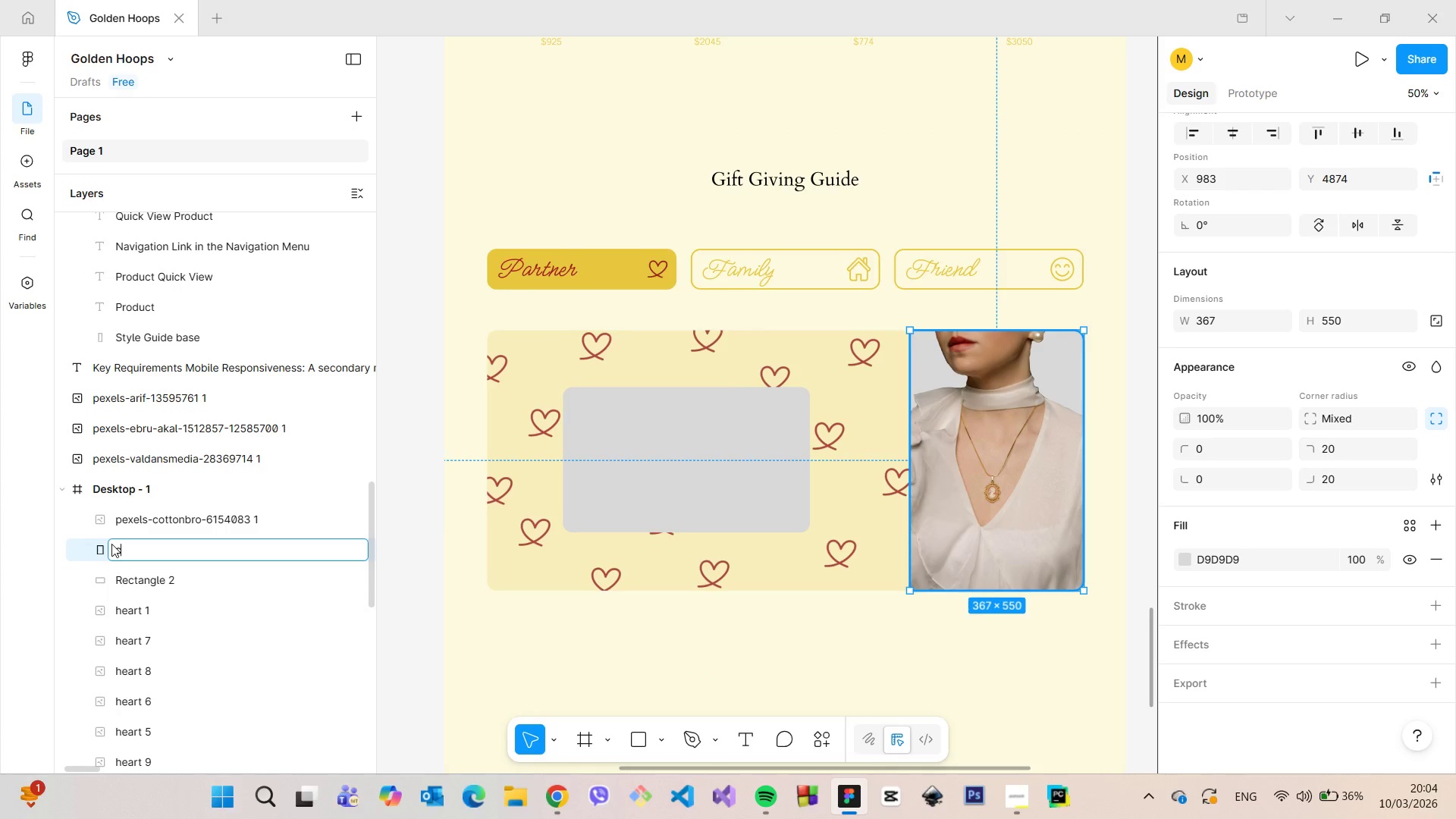 
type(card-i)
key(Backspace)
key(Backspace)
type(image=)
key(Backspace)
type(-base)
 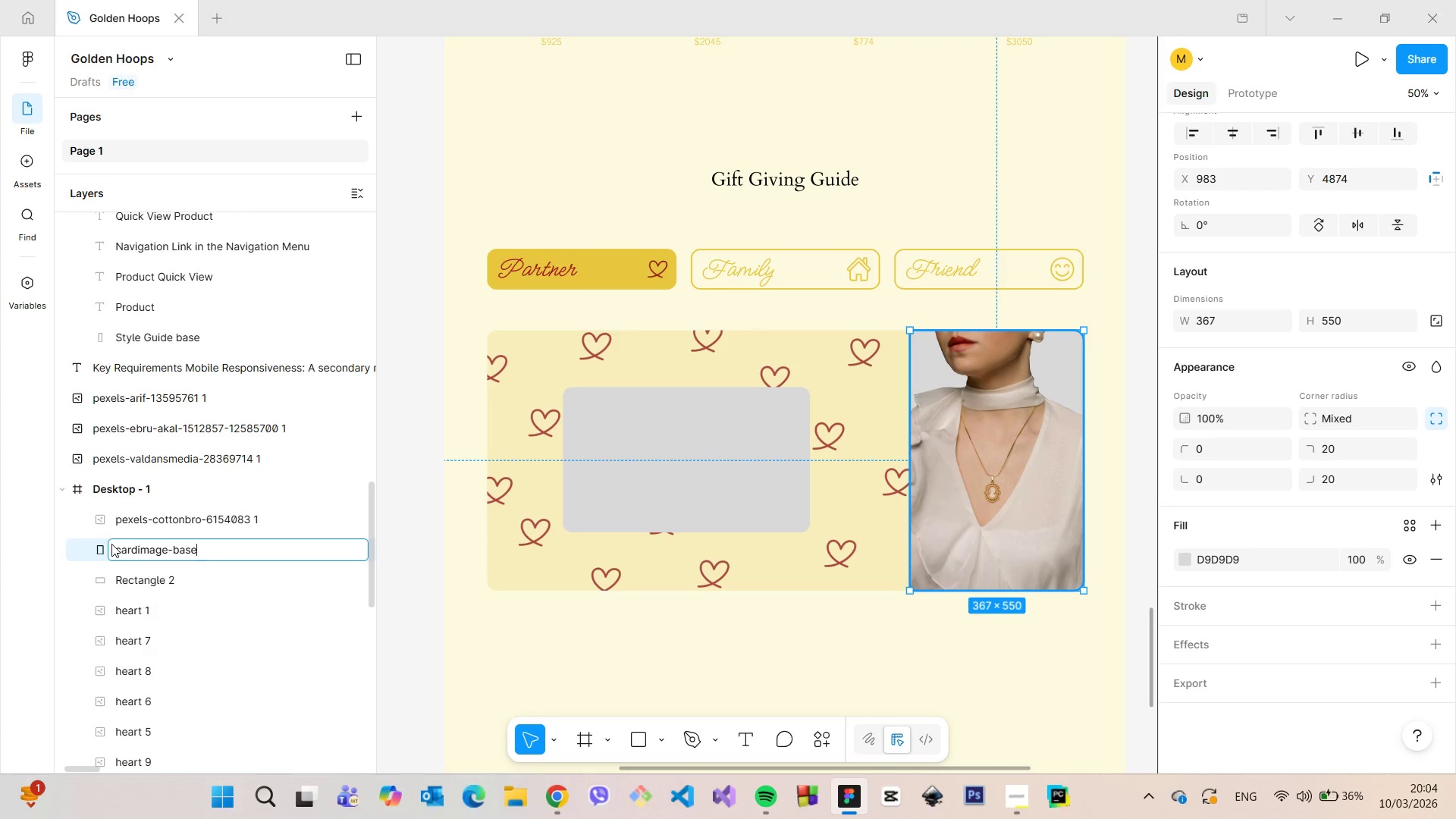 
key(Enter)
 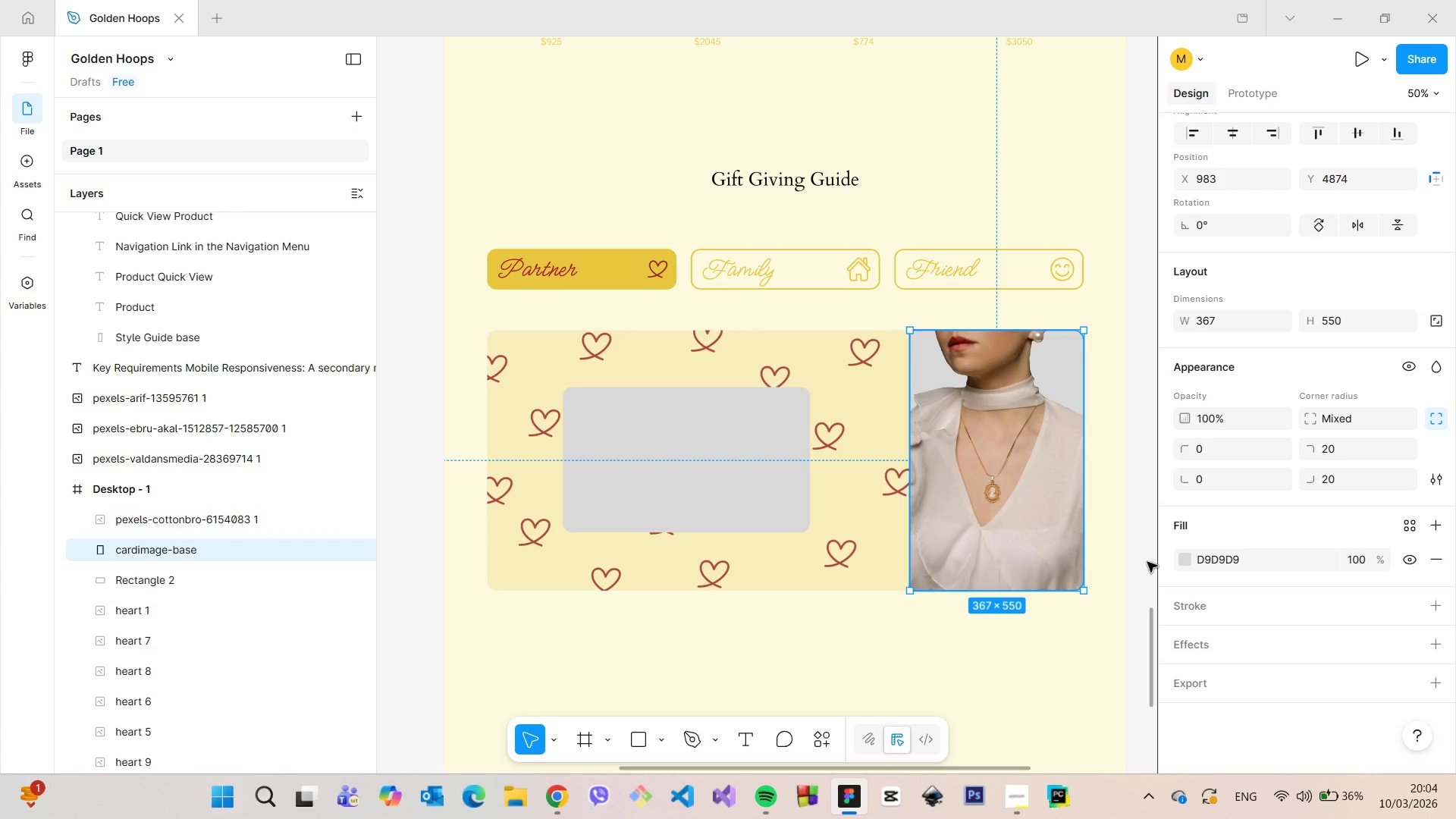 
left_click([1188, 566])
 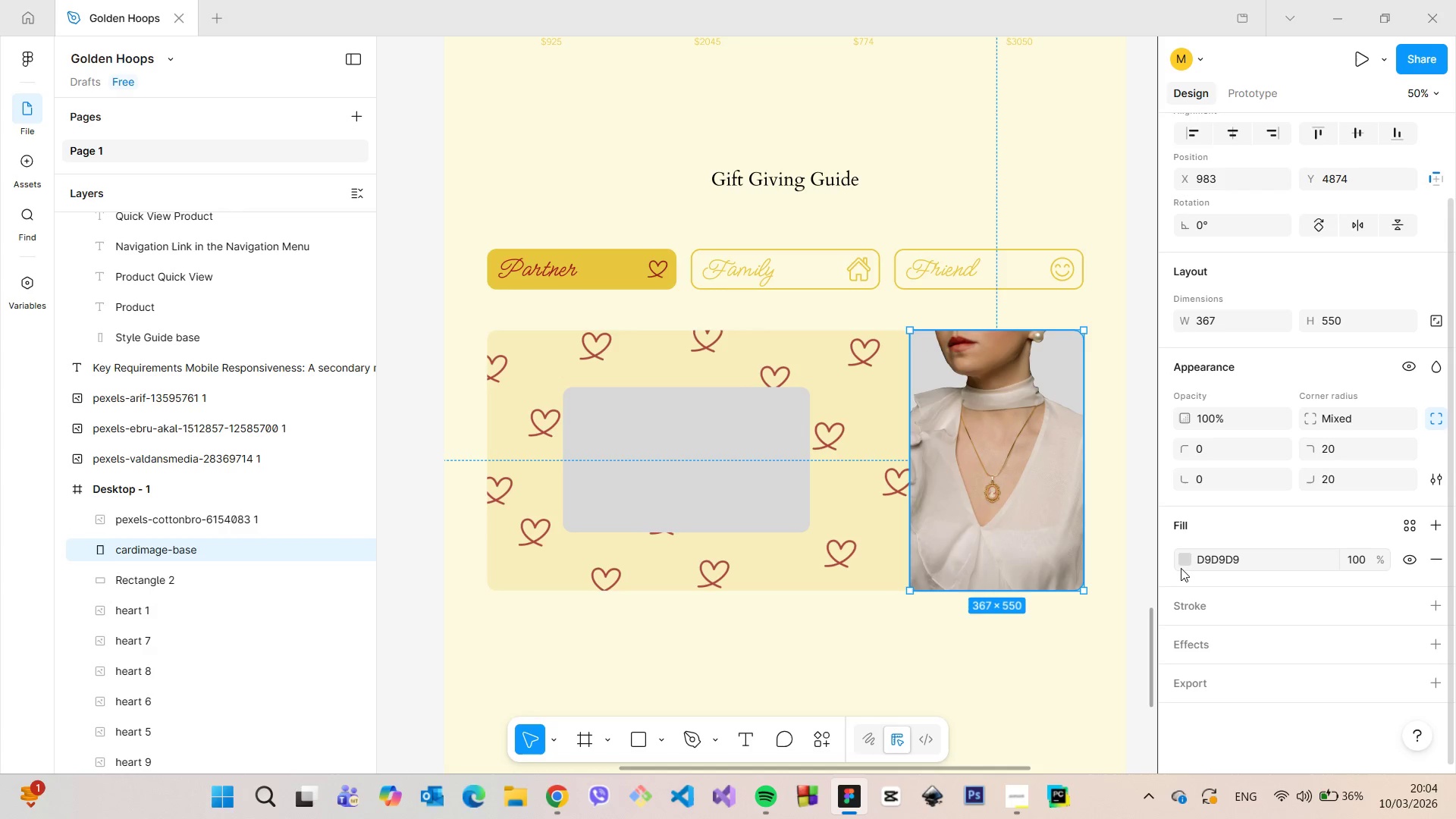 
left_click([1187, 558])
 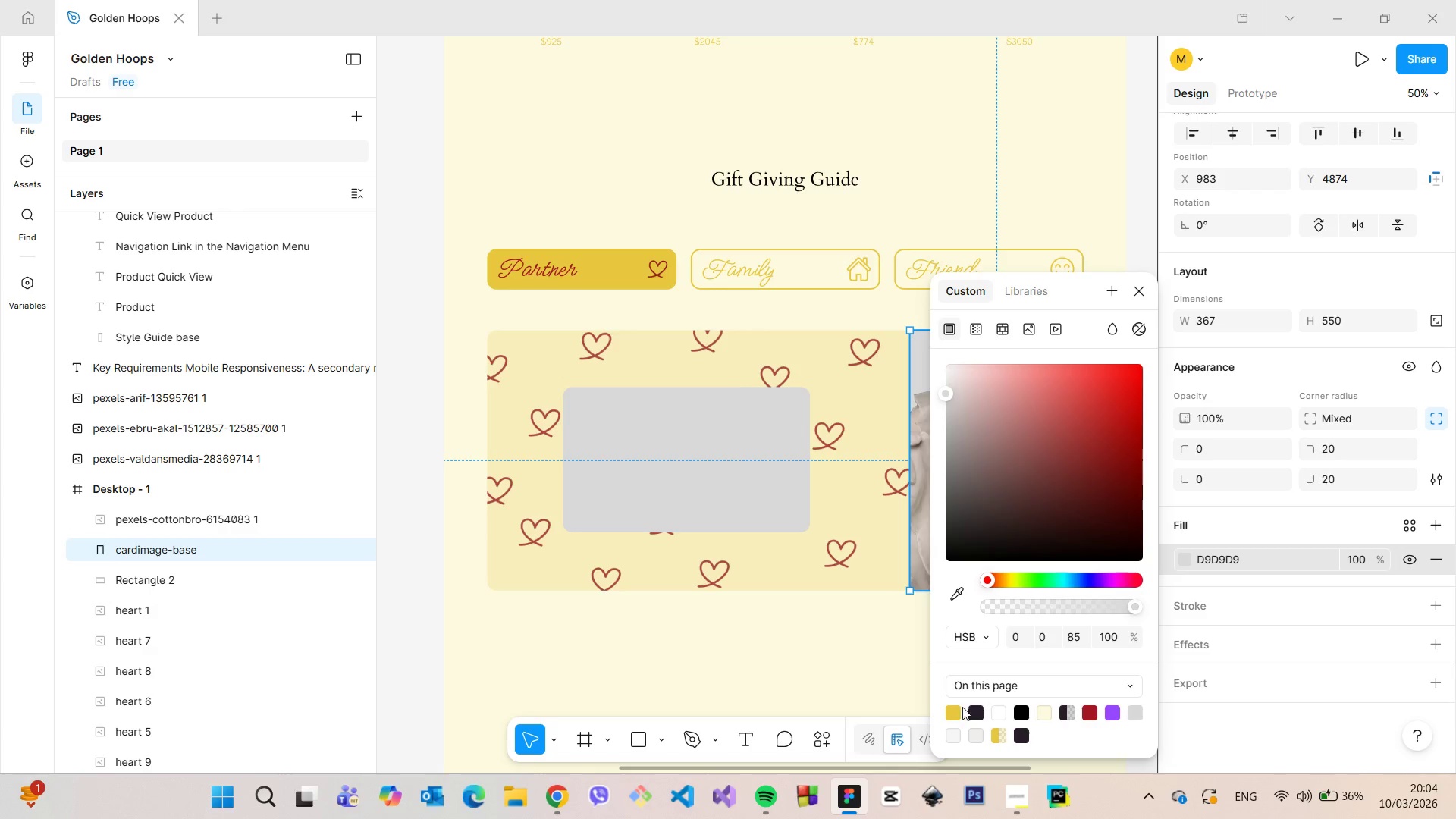 
left_click([961, 707])
 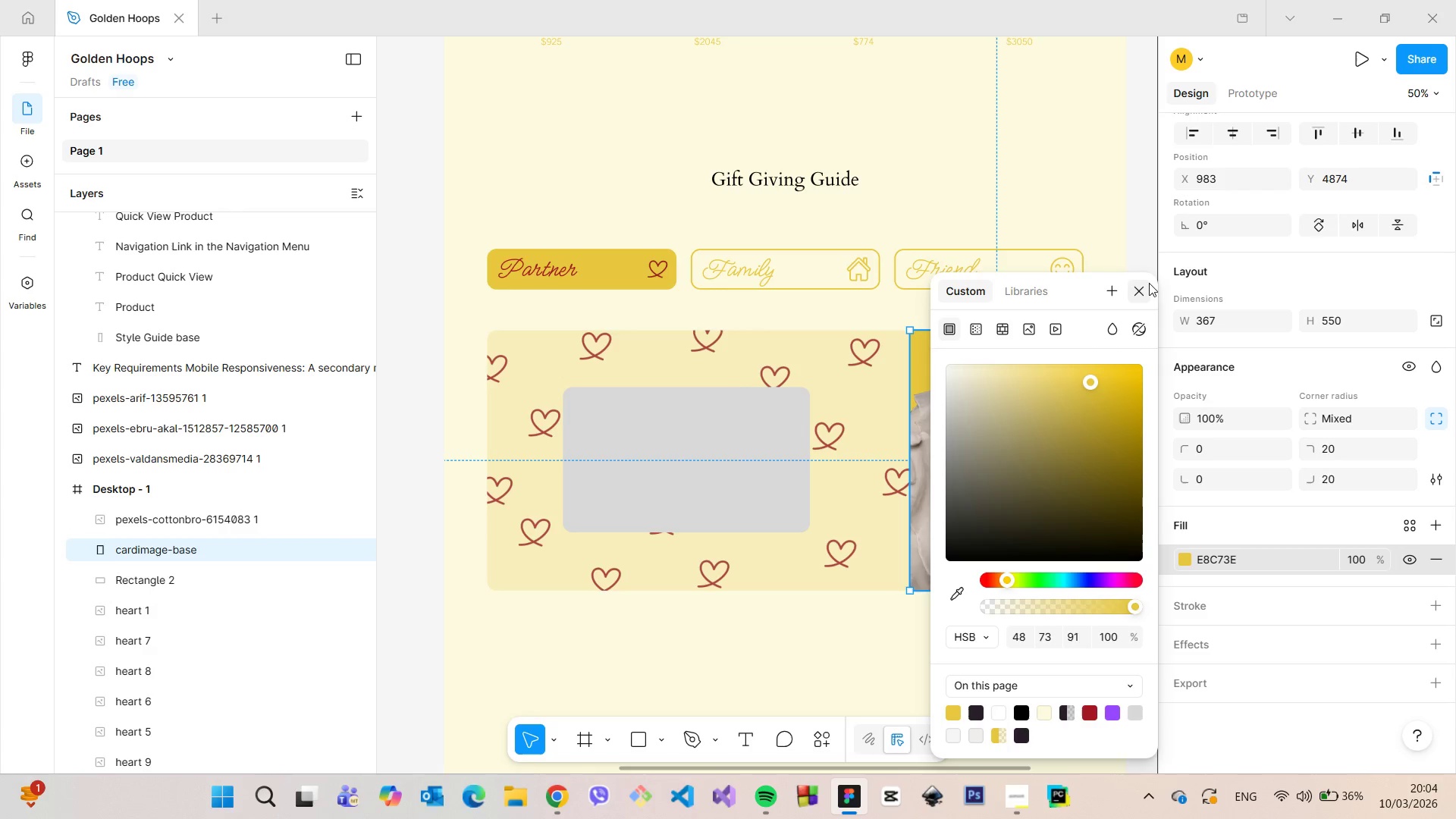 
left_click([1144, 283])
 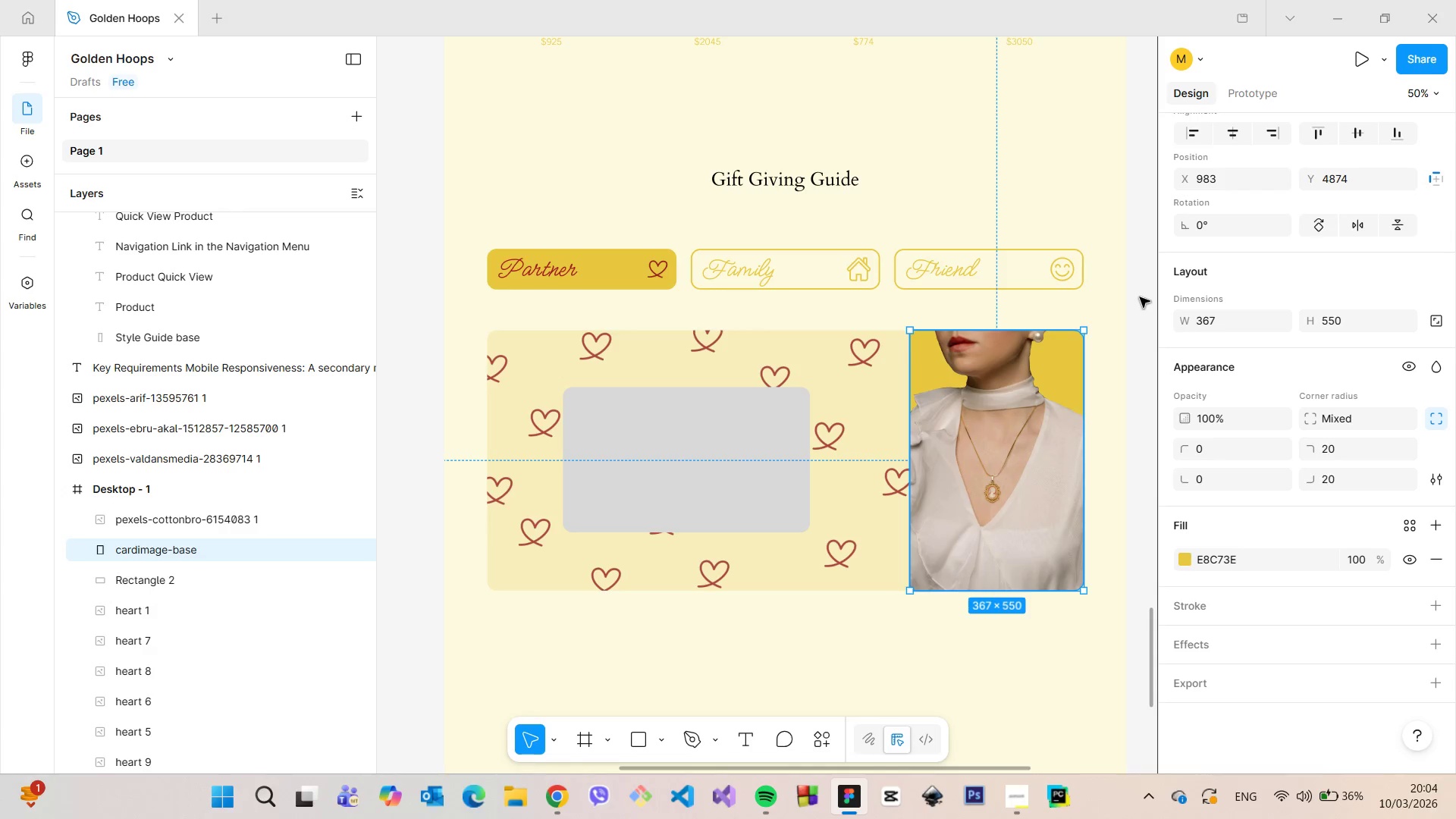 
left_click([1139, 297])
 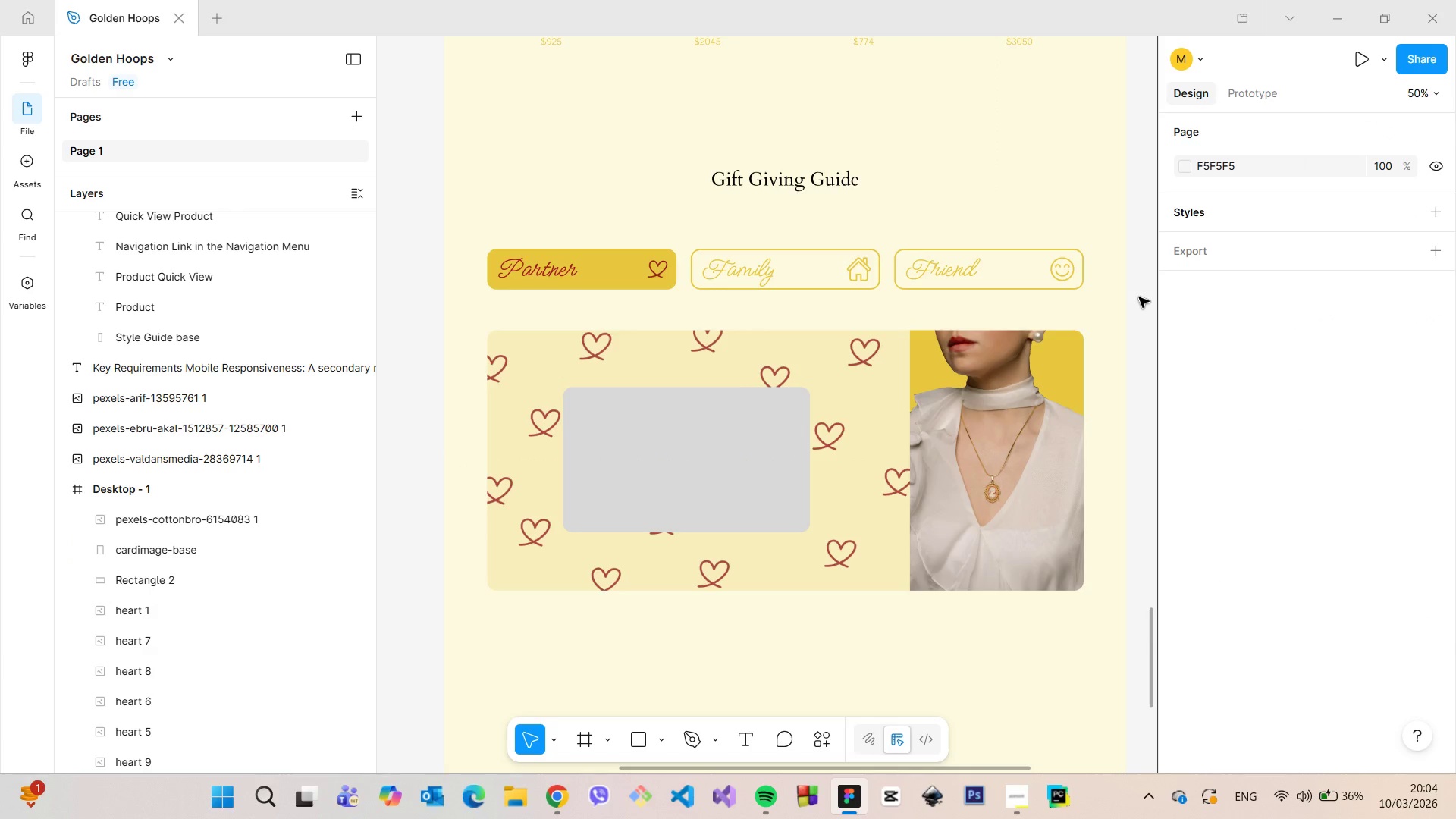 
scroll: coordinate [1136, 300], scroll_direction: down, amount: 6.0
 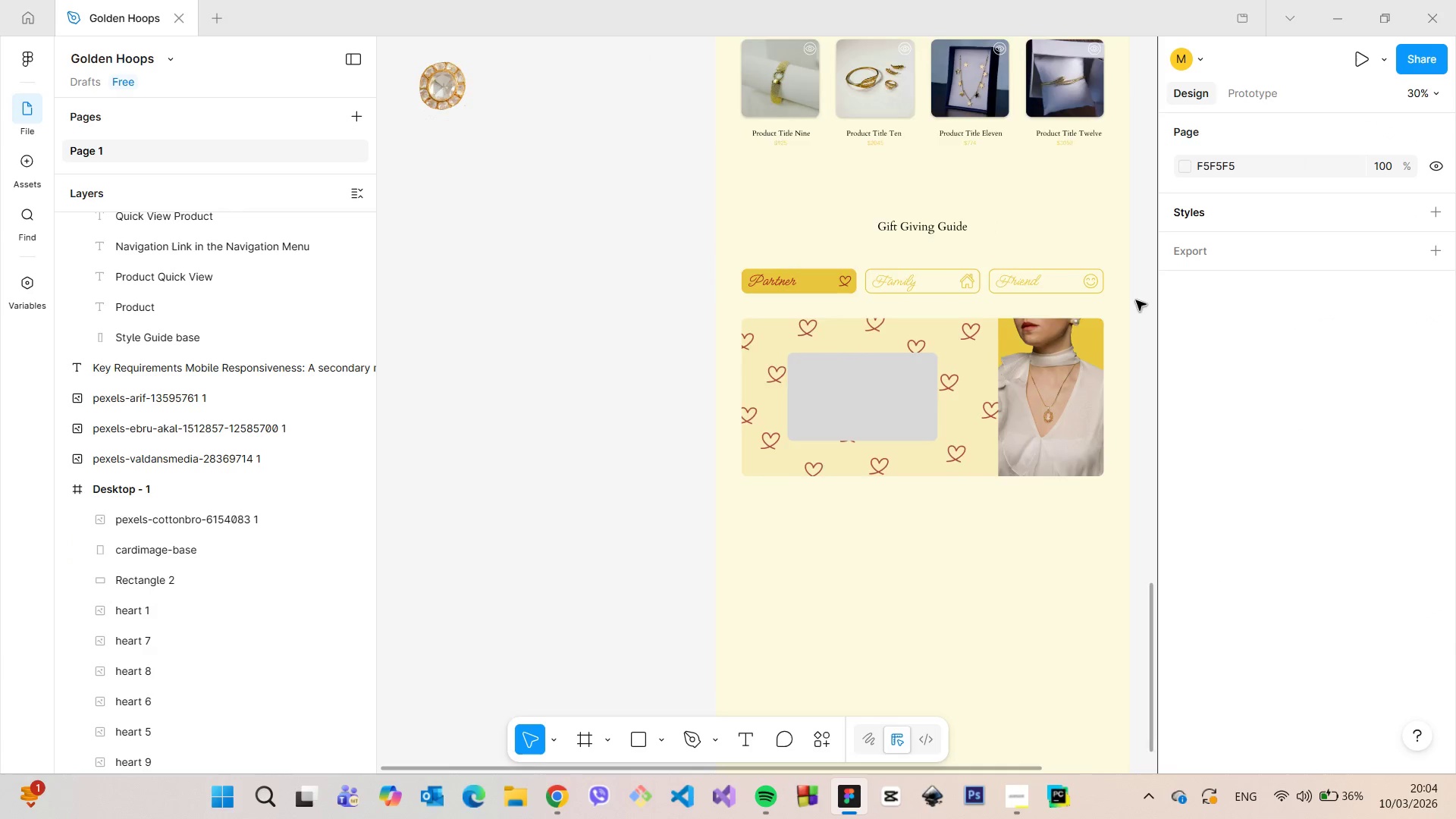 
scroll: coordinate [1136, 300], scroll_direction: up, amount: 4.0
 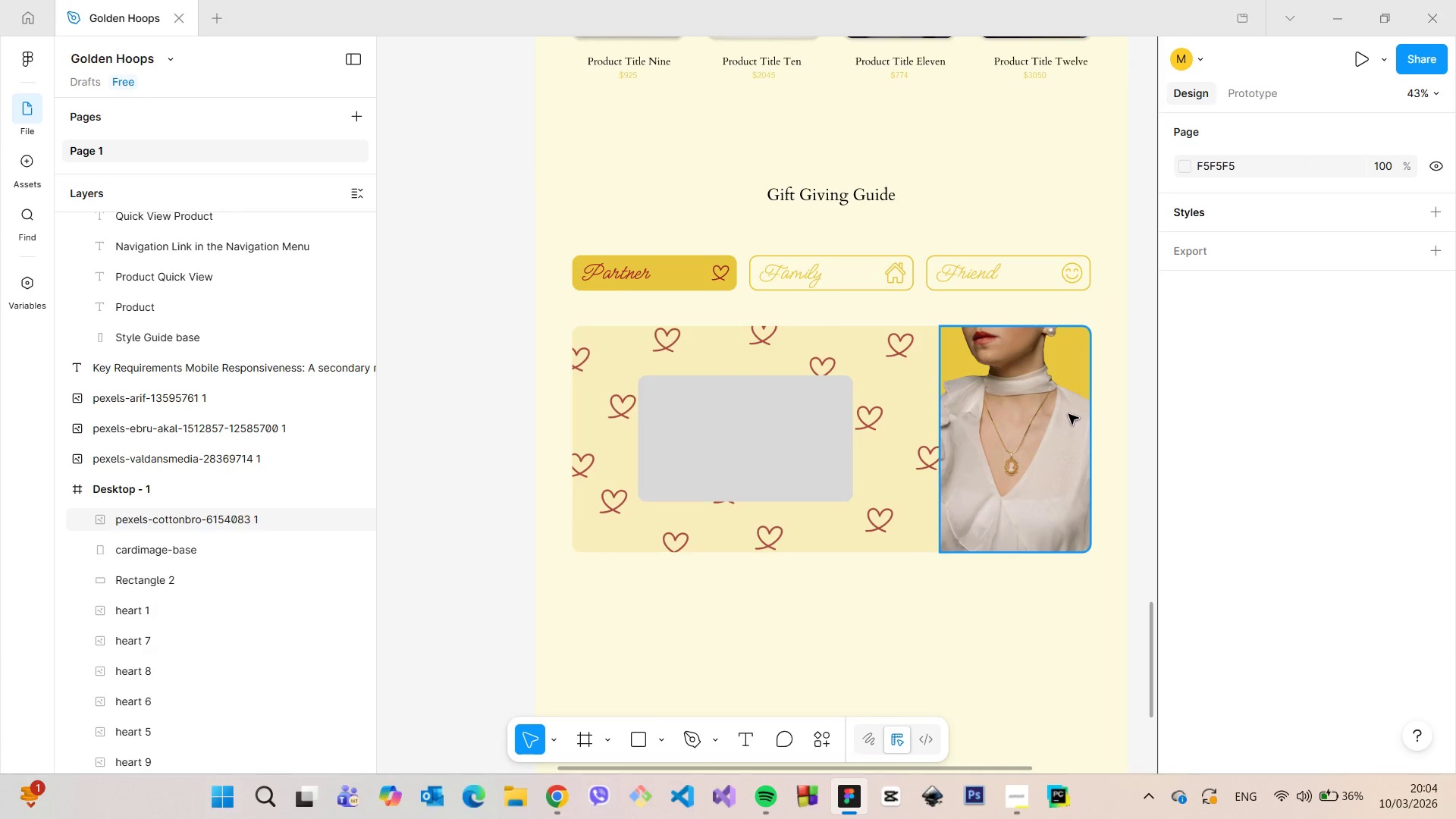 
left_click([1065, 416])
 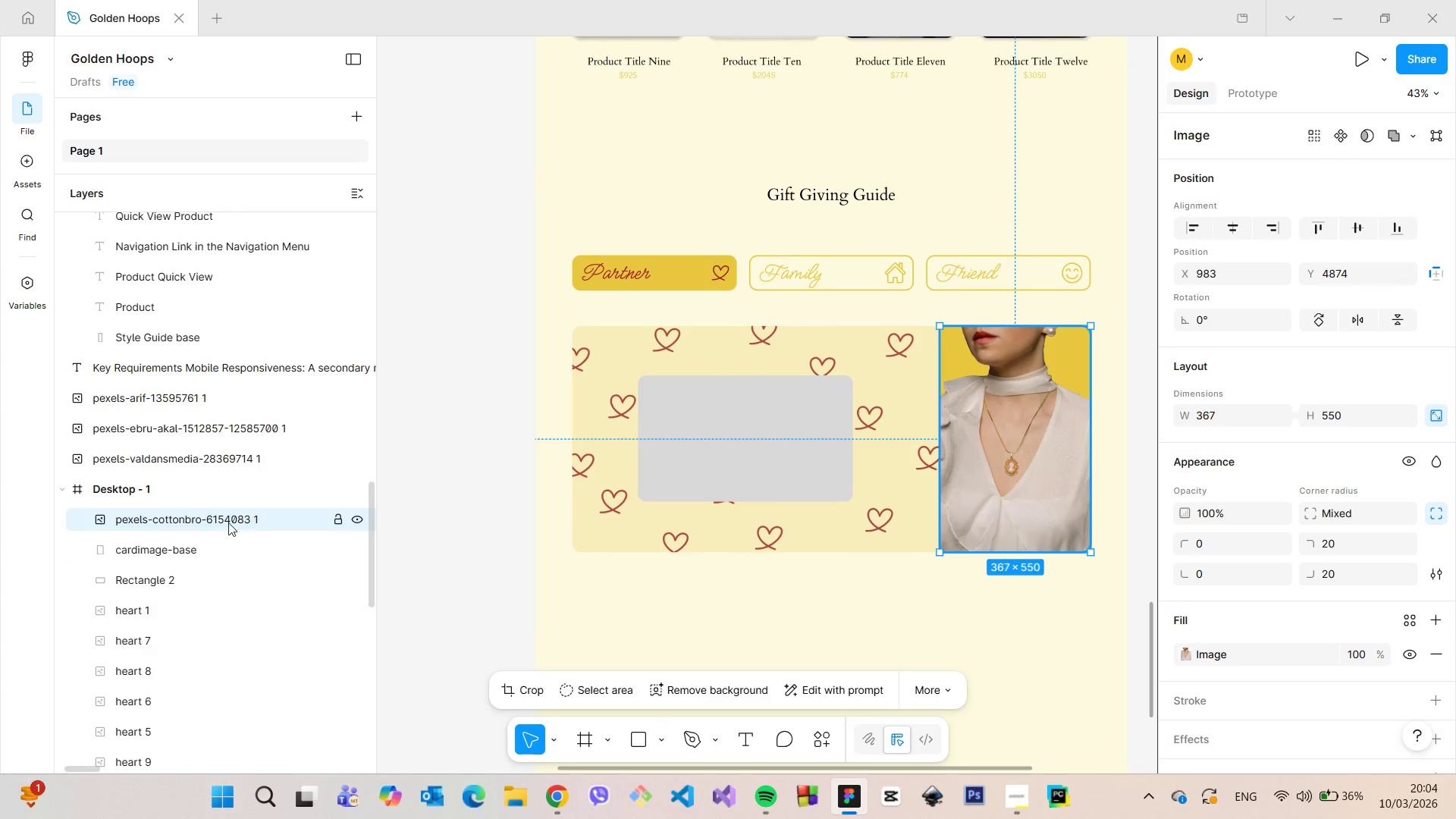 
double_click([228, 522])
 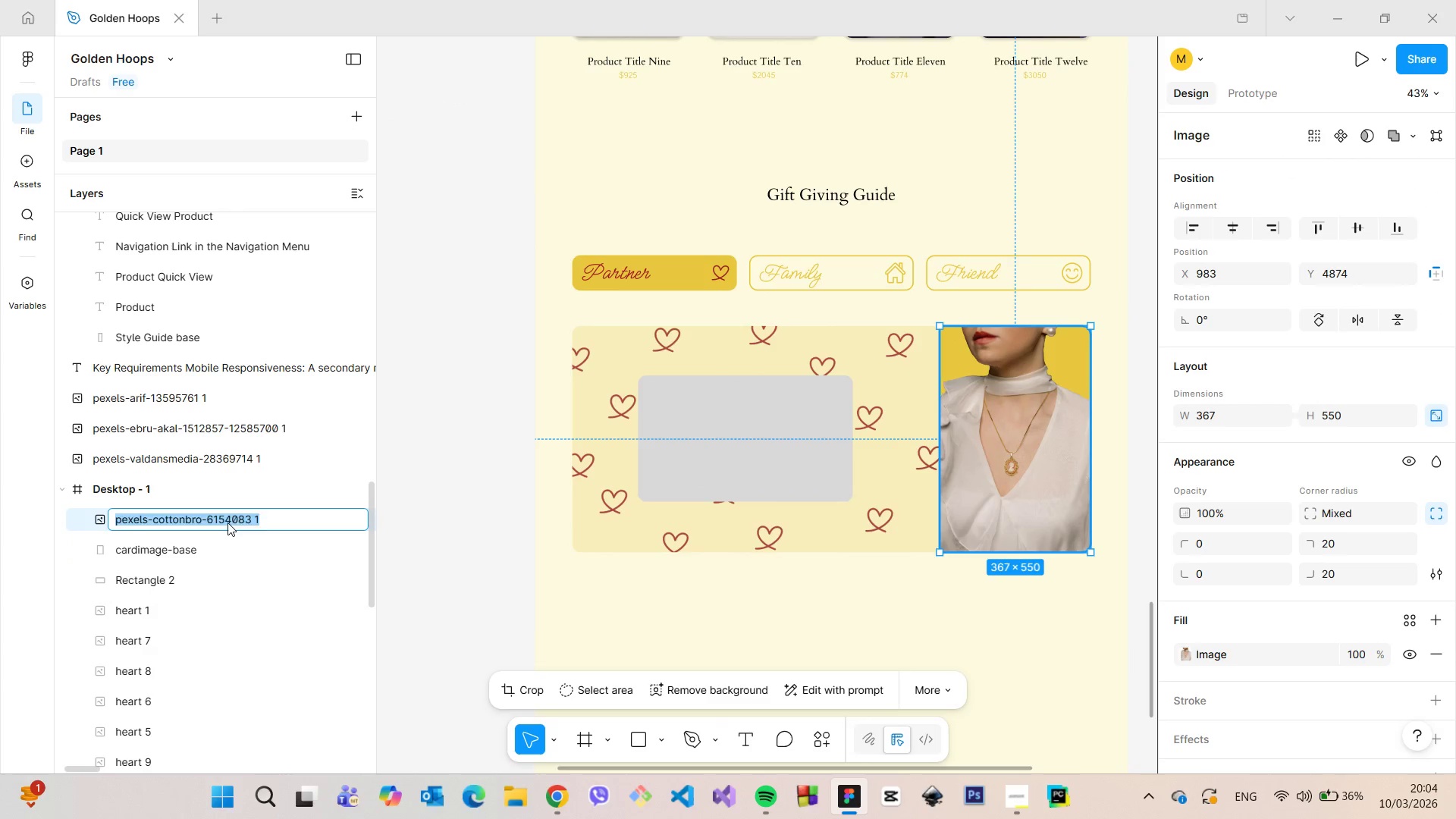 
type(cardimage)
 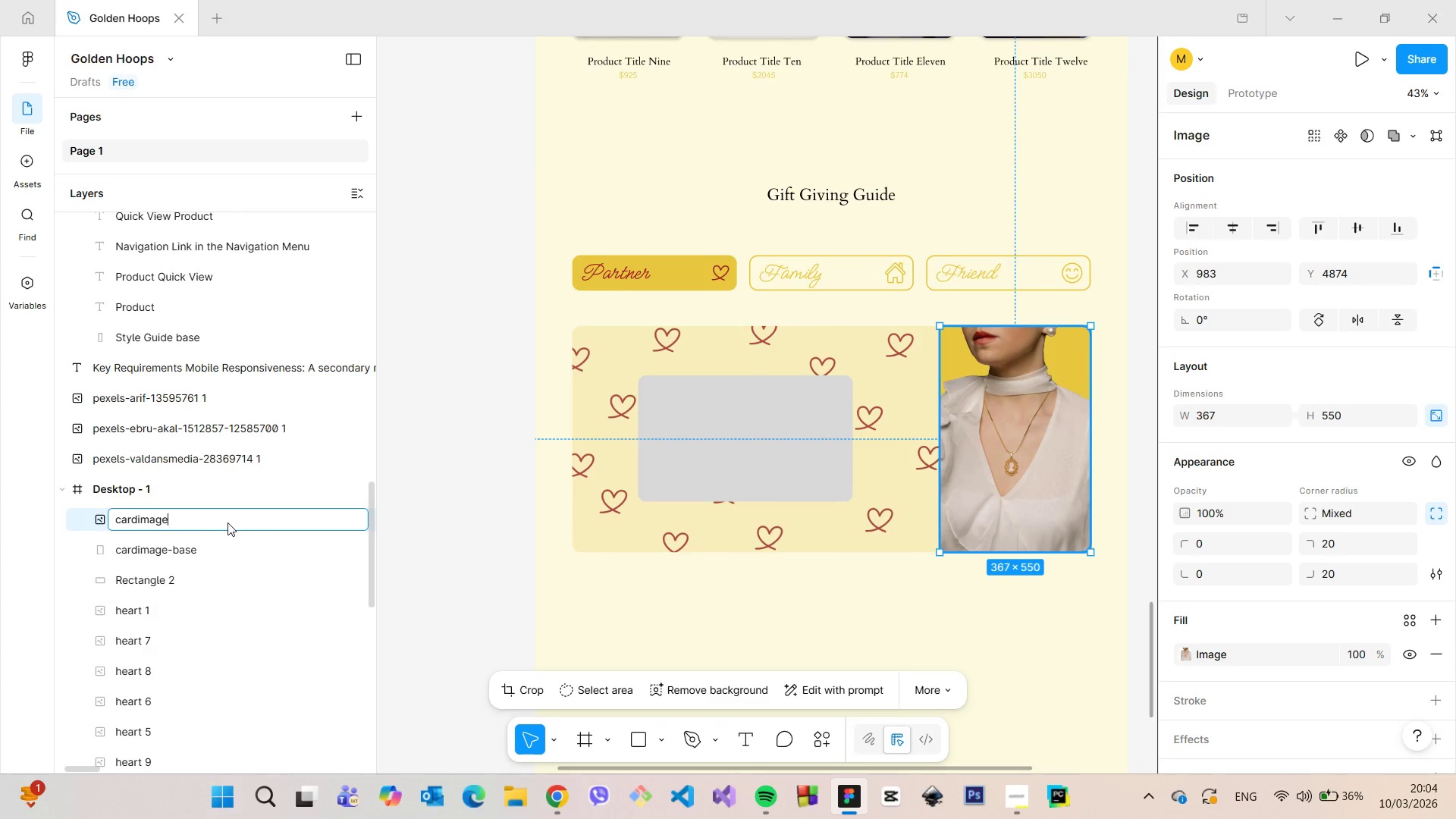 
key(Enter)
 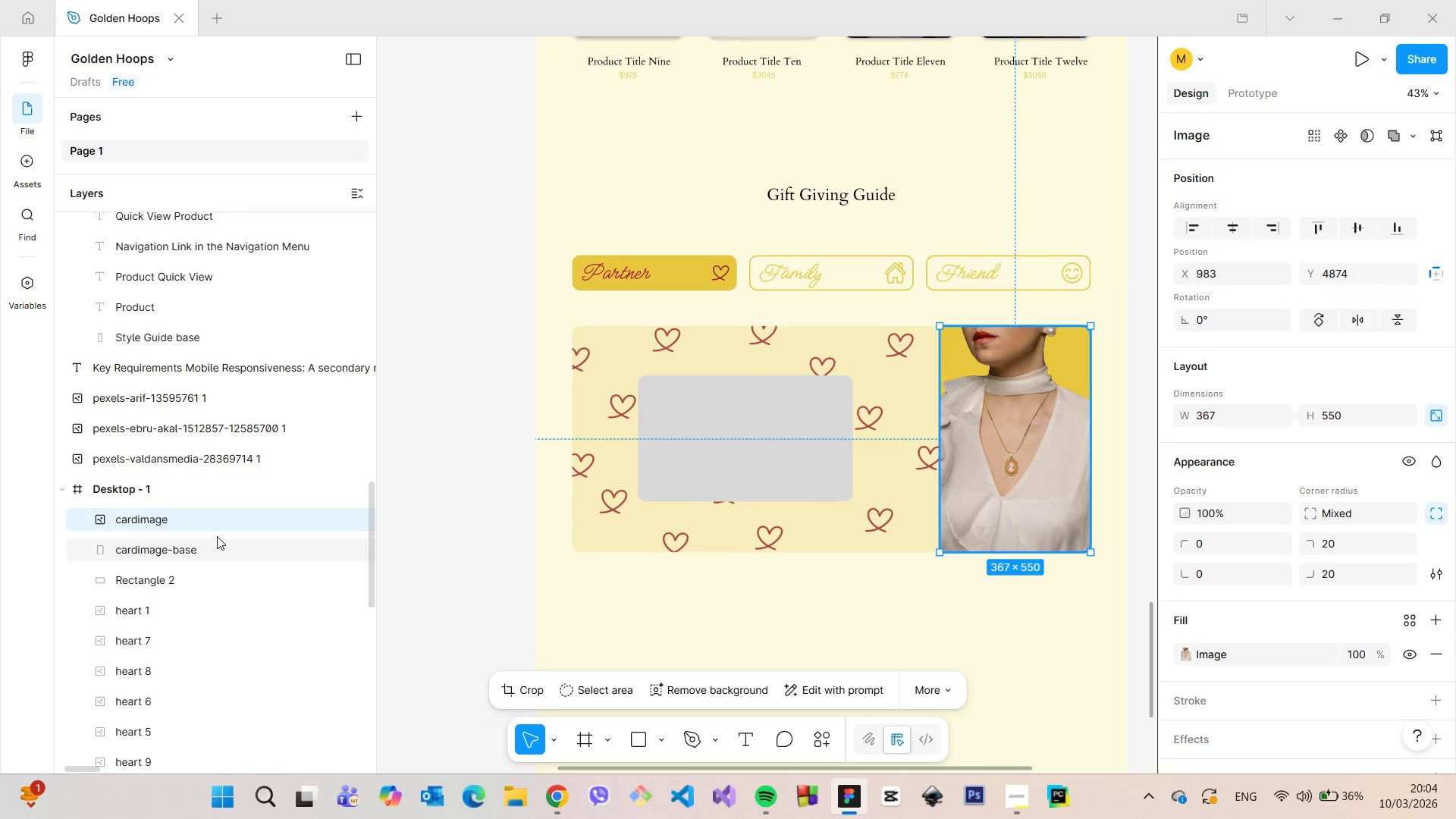 
left_click([214, 538])
 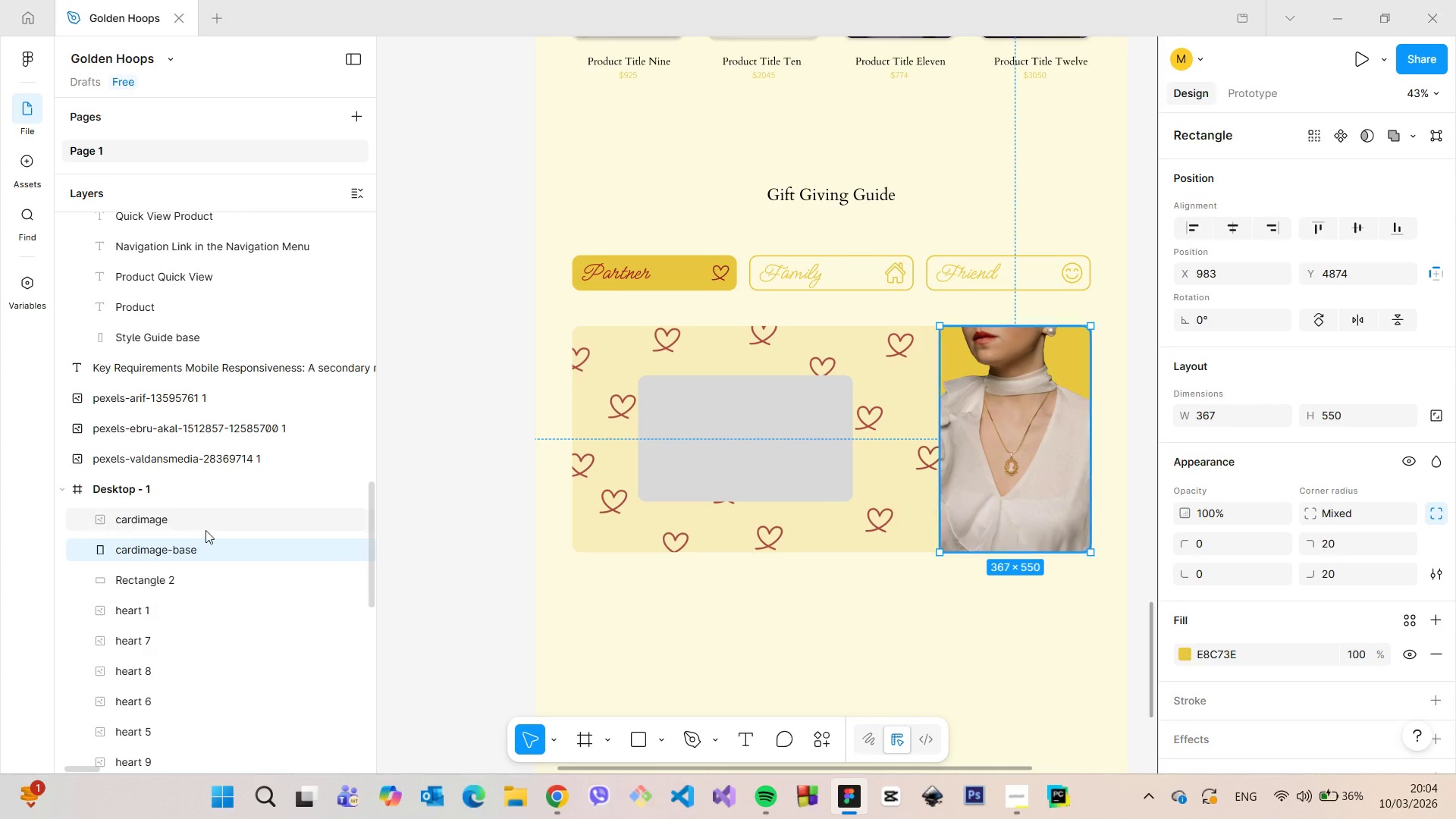 
hold_key(key=ShiftLeft, duration=0.52)
double_click([206, 530])
 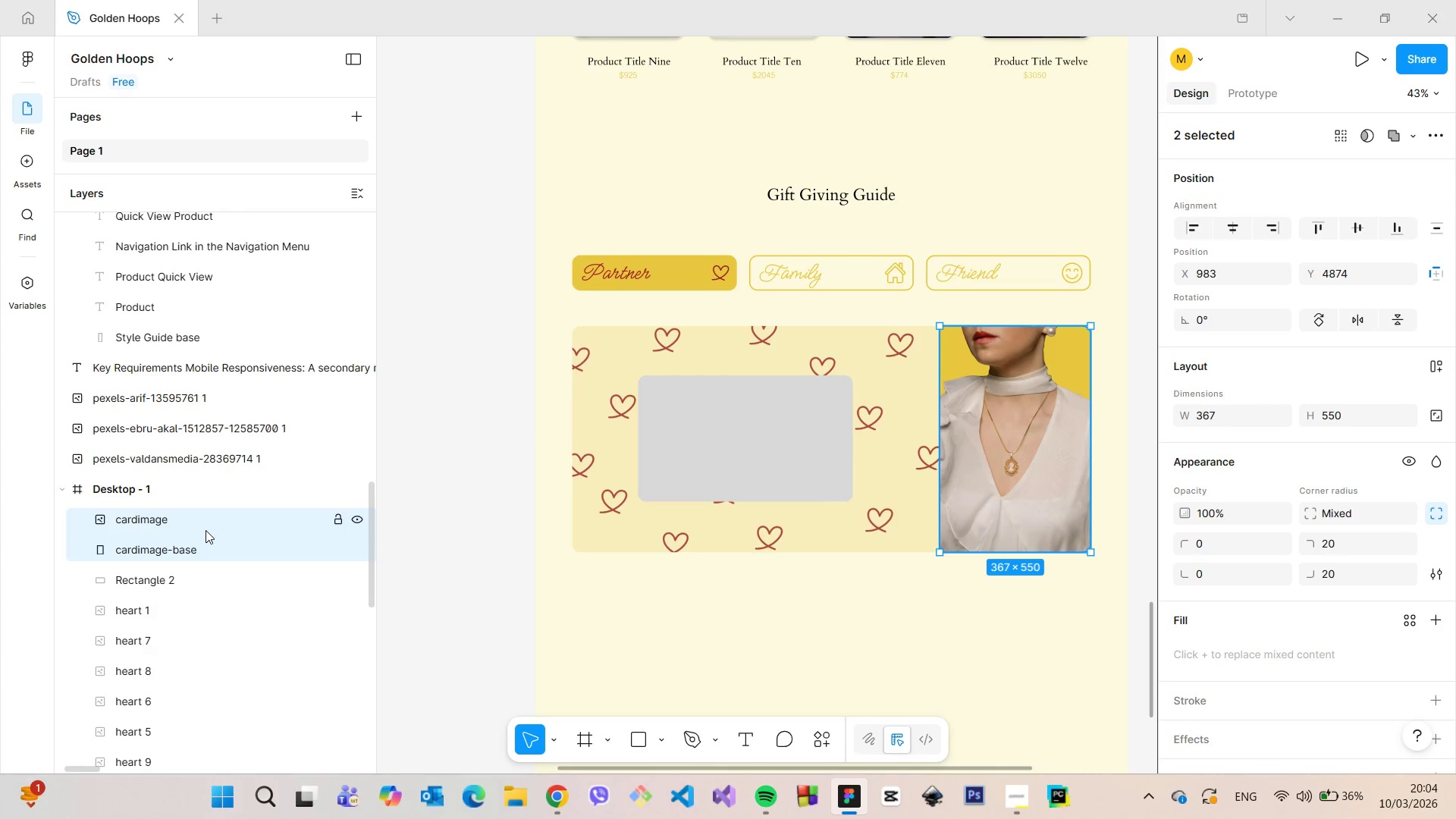 
right_click([206, 530])
 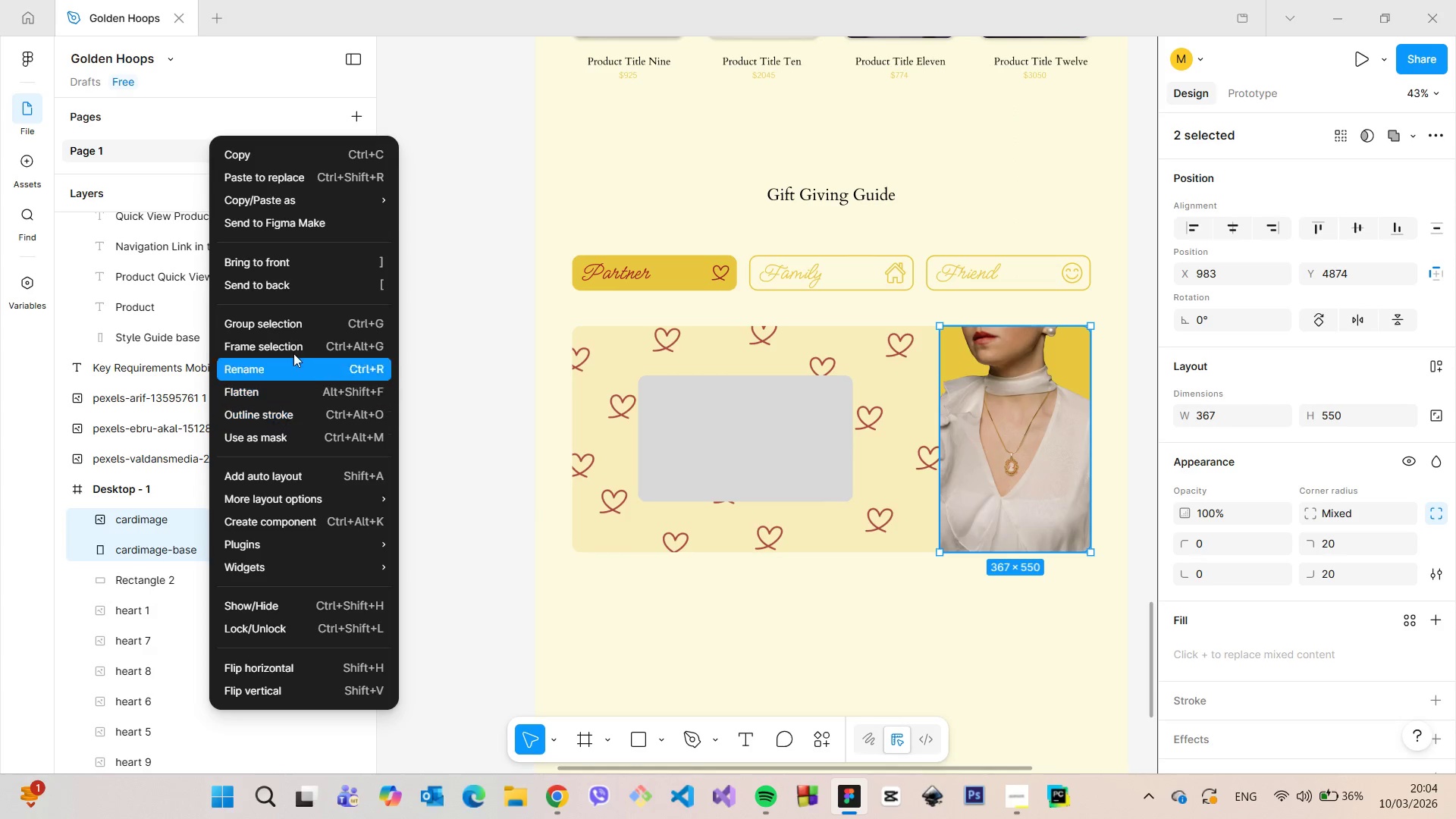 
left_click([294, 328])
 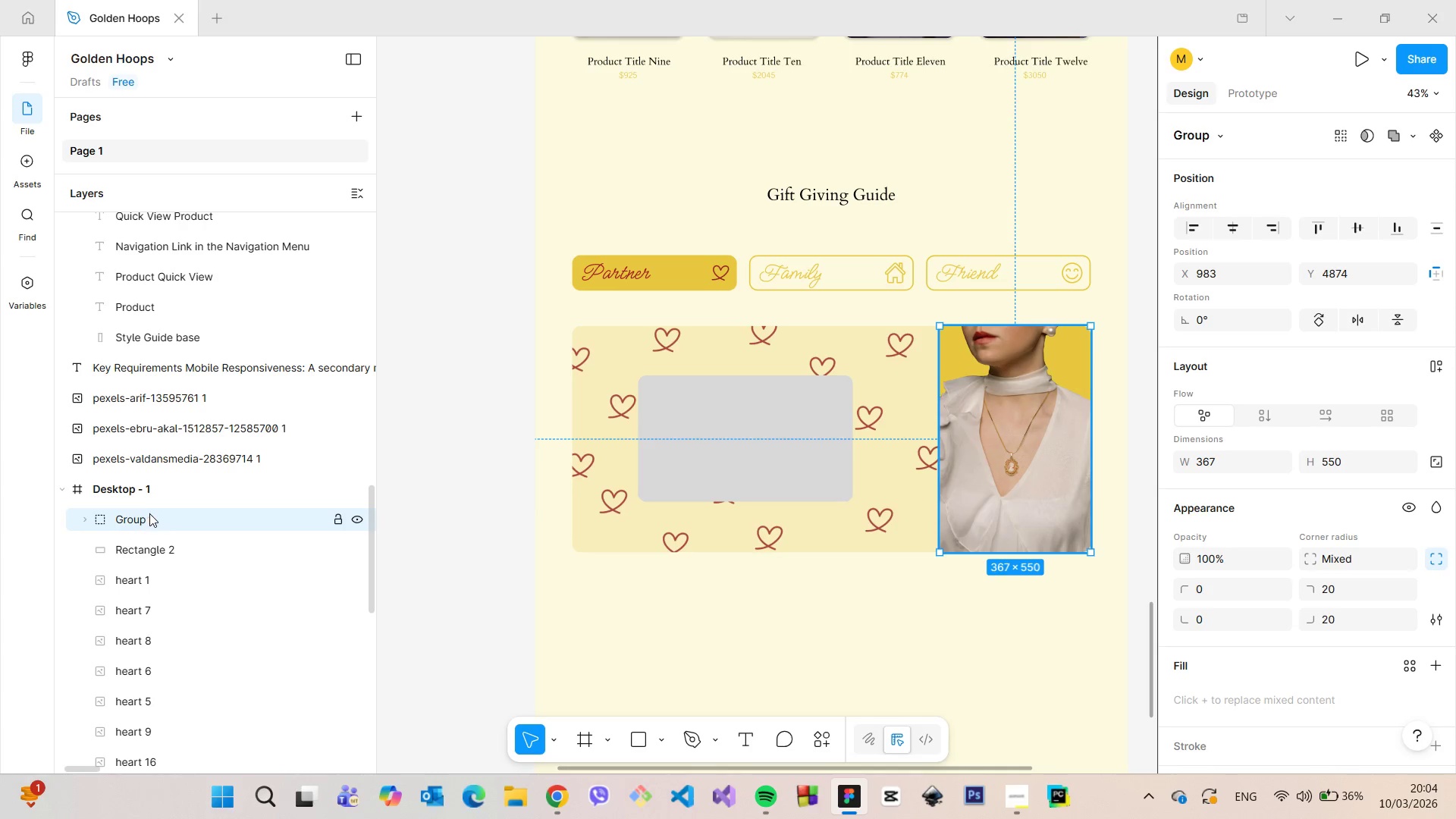 
double_click([148, 514])
 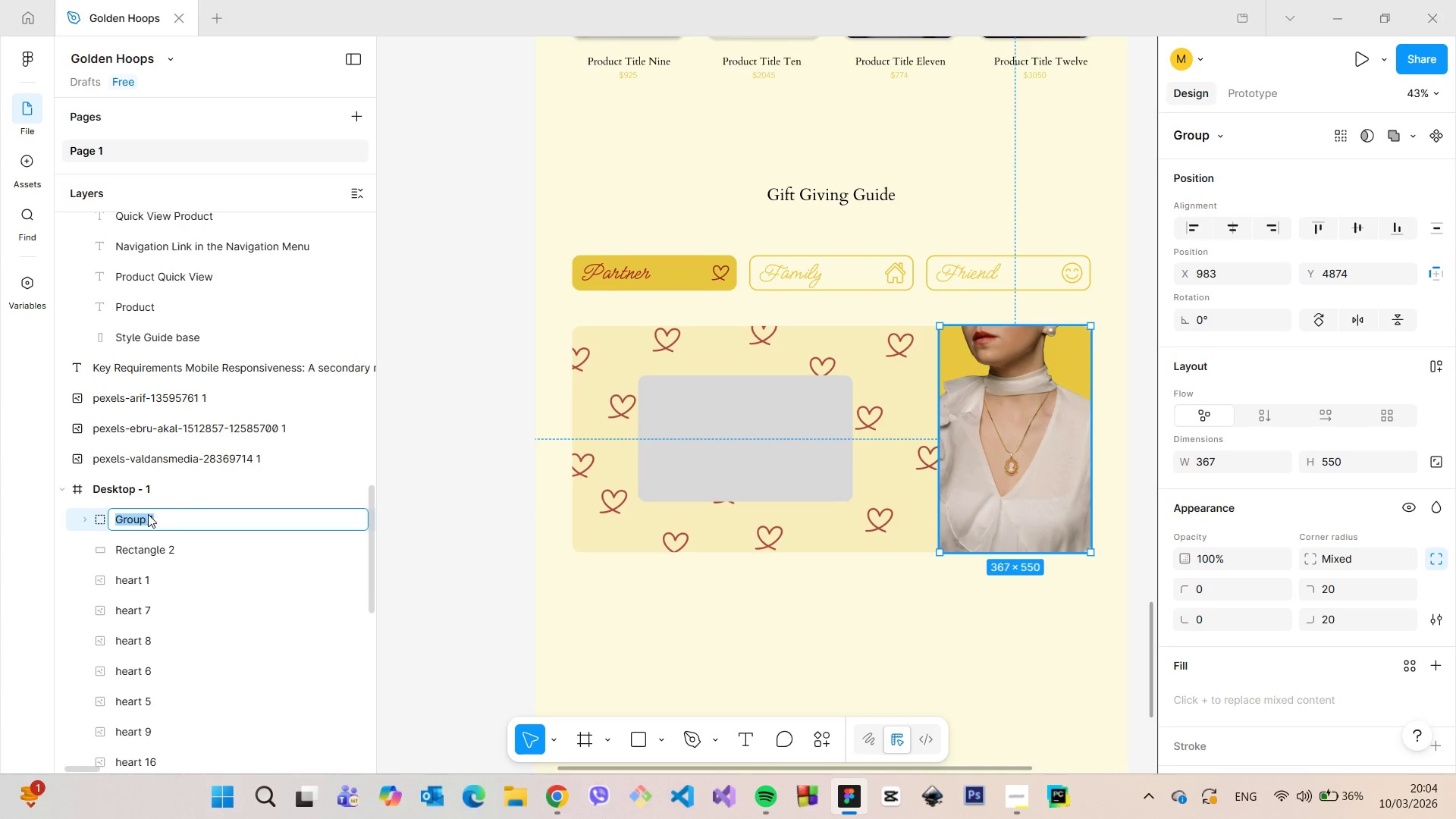 
type(main)
 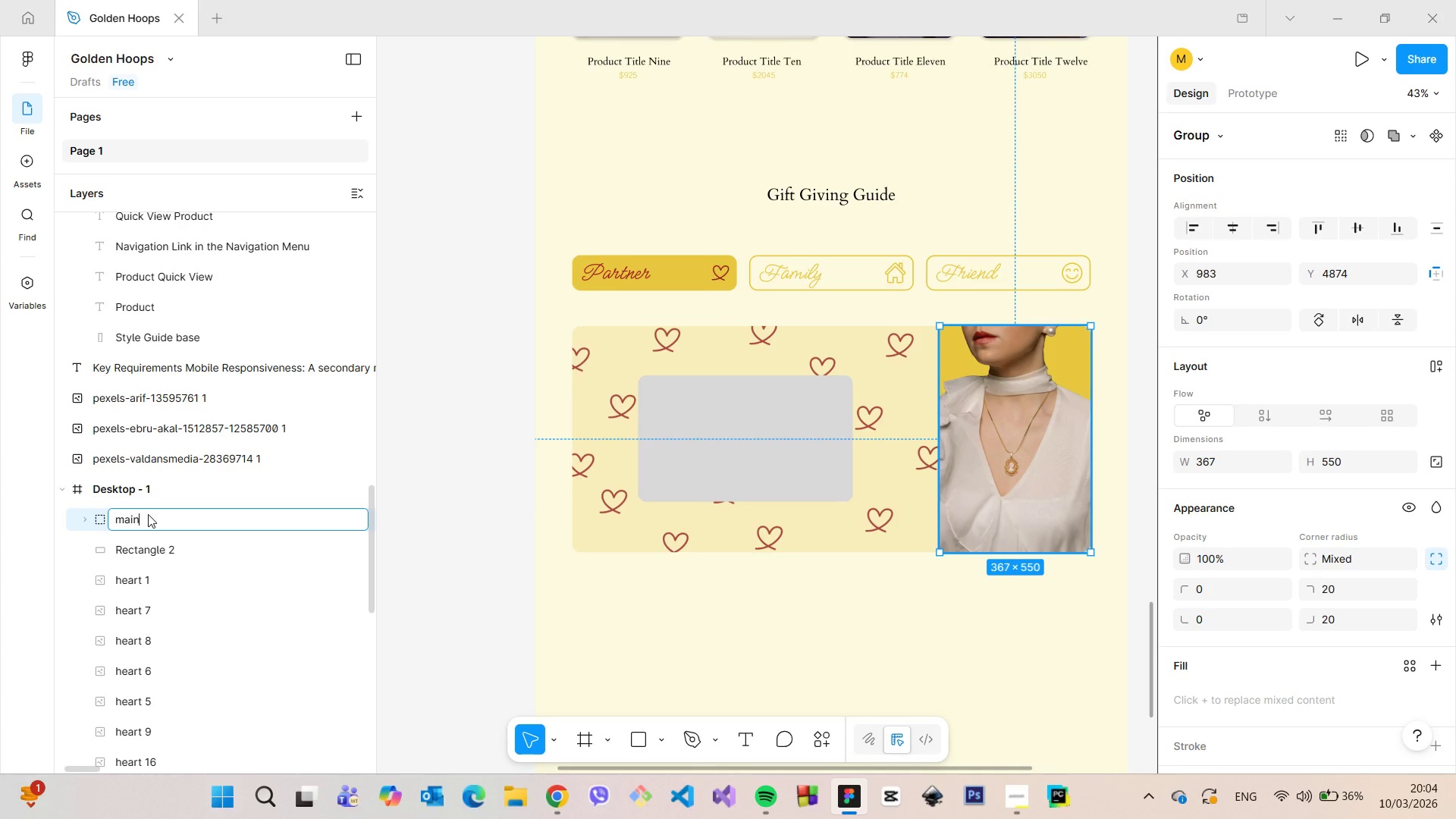 
scroll: coordinate [159, 519], scroll_direction: down, amount: 13.0
 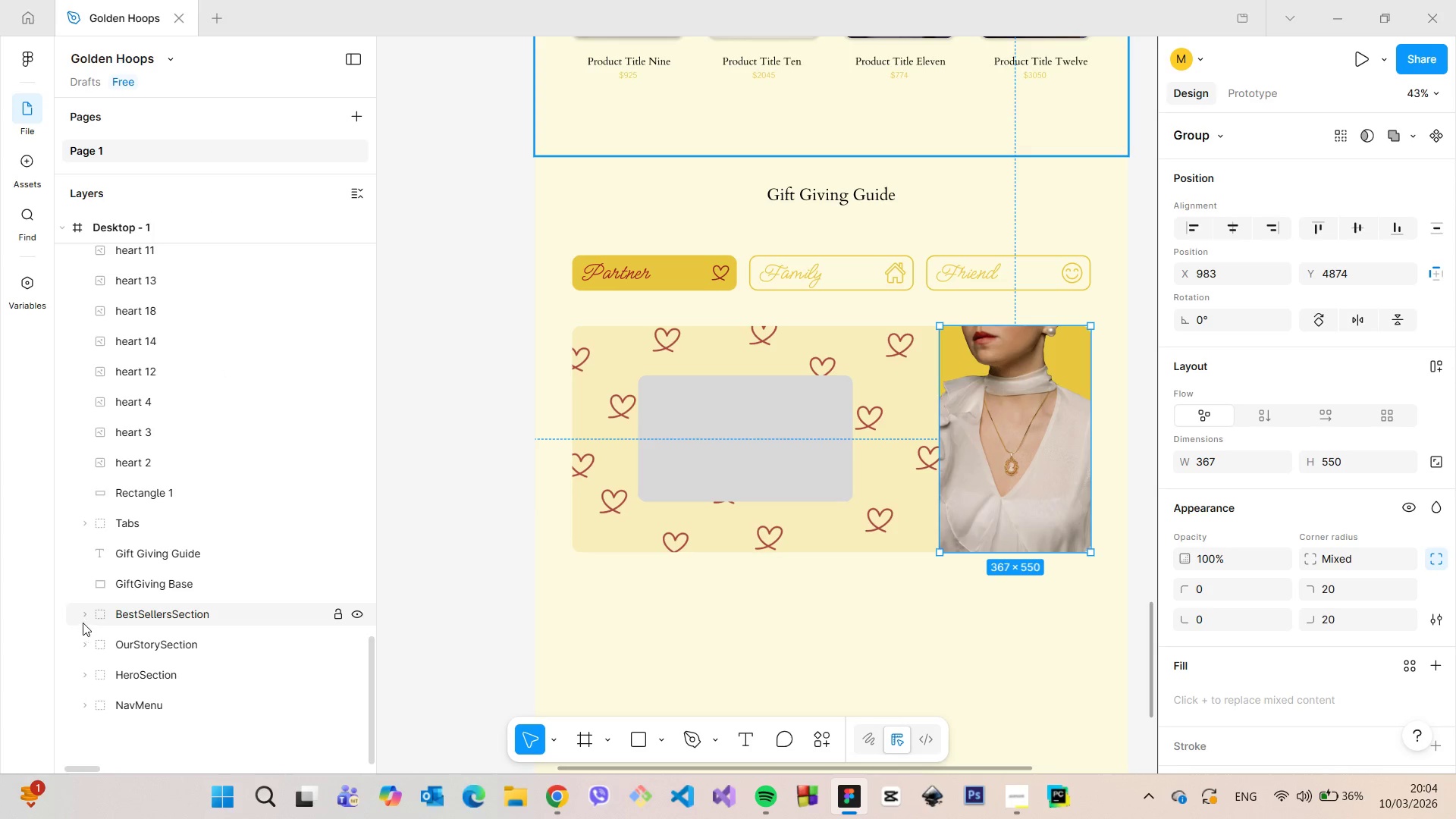 
left_click([84, 617])
 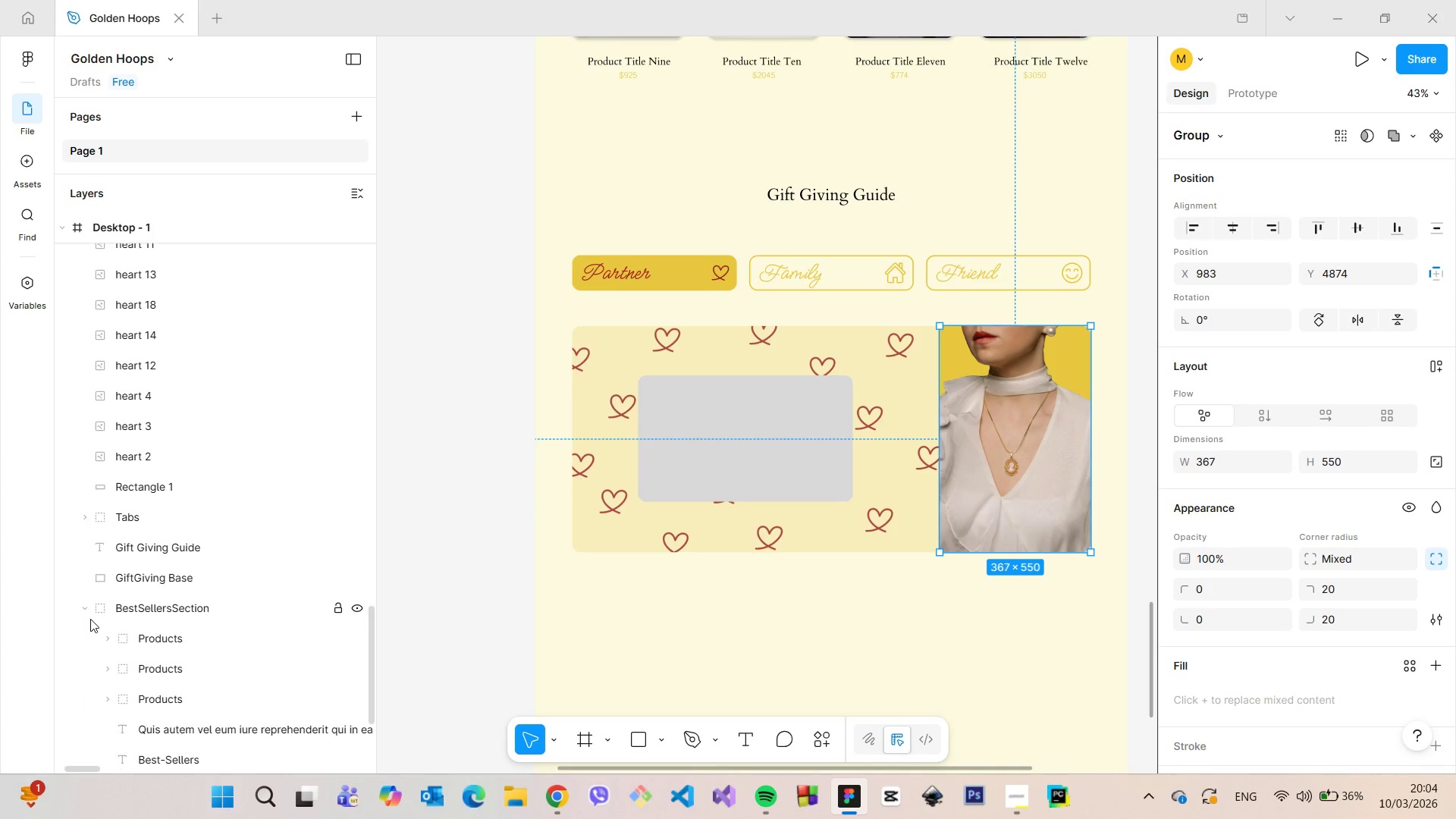 
scroll: coordinate [89, 619], scroll_direction: down, amount: 3.0
 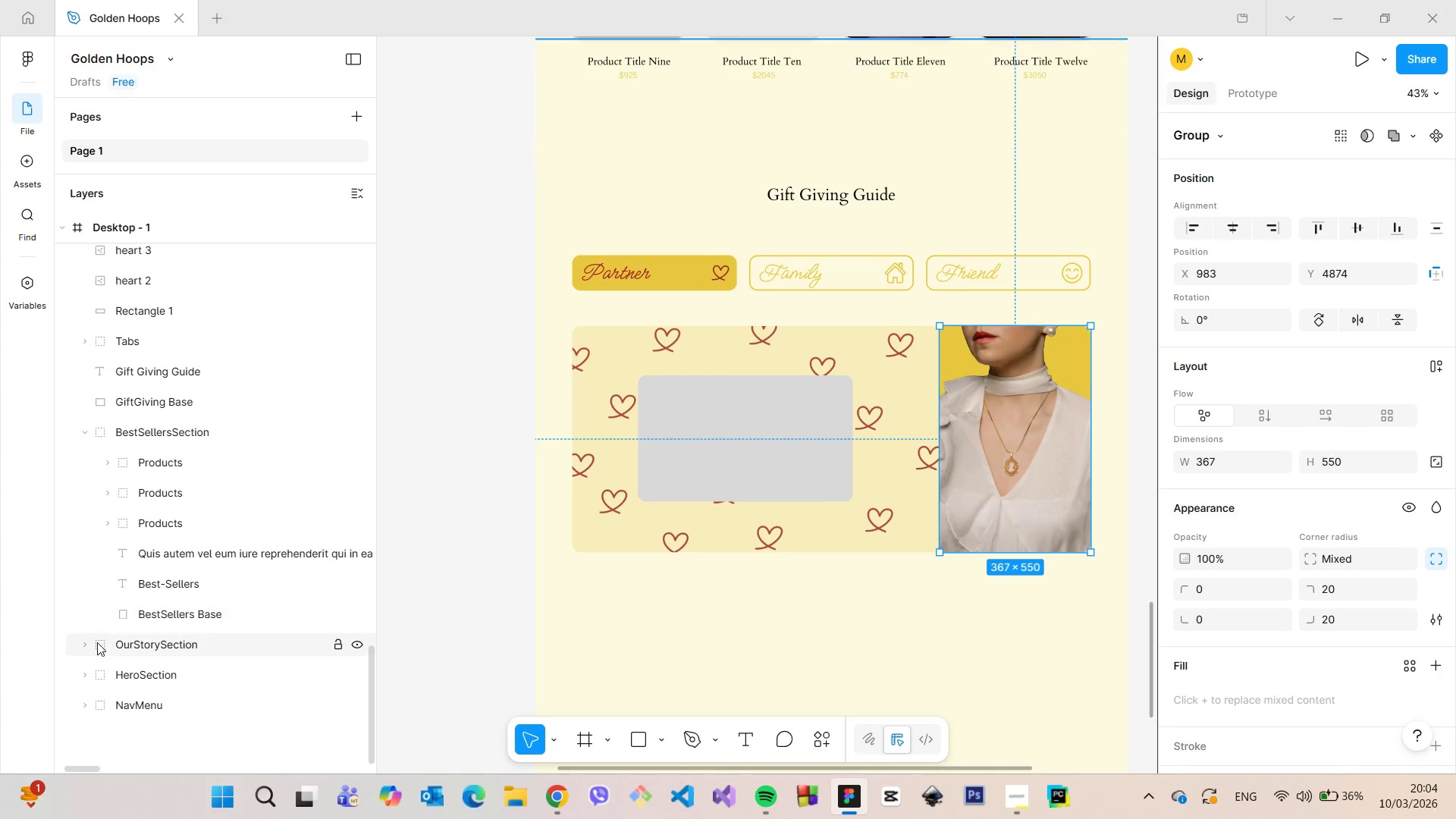 
left_click([86, 644])
 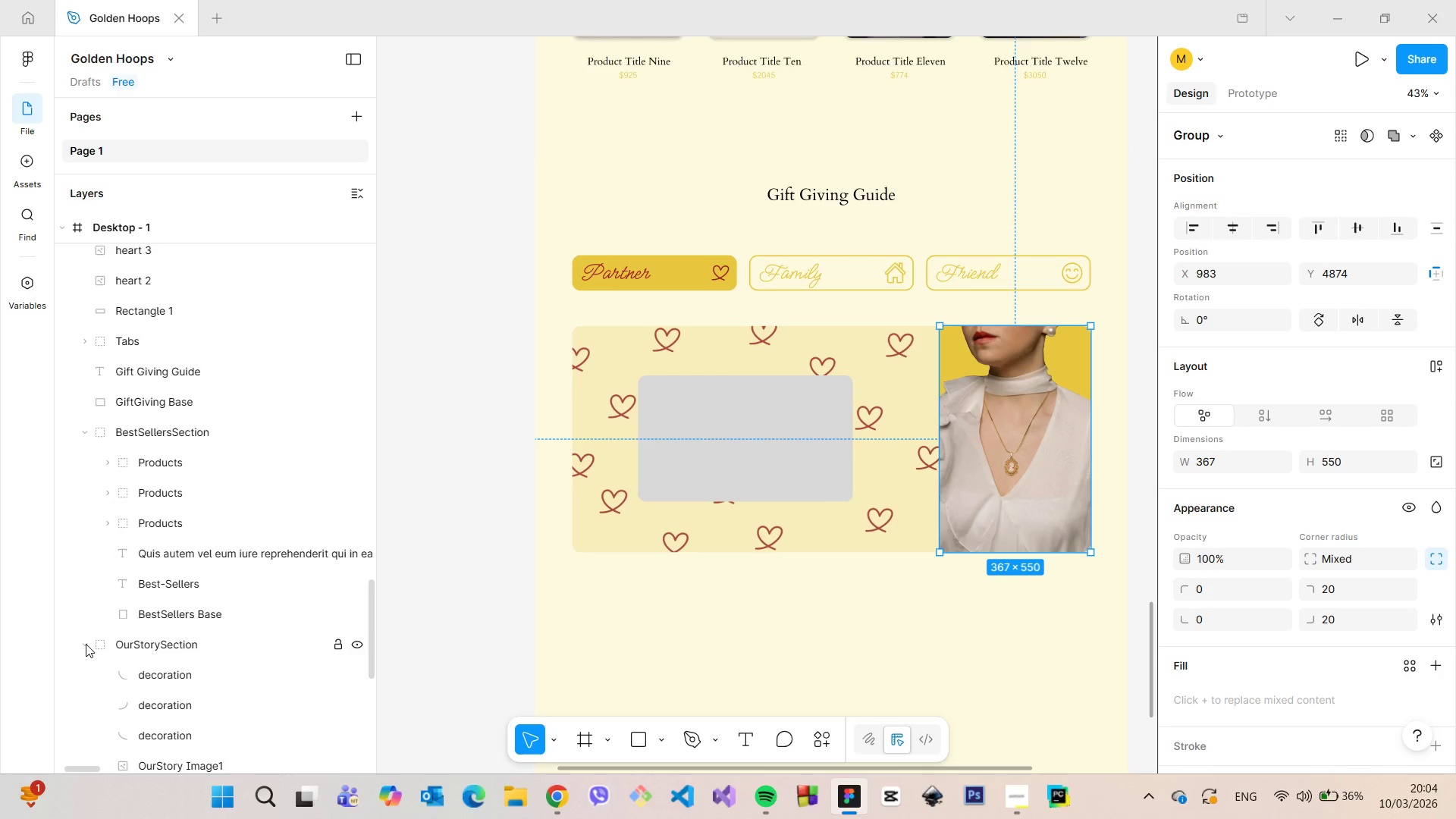 
scroll: coordinate [86, 644], scroll_direction: down, amount: 3.0
 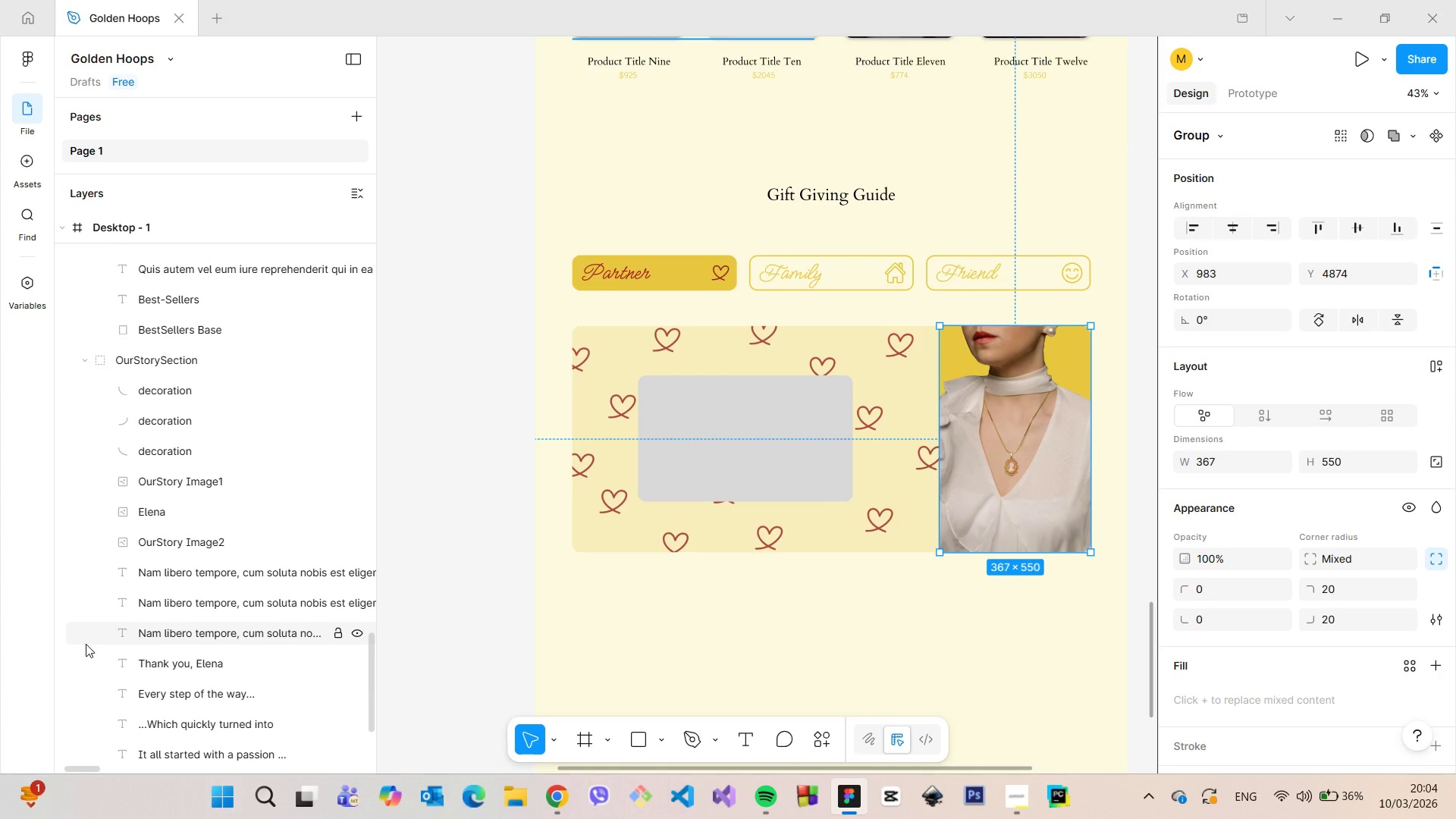 
scroll: coordinate [88, 642], scroll_direction: up, amount: 14.0
 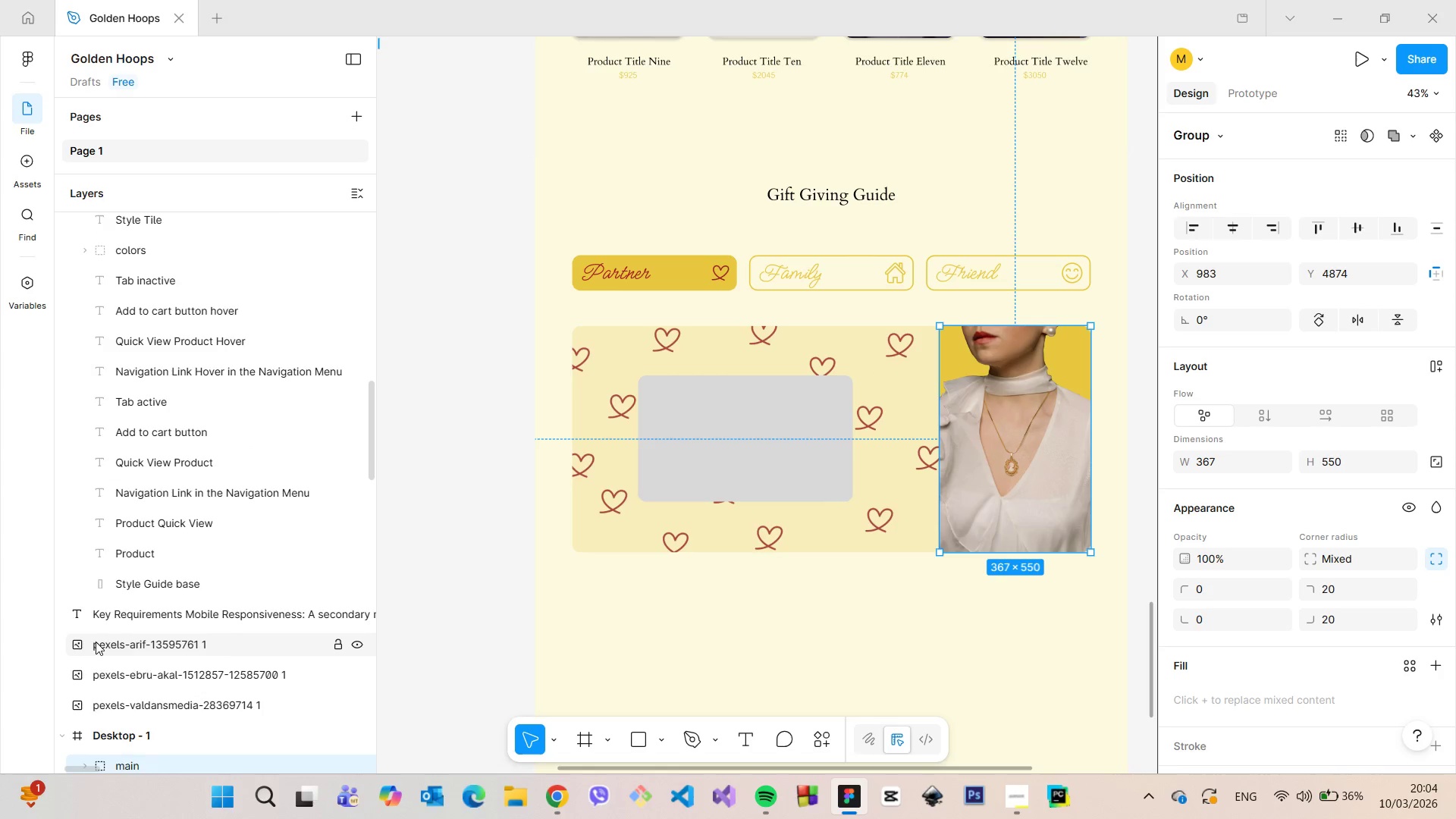 
scroll: coordinate [96, 642], scroll_direction: down, amount: 3.0
 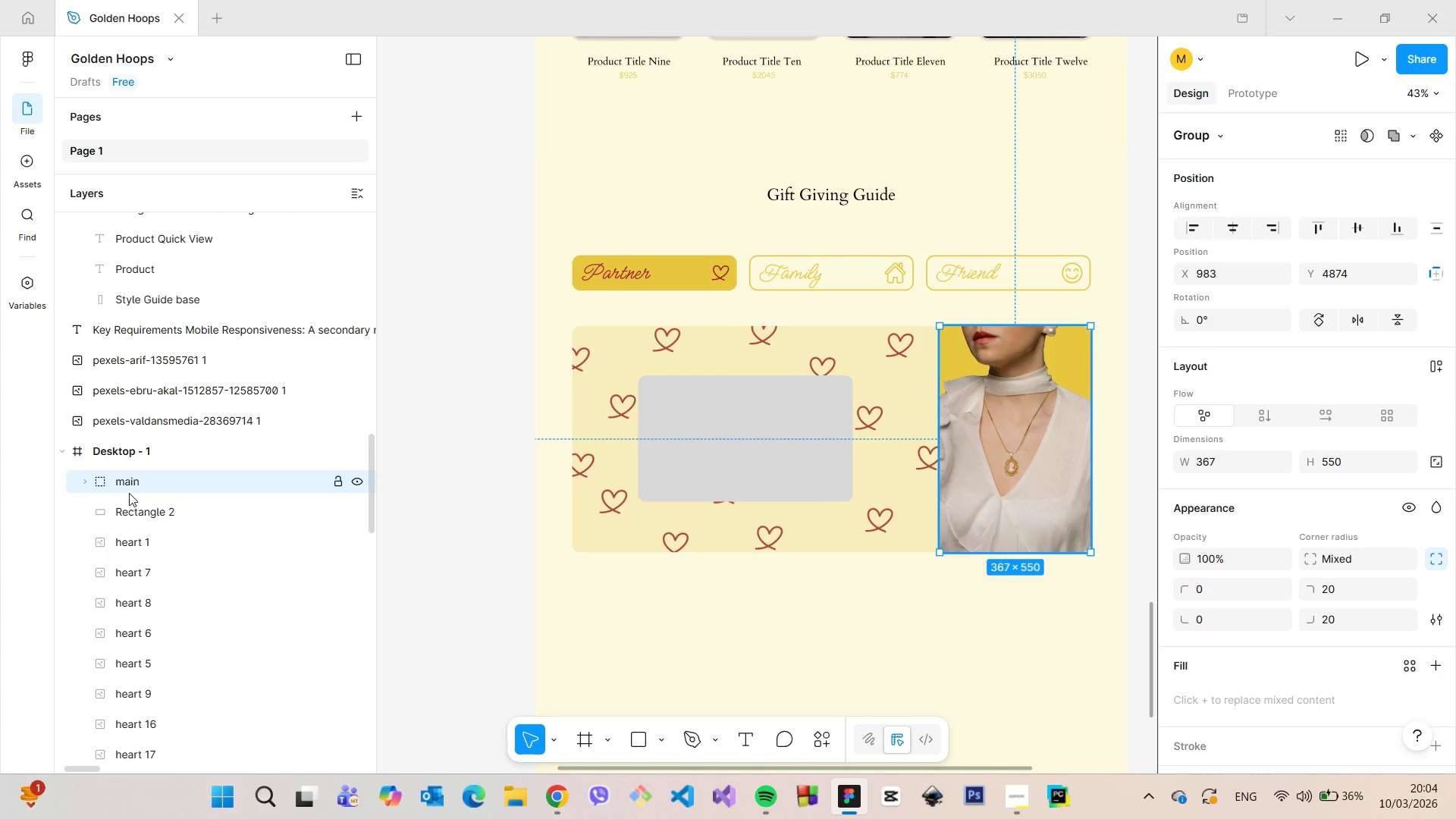 
double_click([132, 488])
 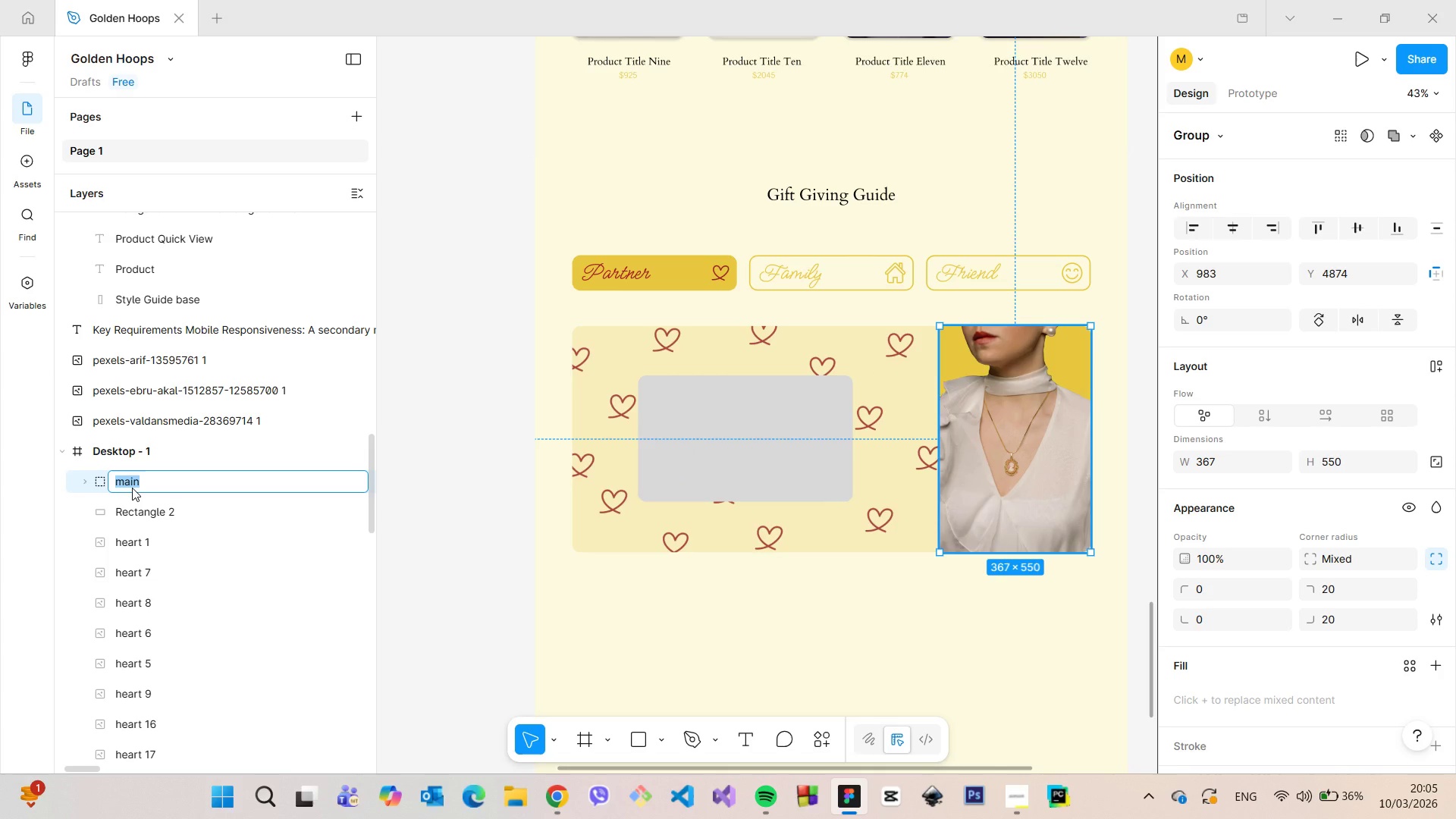 
type(MainCardImaf)
key(Backspace)
type(ge)
 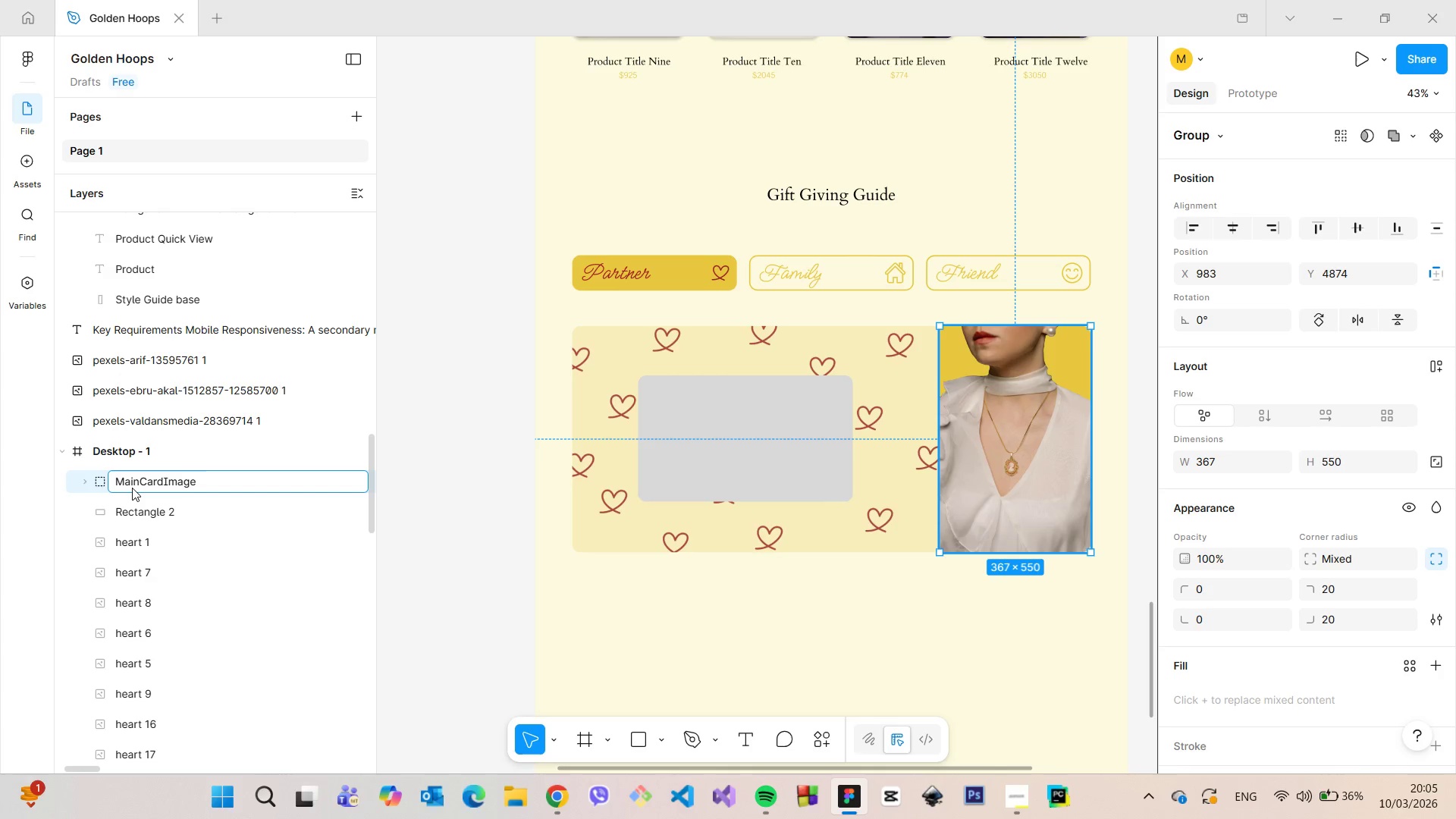 
left_click([132, 488])
 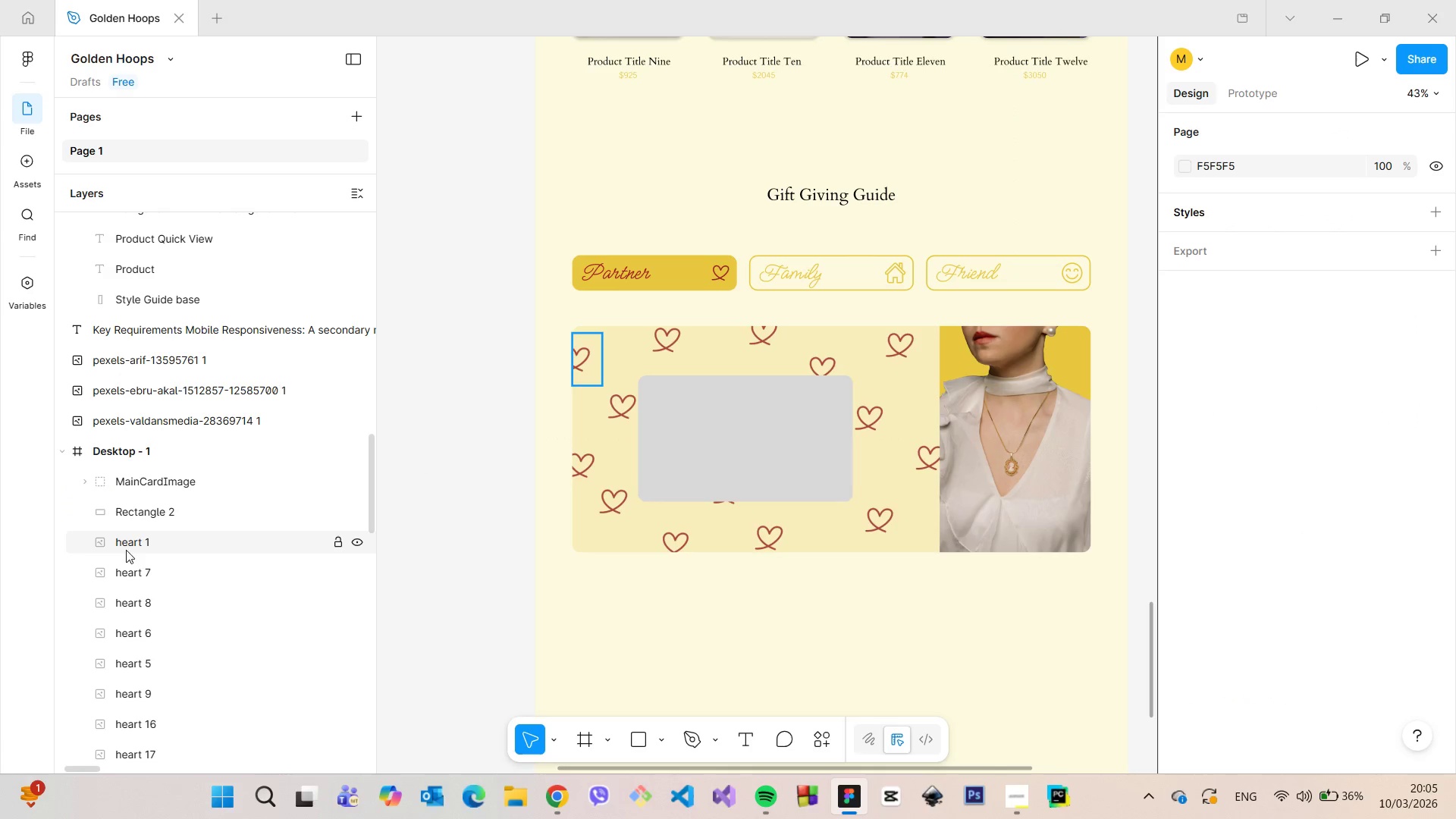 
left_click([84, 485])
 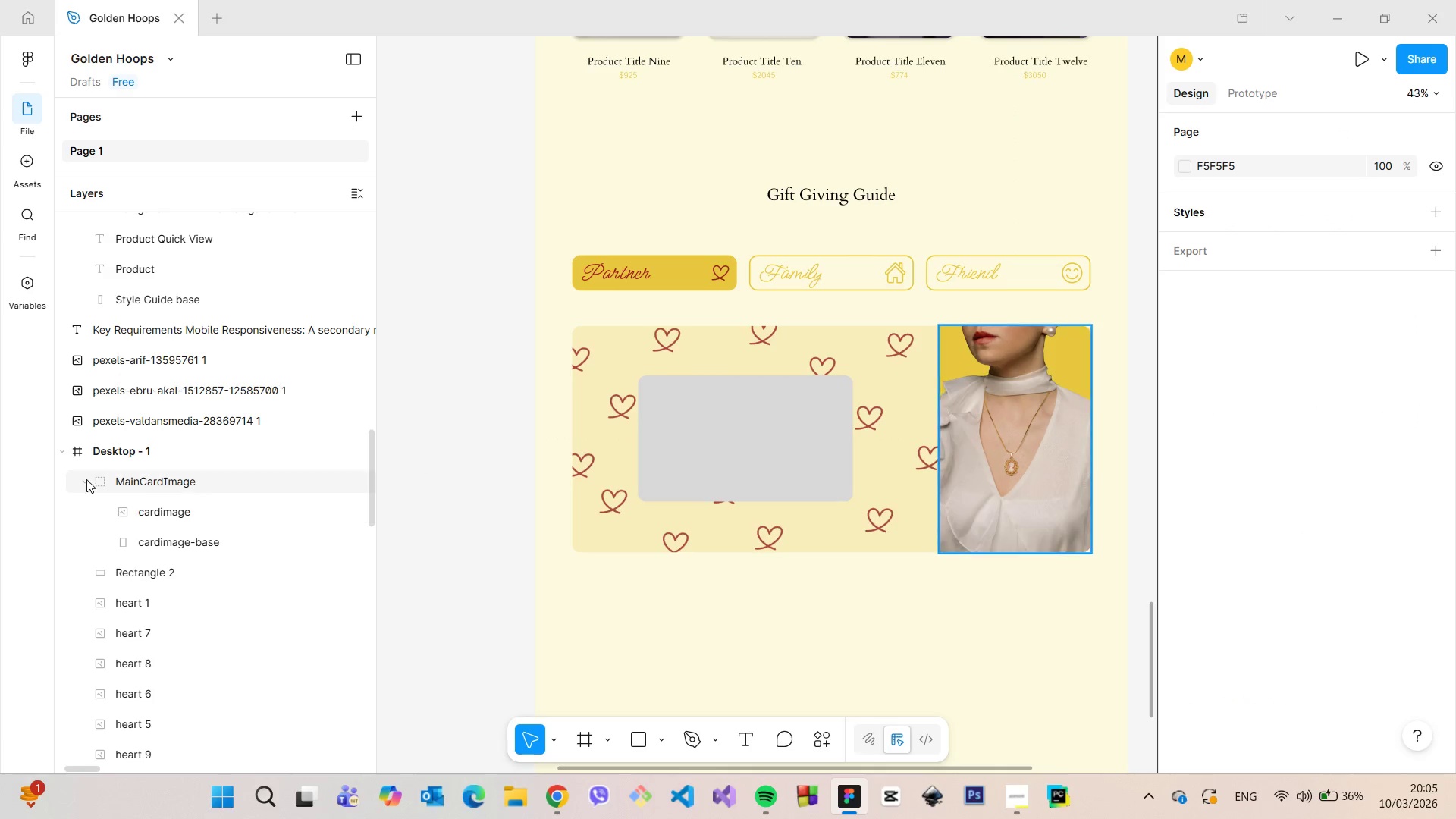 
left_click([81, 472])
 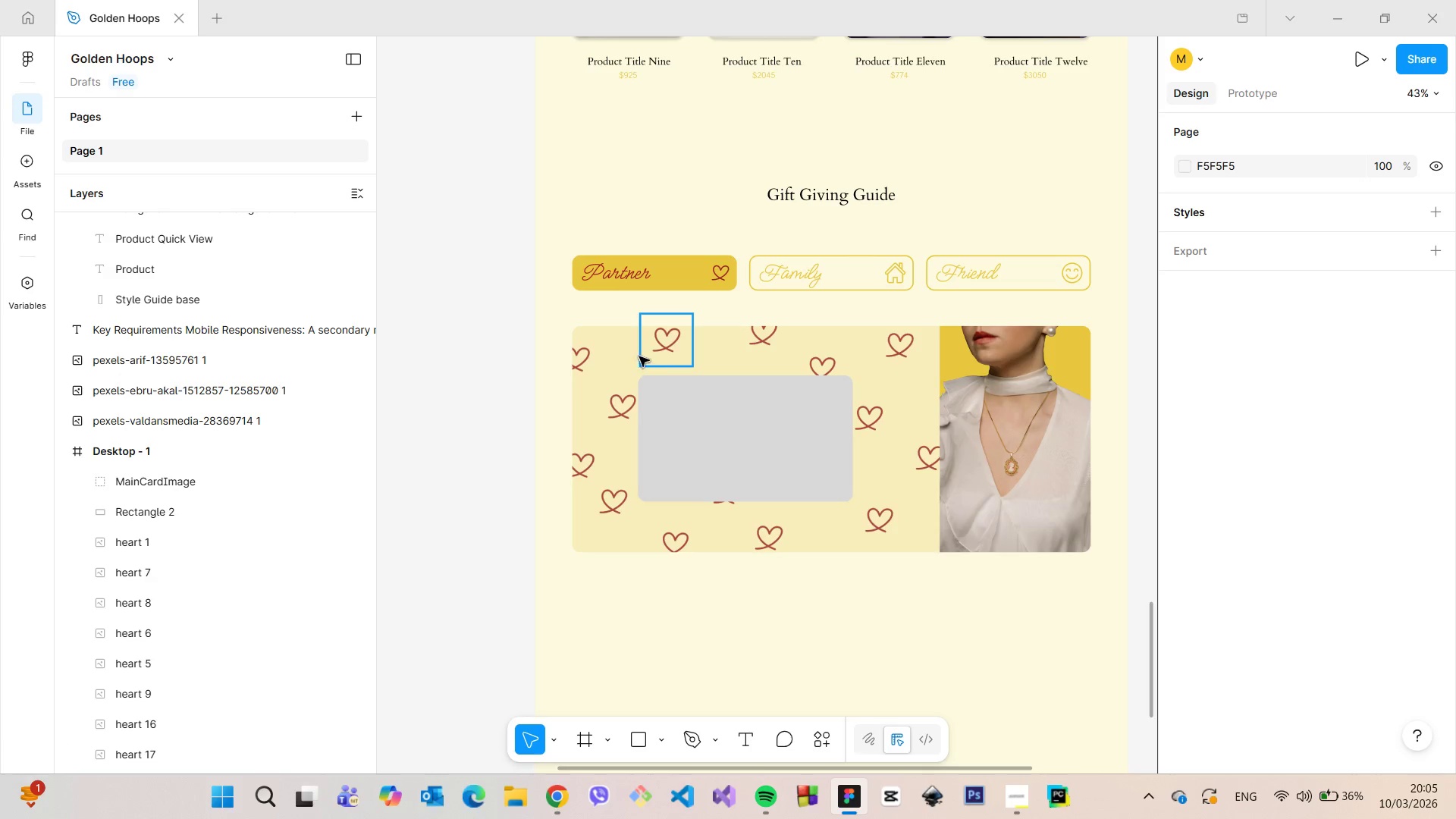 
wait(6.41)
 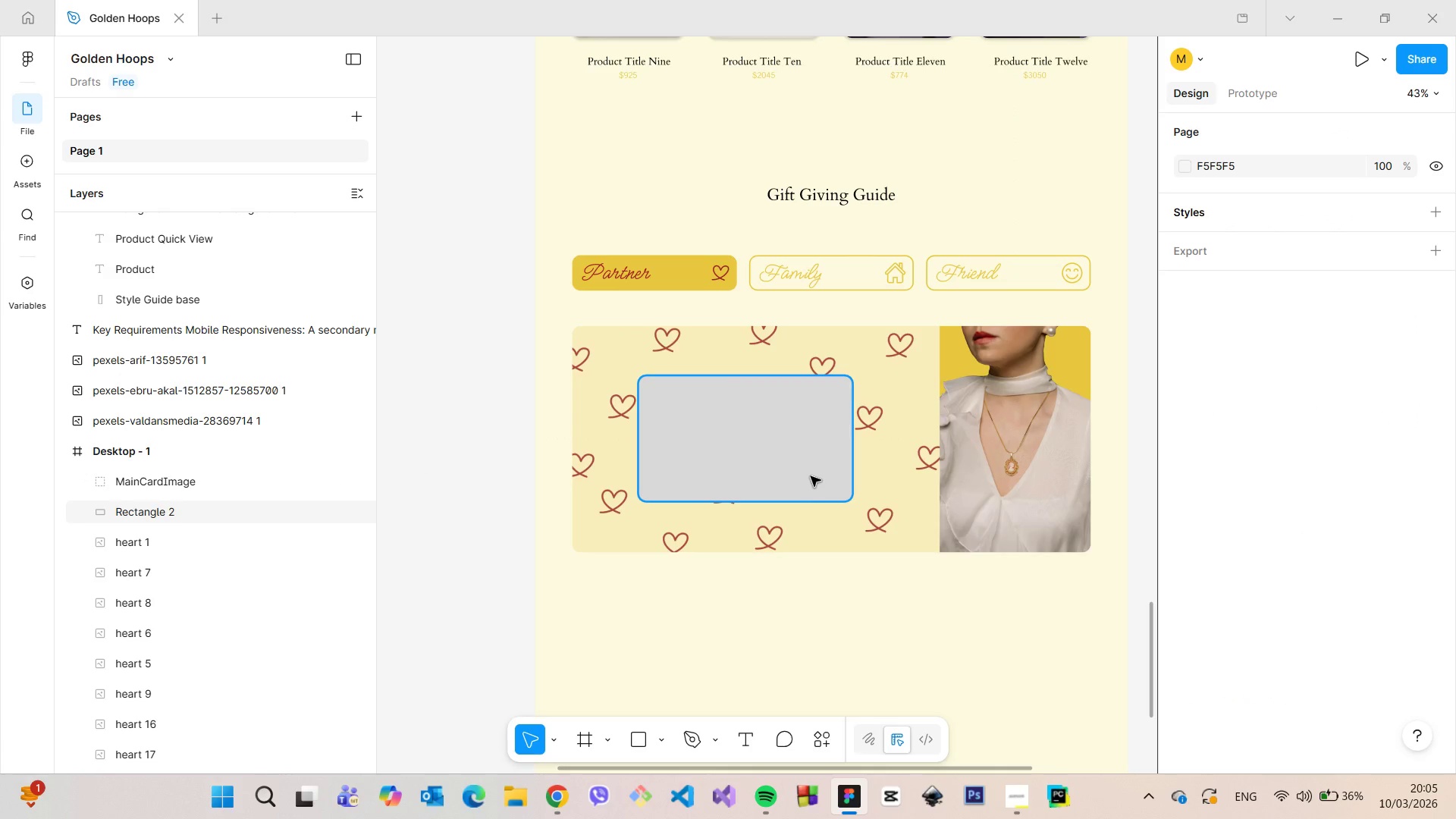 
left_click([674, 347])
 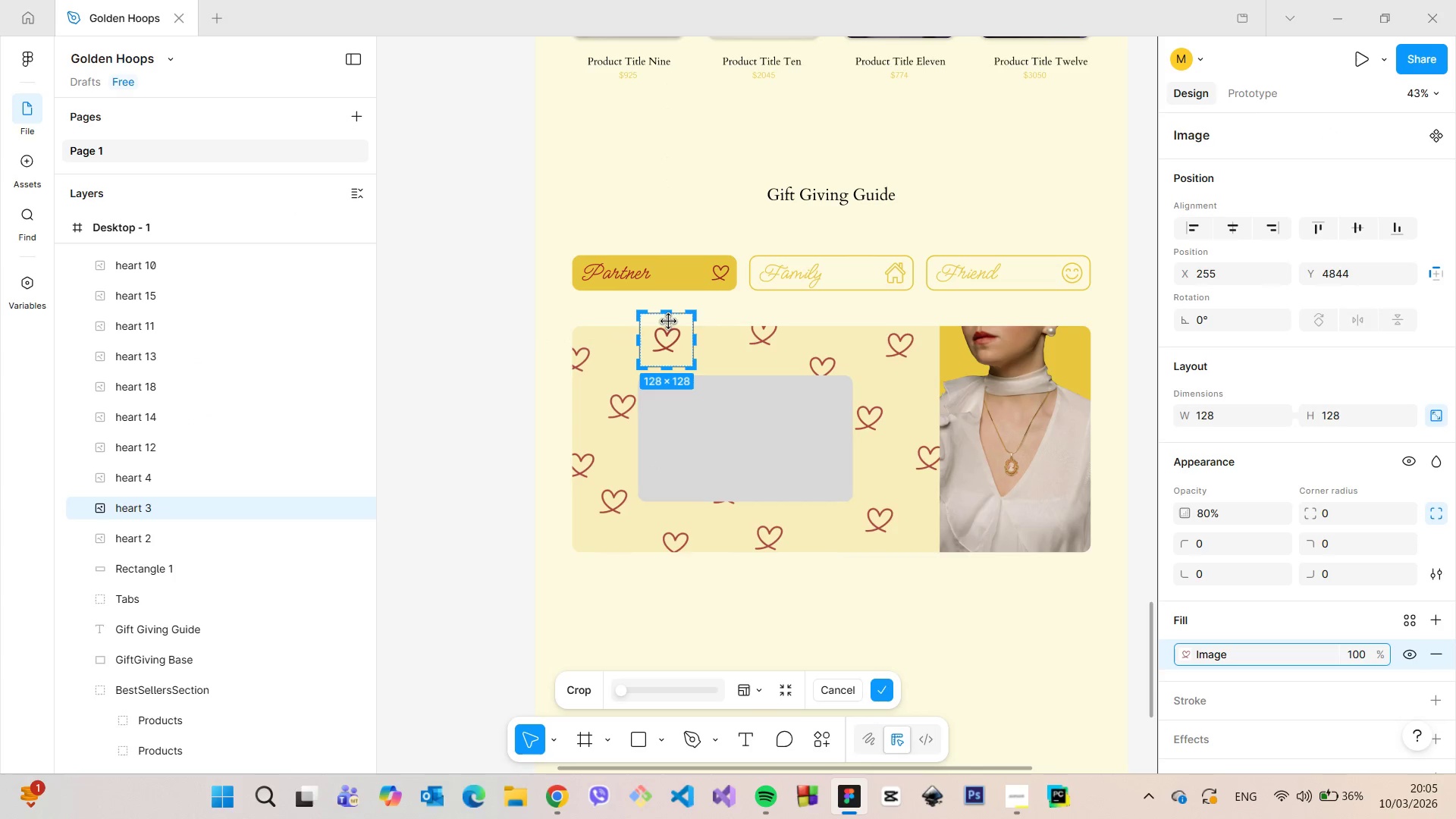 
left_click_drag(start_coordinate=[668, 315], to_coordinate=[669, 327])
 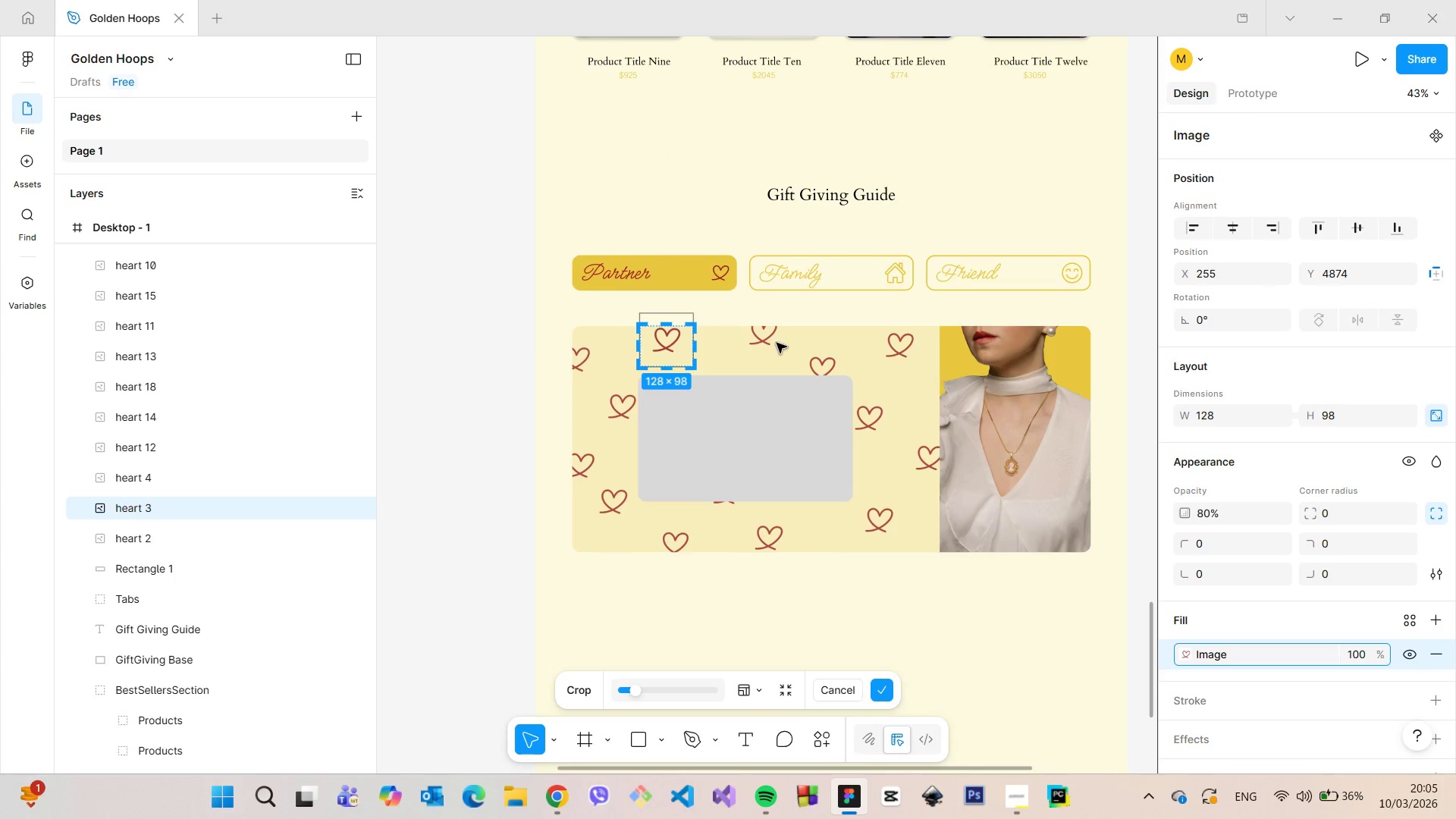 
left_click([775, 342])
 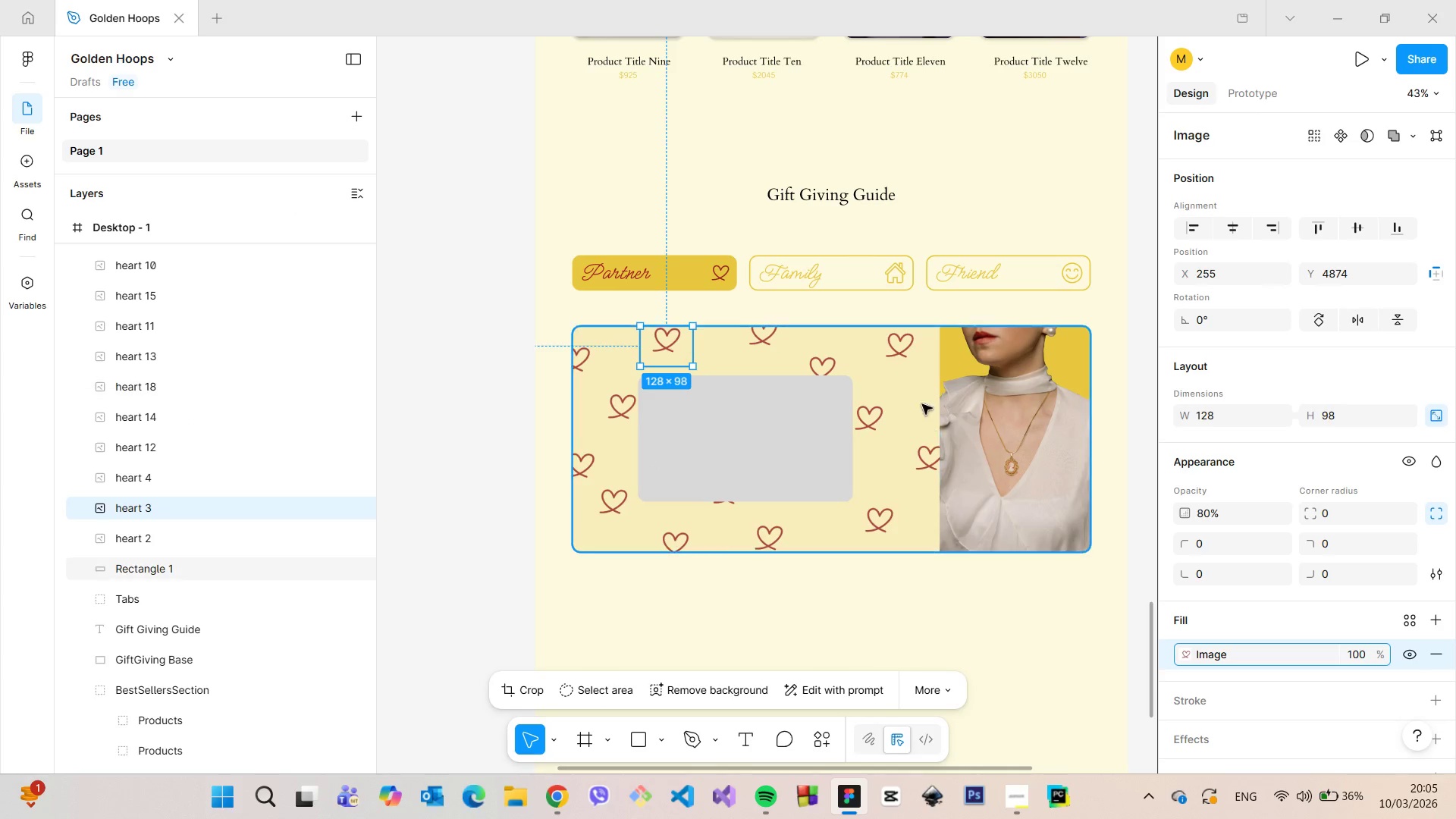 
left_click([908, 359])
 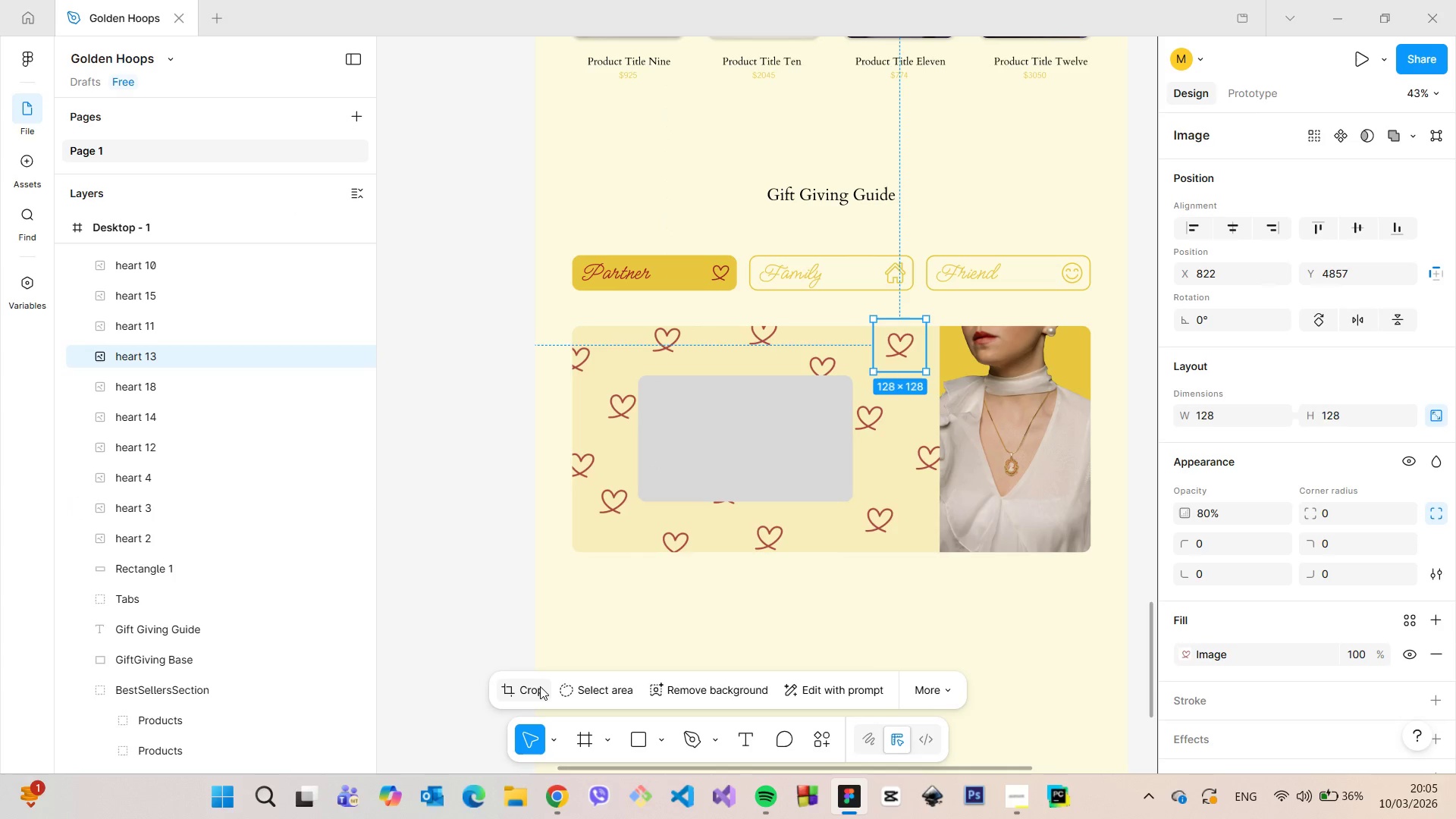 
left_click([540, 686])
 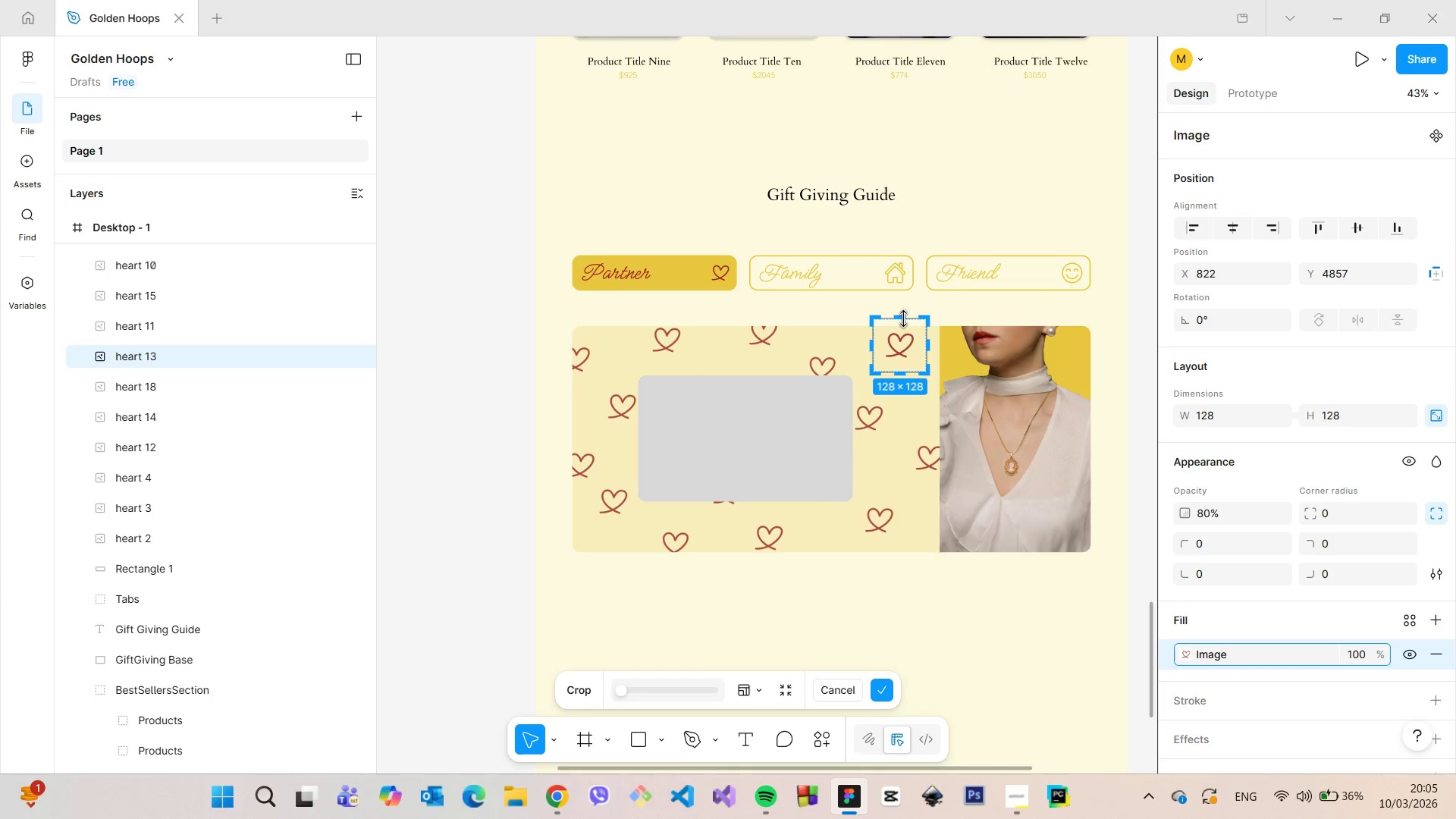 
left_click_drag(start_coordinate=[902, 318], to_coordinate=[902, 325])
 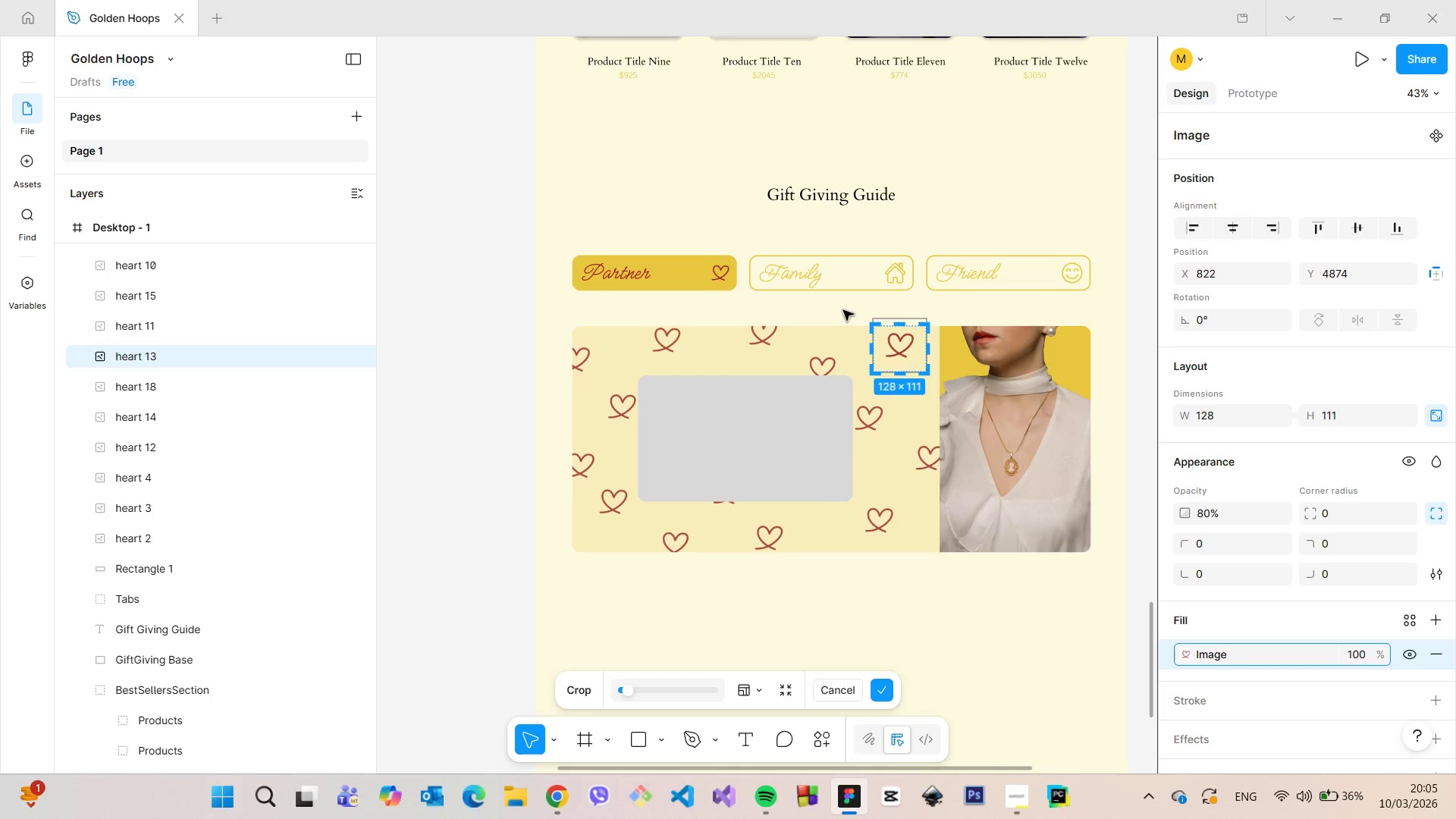 
left_click([842, 310])
 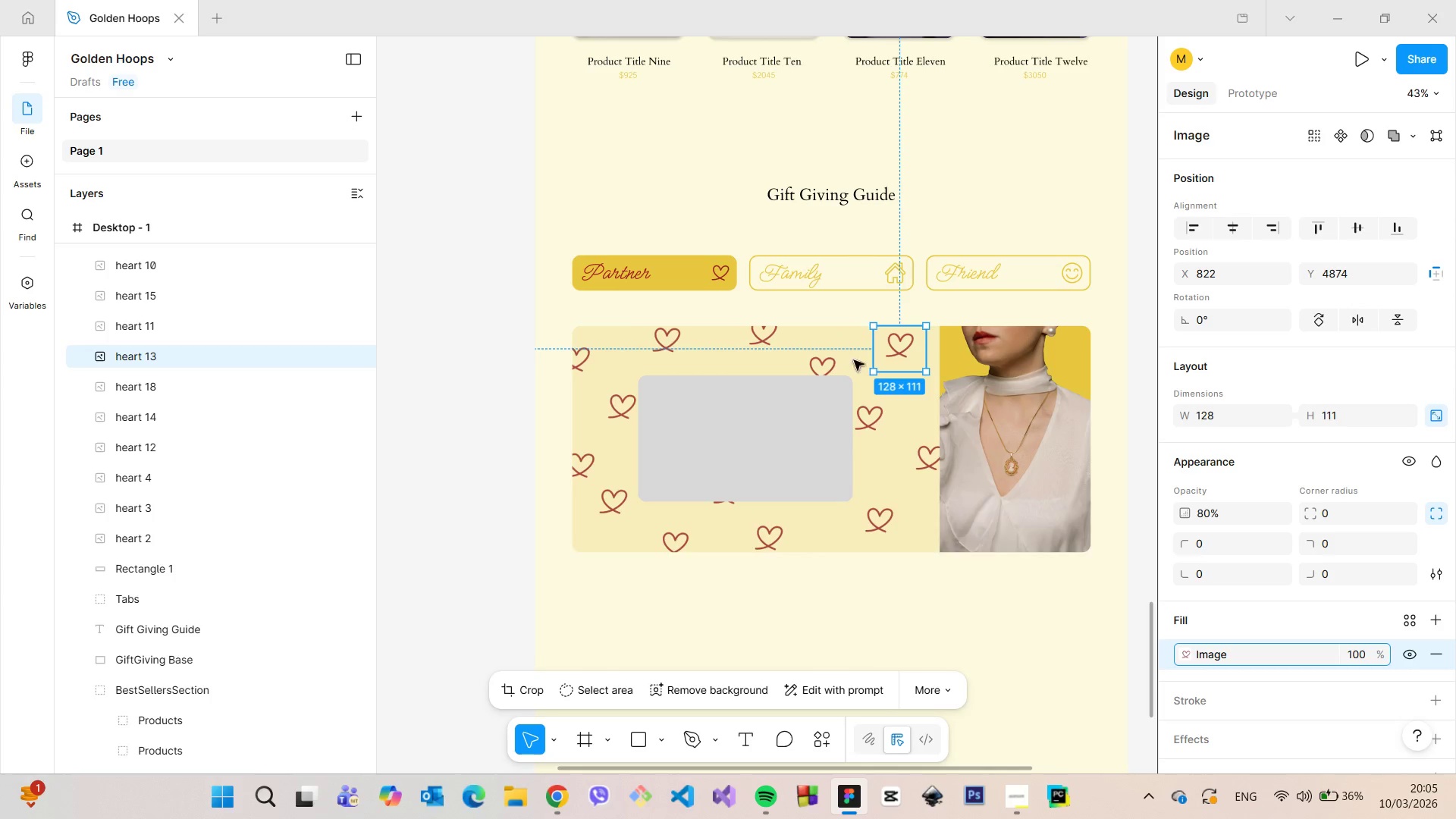 
left_click([831, 366])
 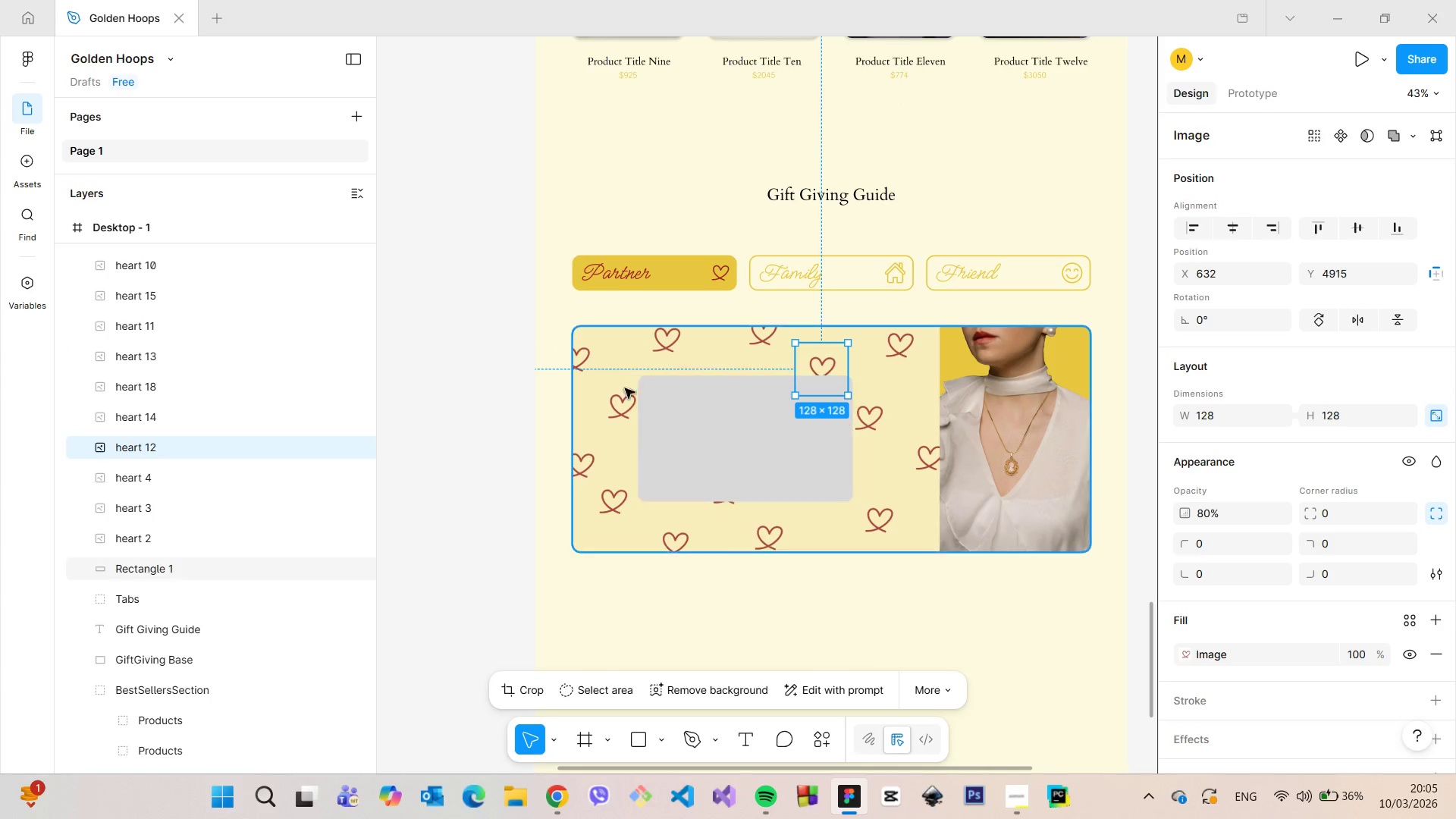 
left_click([620, 400])
 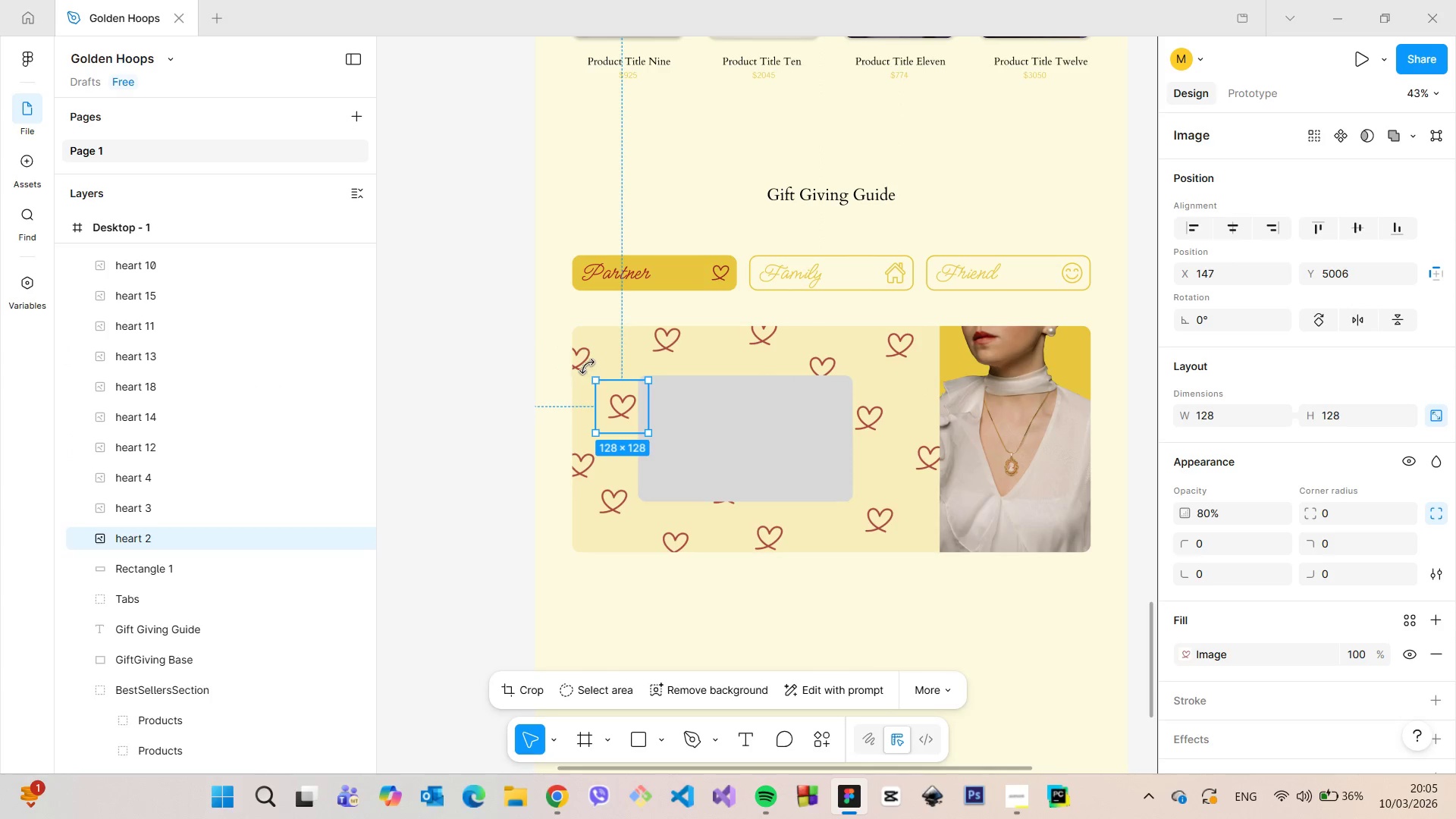 
double_click([585, 361])
 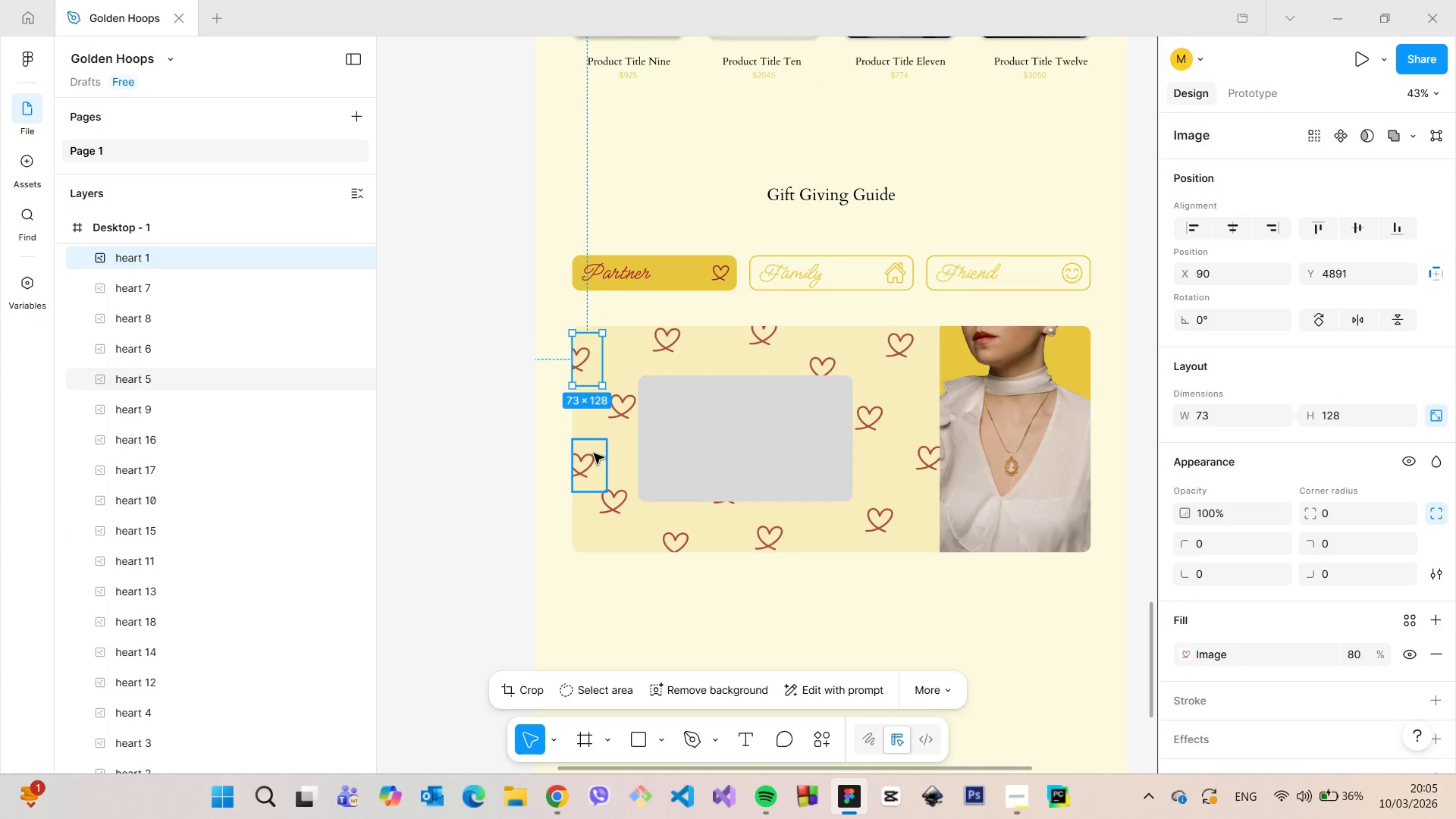 
left_click([588, 457])
 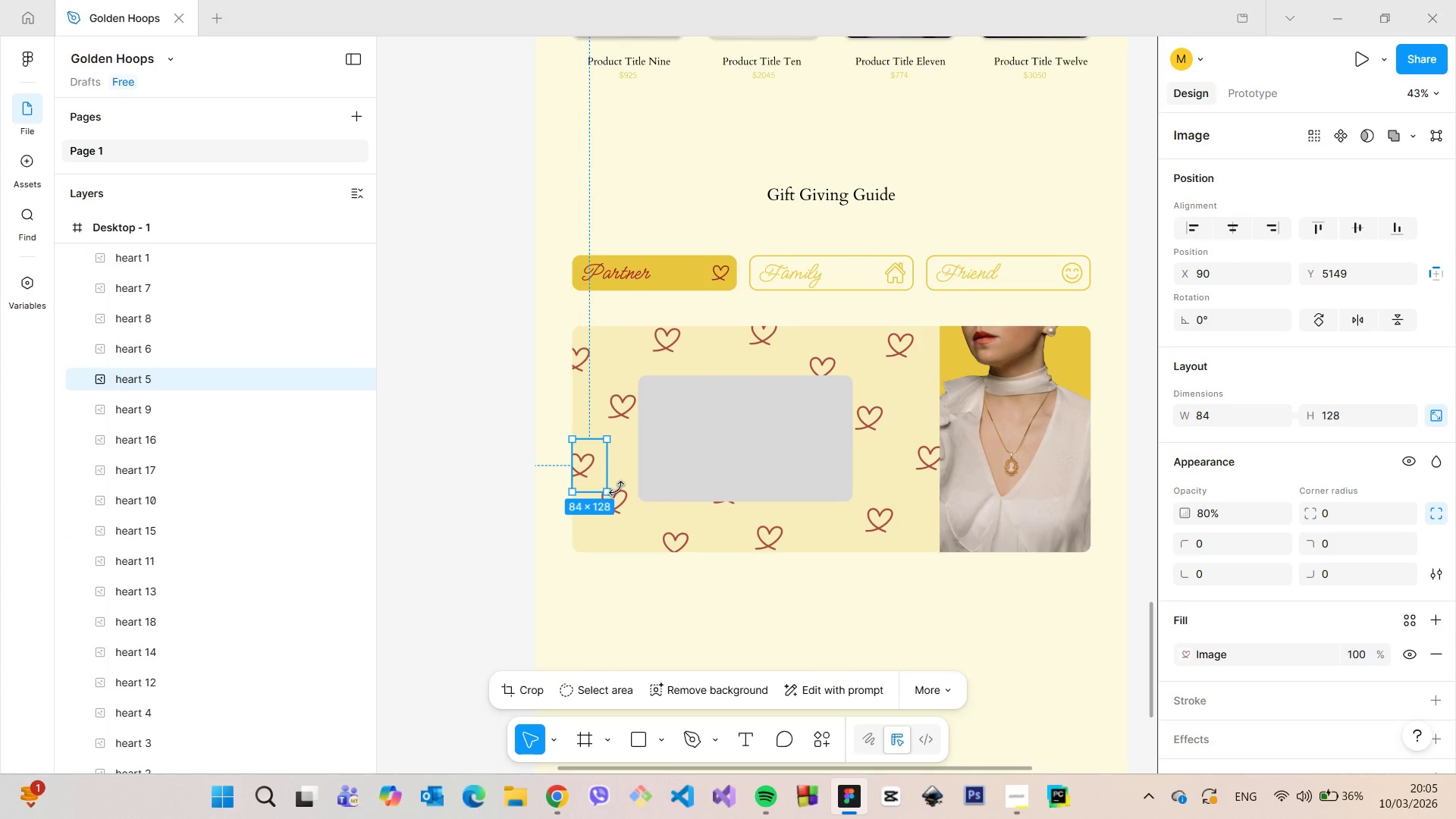 
double_click([625, 497])
 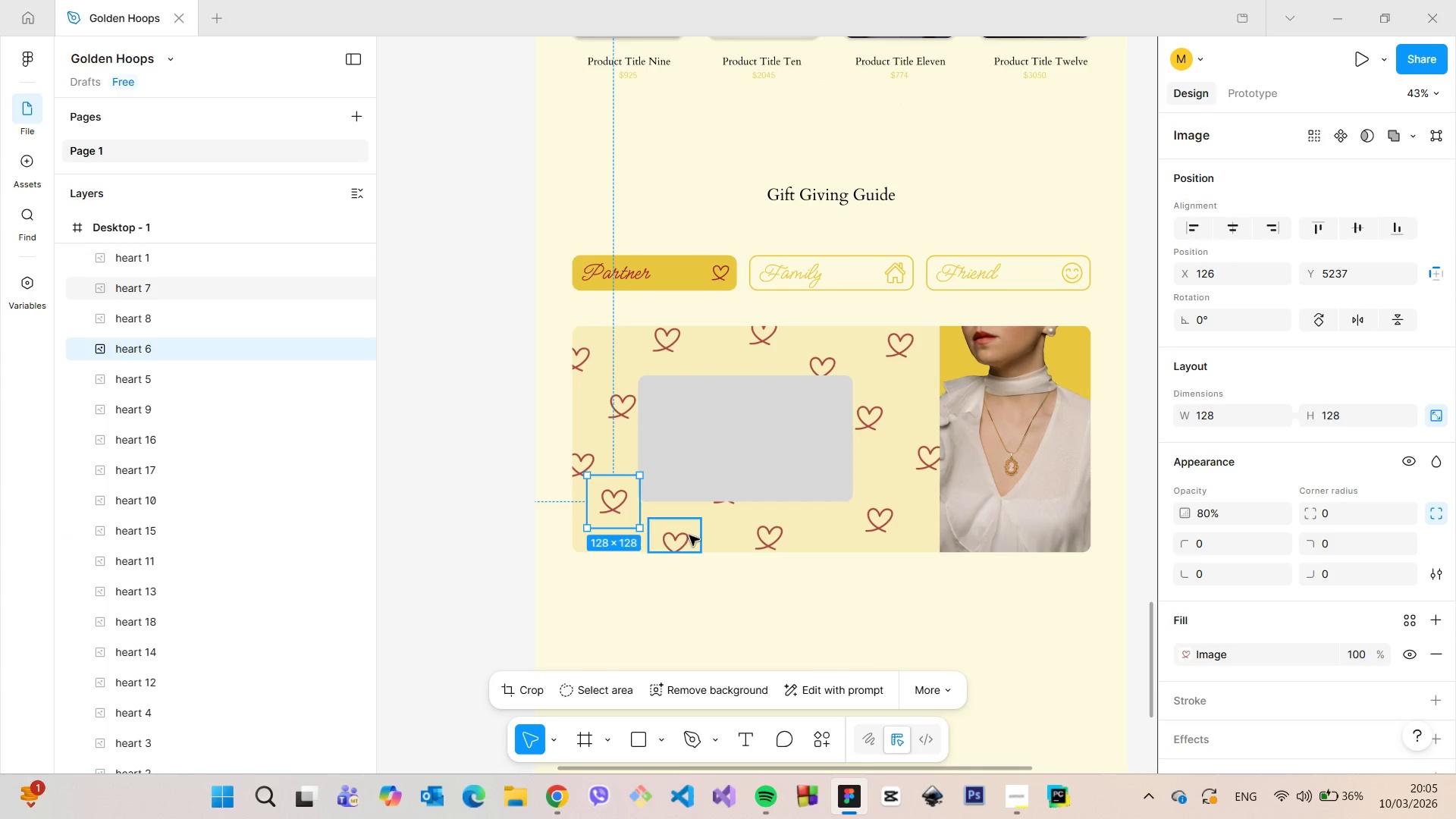 
left_click([689, 536])
 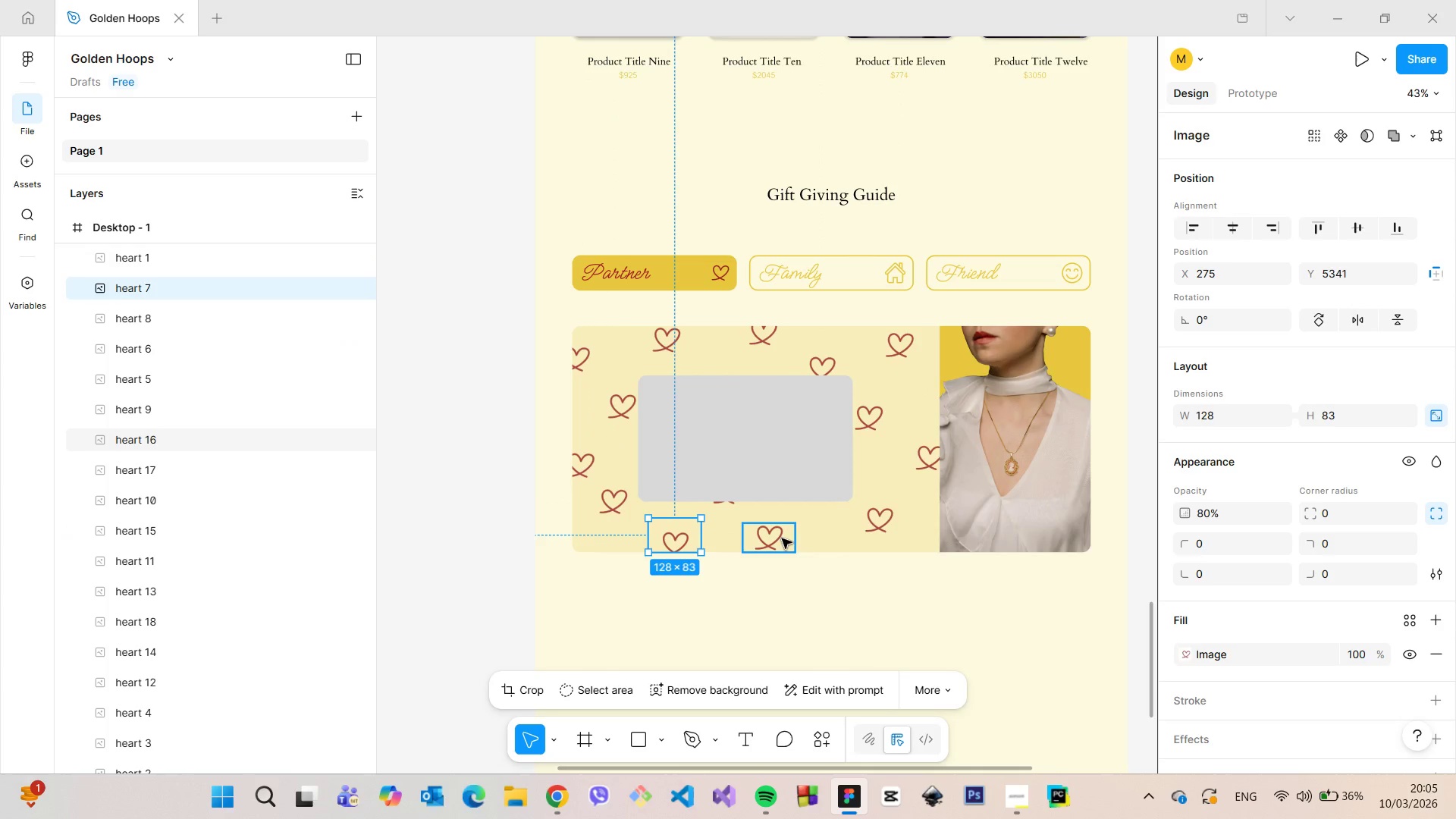 
left_click_drag(start_coordinate=[782, 538], to_coordinate=[786, 538])
 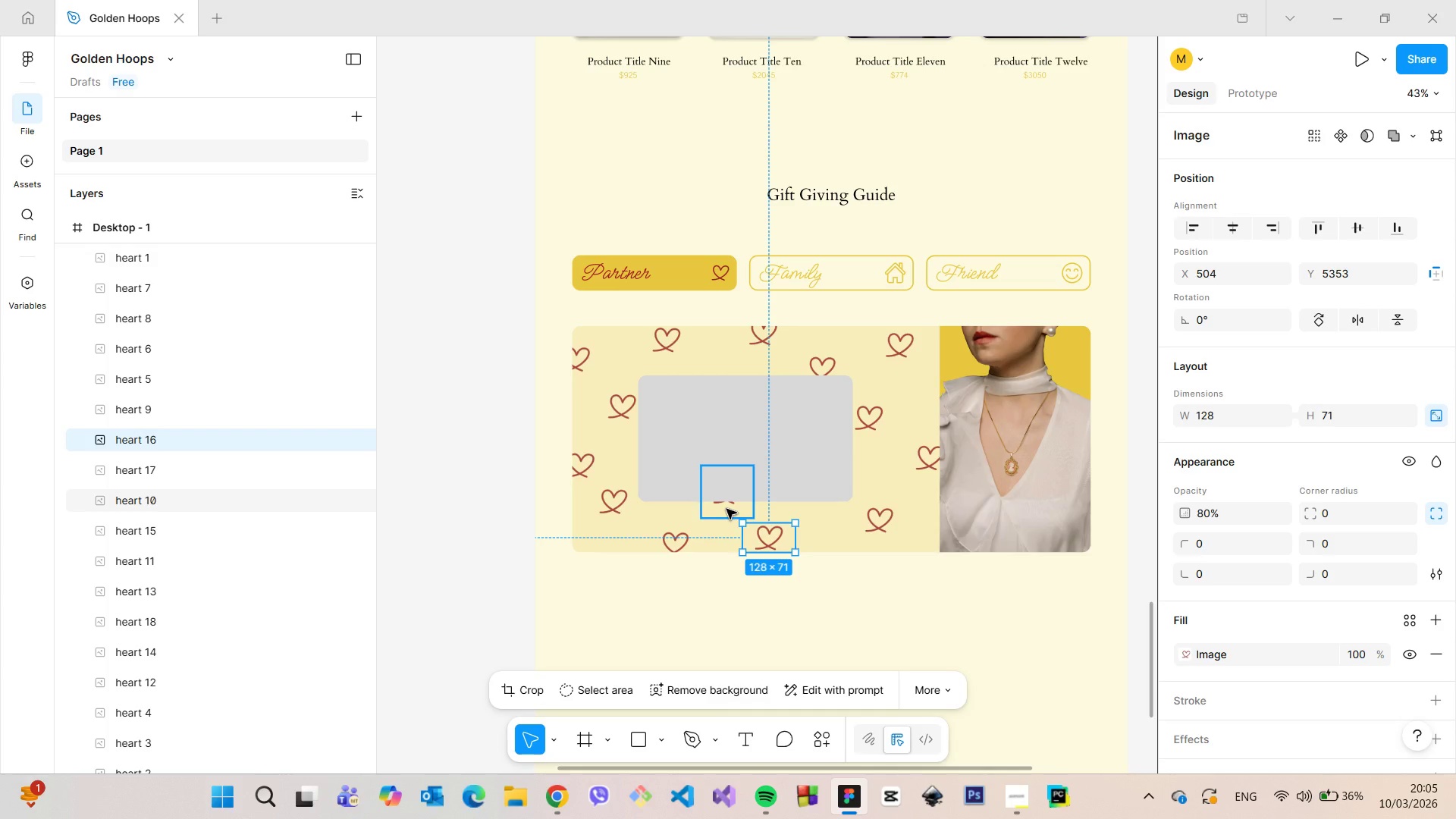 
left_click([784, 434])
 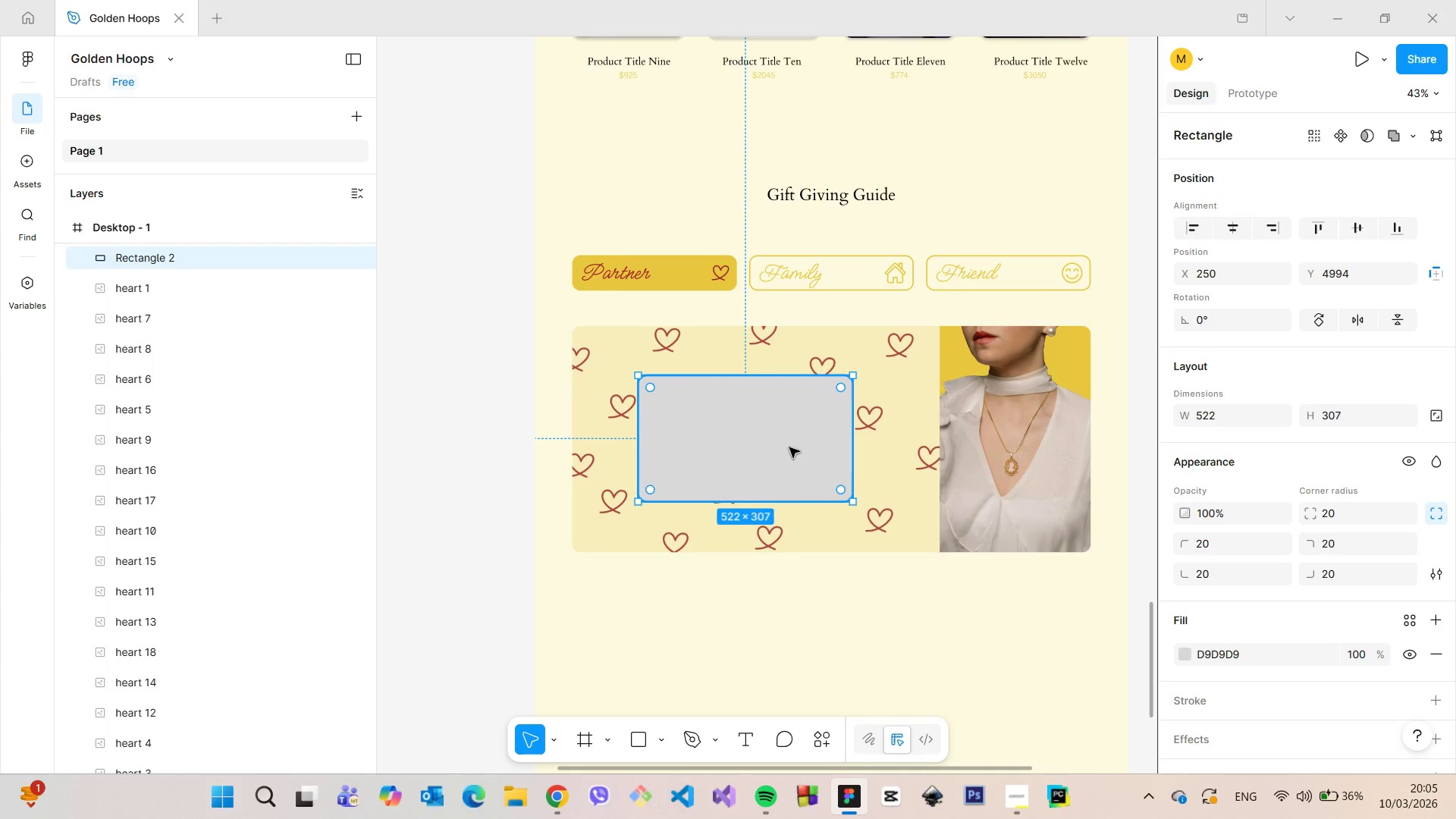 
left_click_drag(start_coordinate=[788, 447], to_coordinate=[748, 425])
 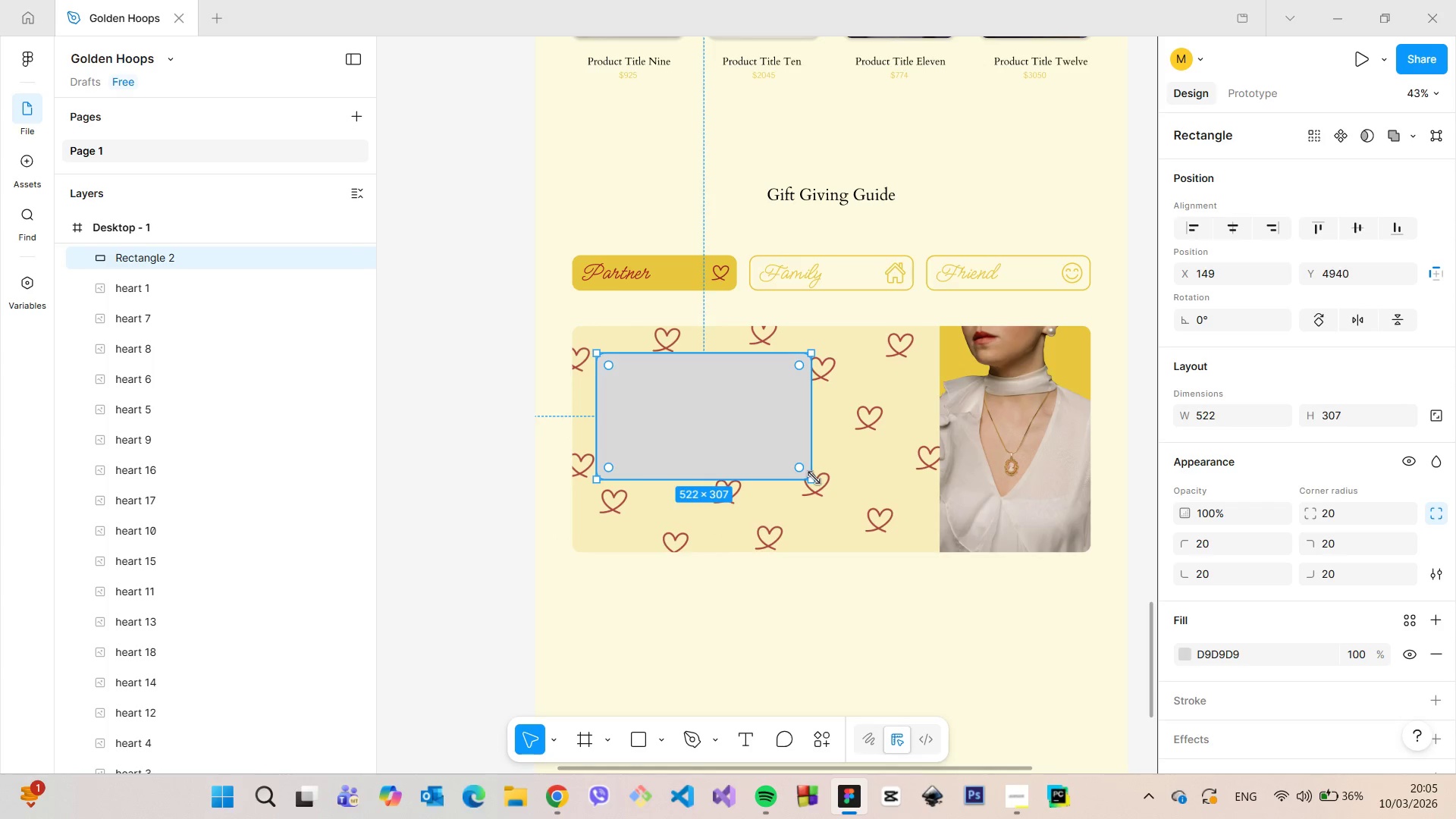 
left_click_drag(start_coordinate=[813, 478], to_coordinate=[921, 528])
 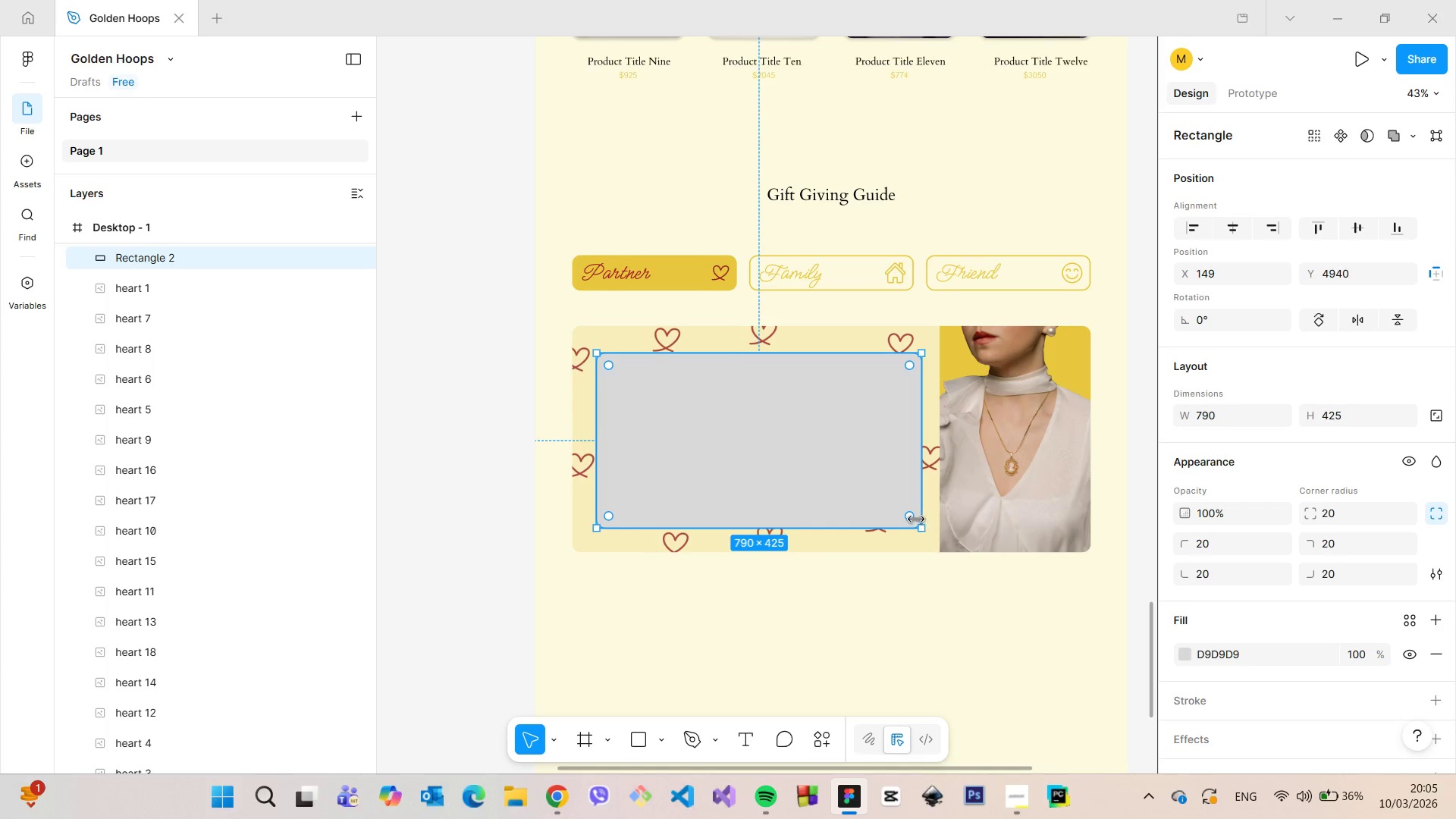 
scroll: coordinate [916, 519], scroll_direction: up, amount: 4.0
 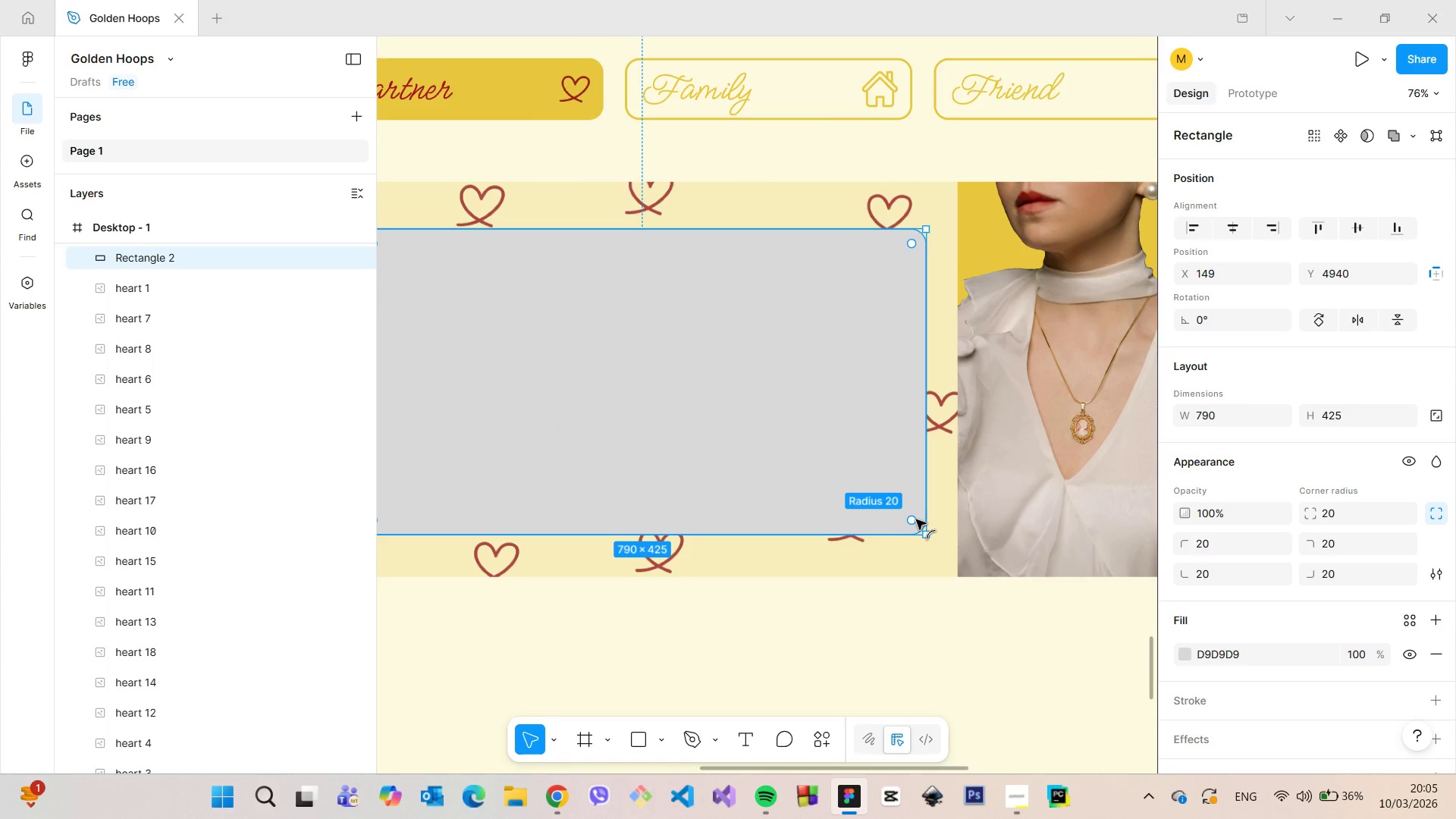 
scroll: coordinate [916, 519], scroll_direction: down, amount: 3.0
 